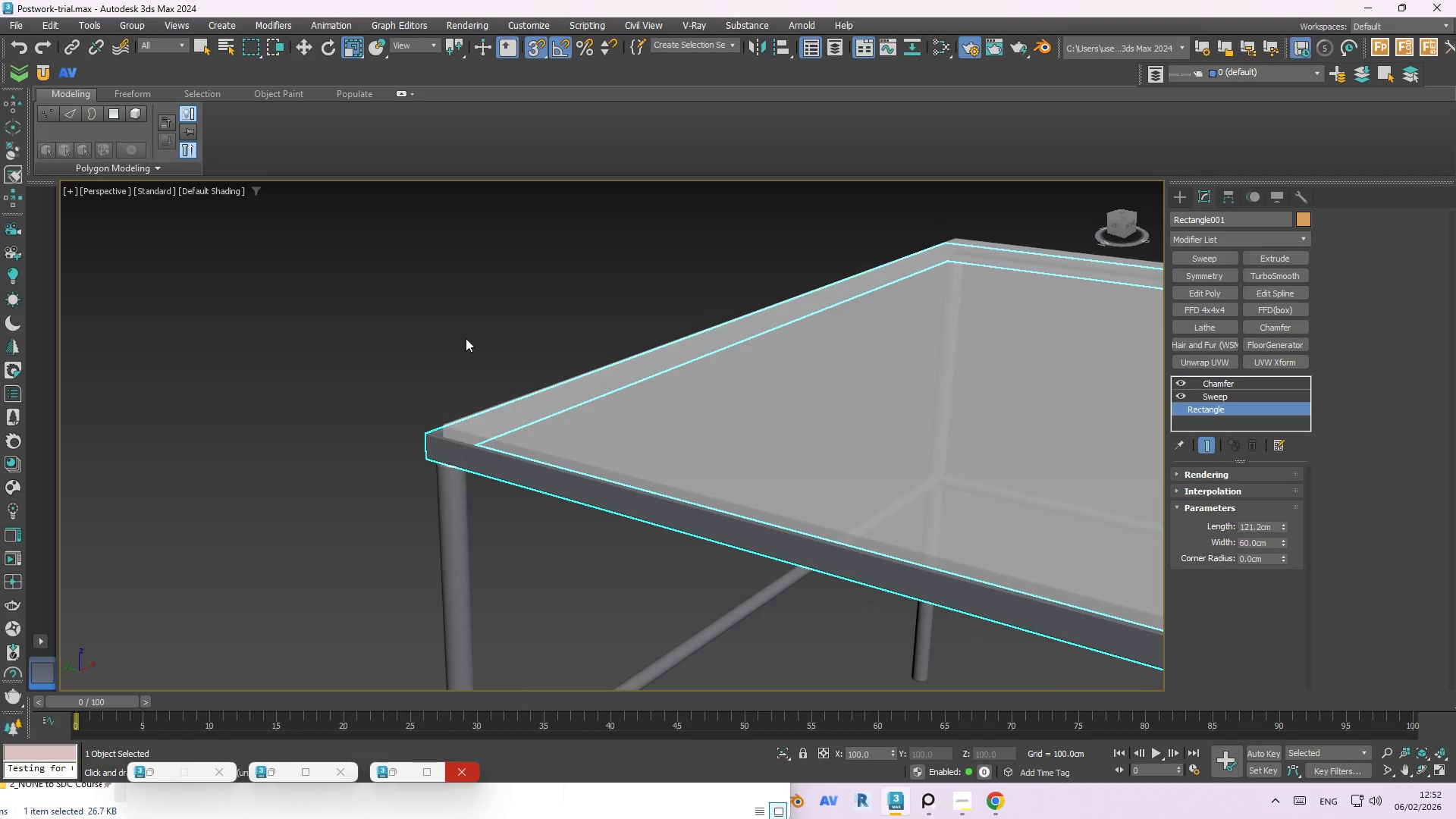 
left_click([504, 304])
 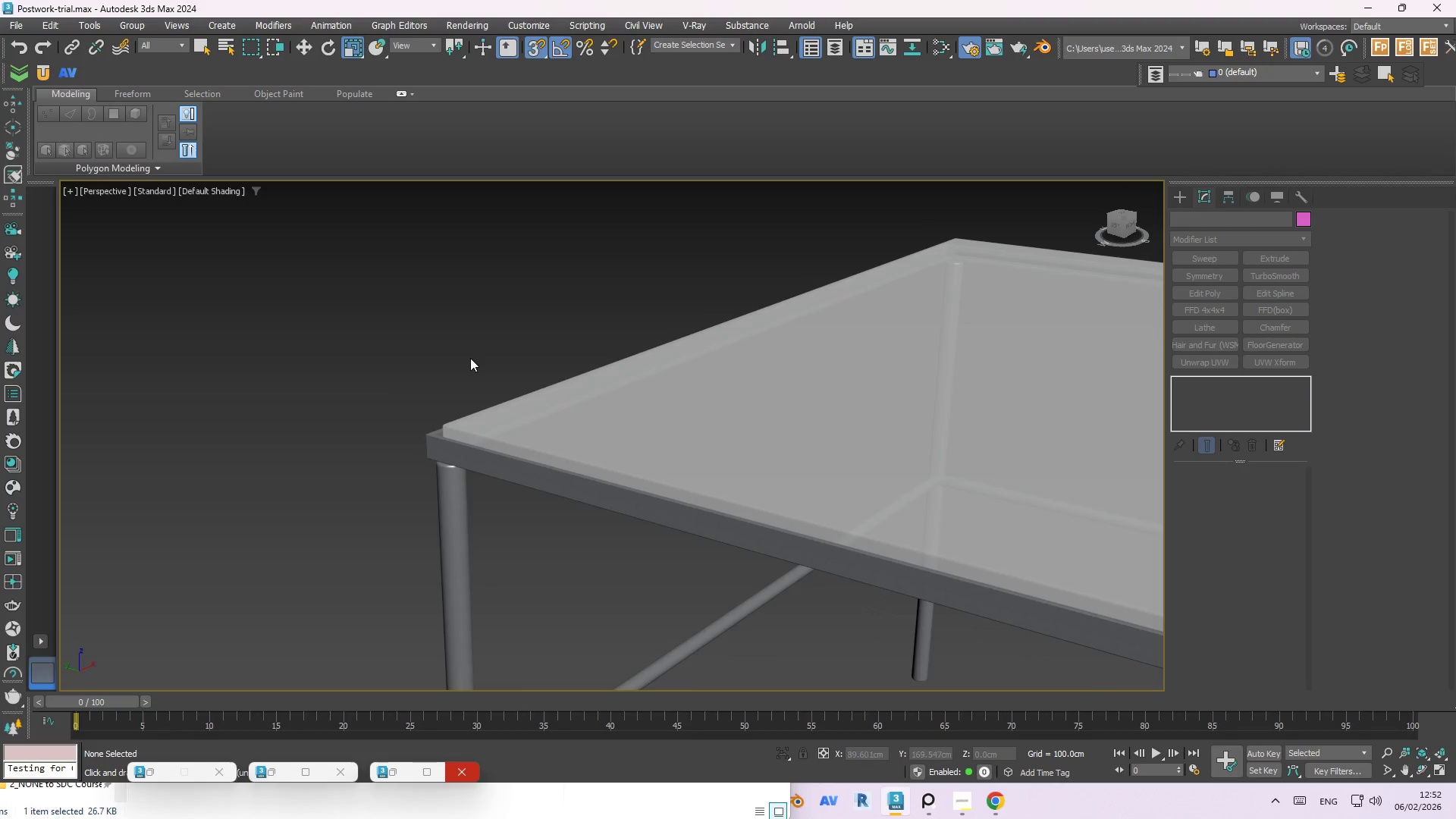 
scroll: coordinate [443, 372], scroll_direction: up, amount: 2.0
 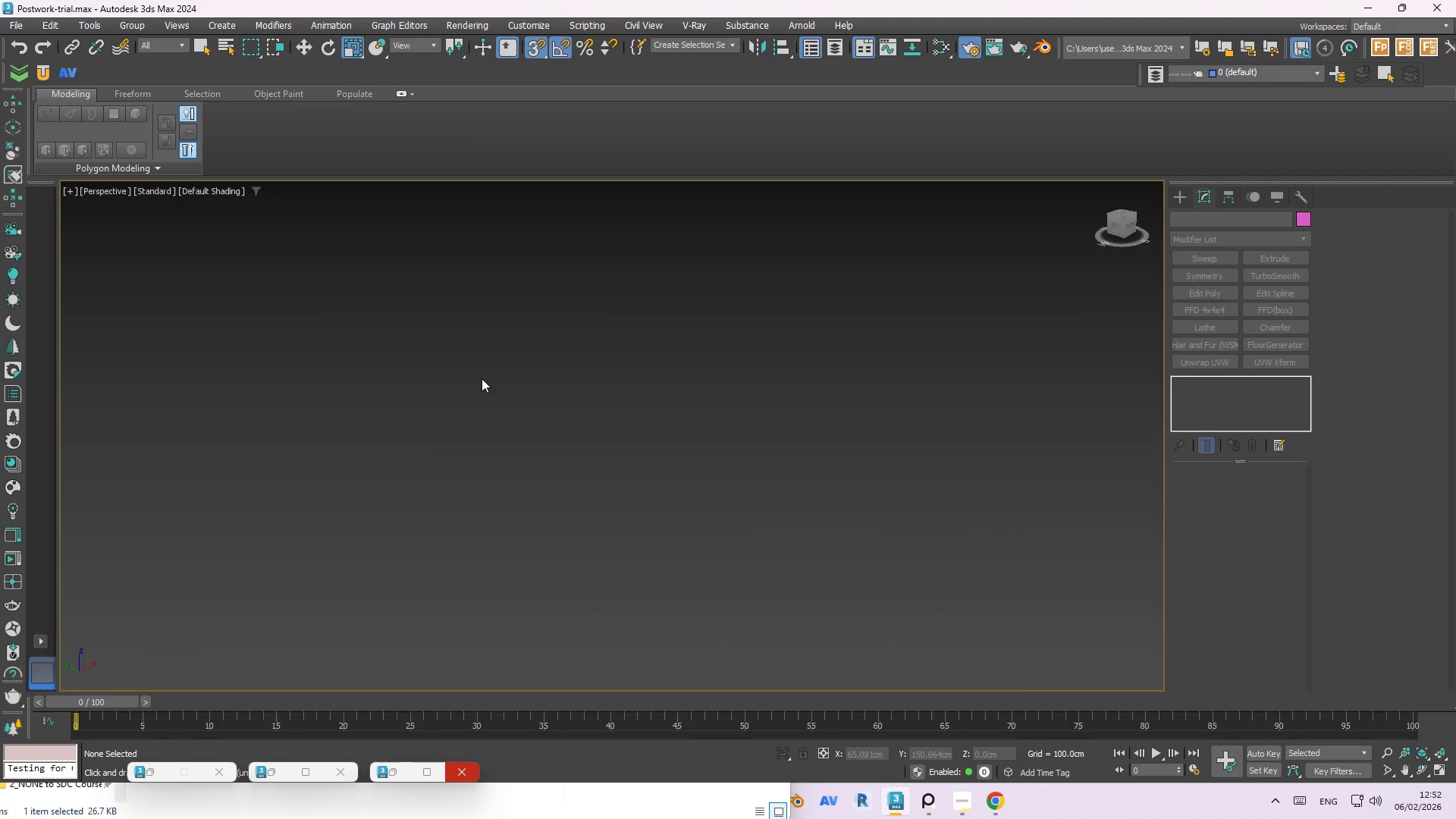 
scroll: coordinate [477, 370], scroll_direction: down, amount: 2.0
 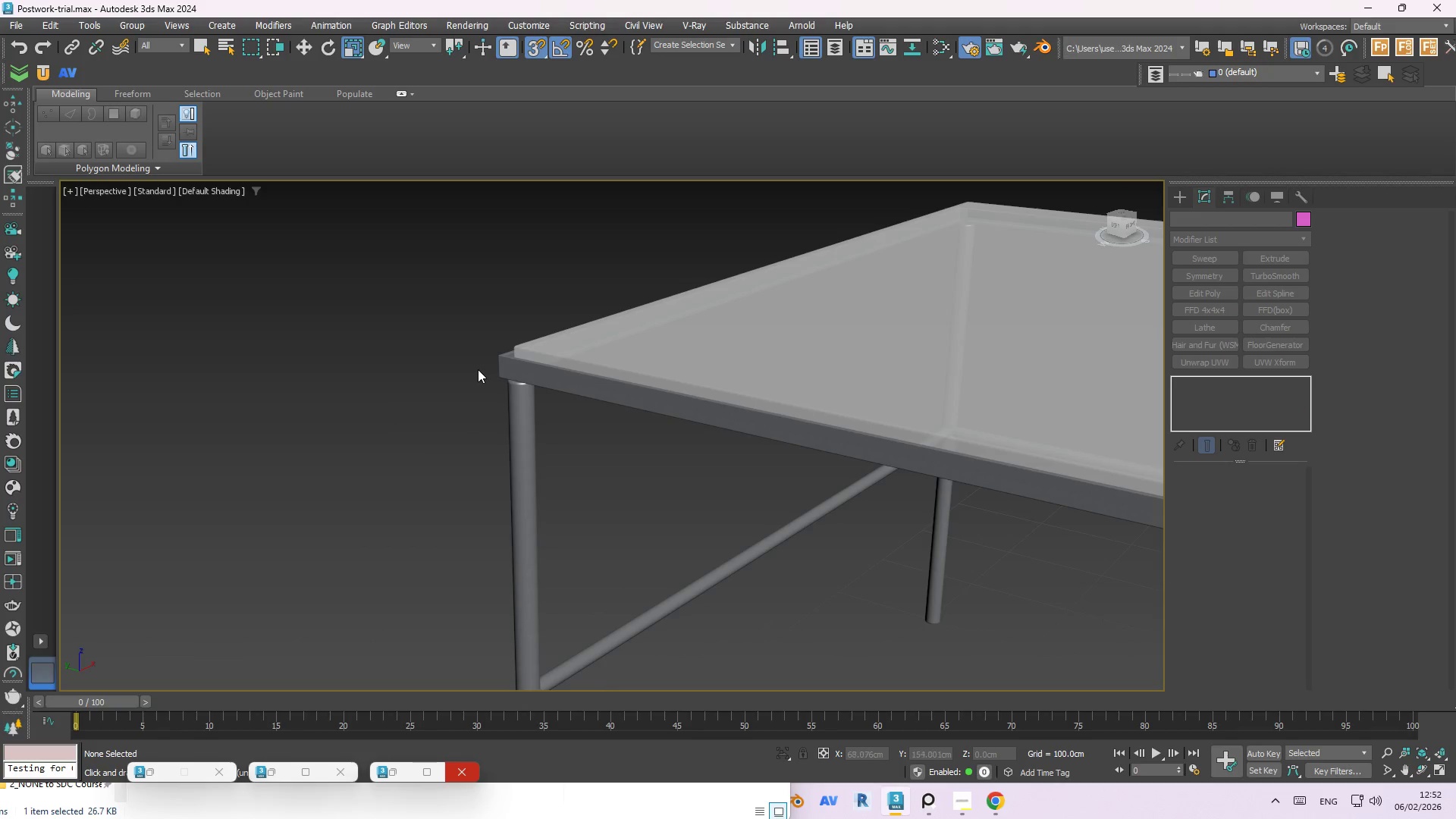 
key(T)
 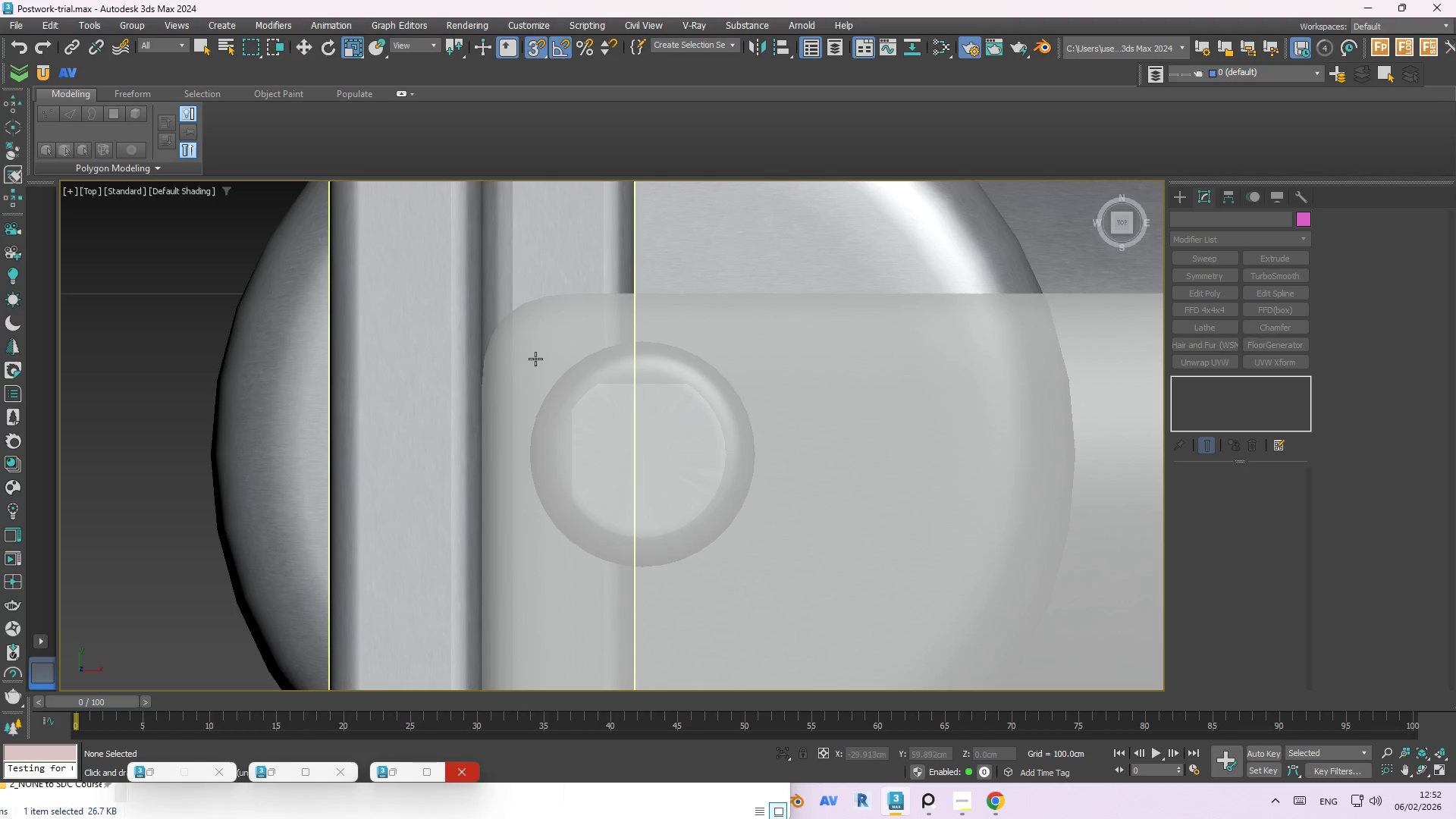 
scroll: coordinate [543, 383], scroll_direction: down, amount: 5.0
 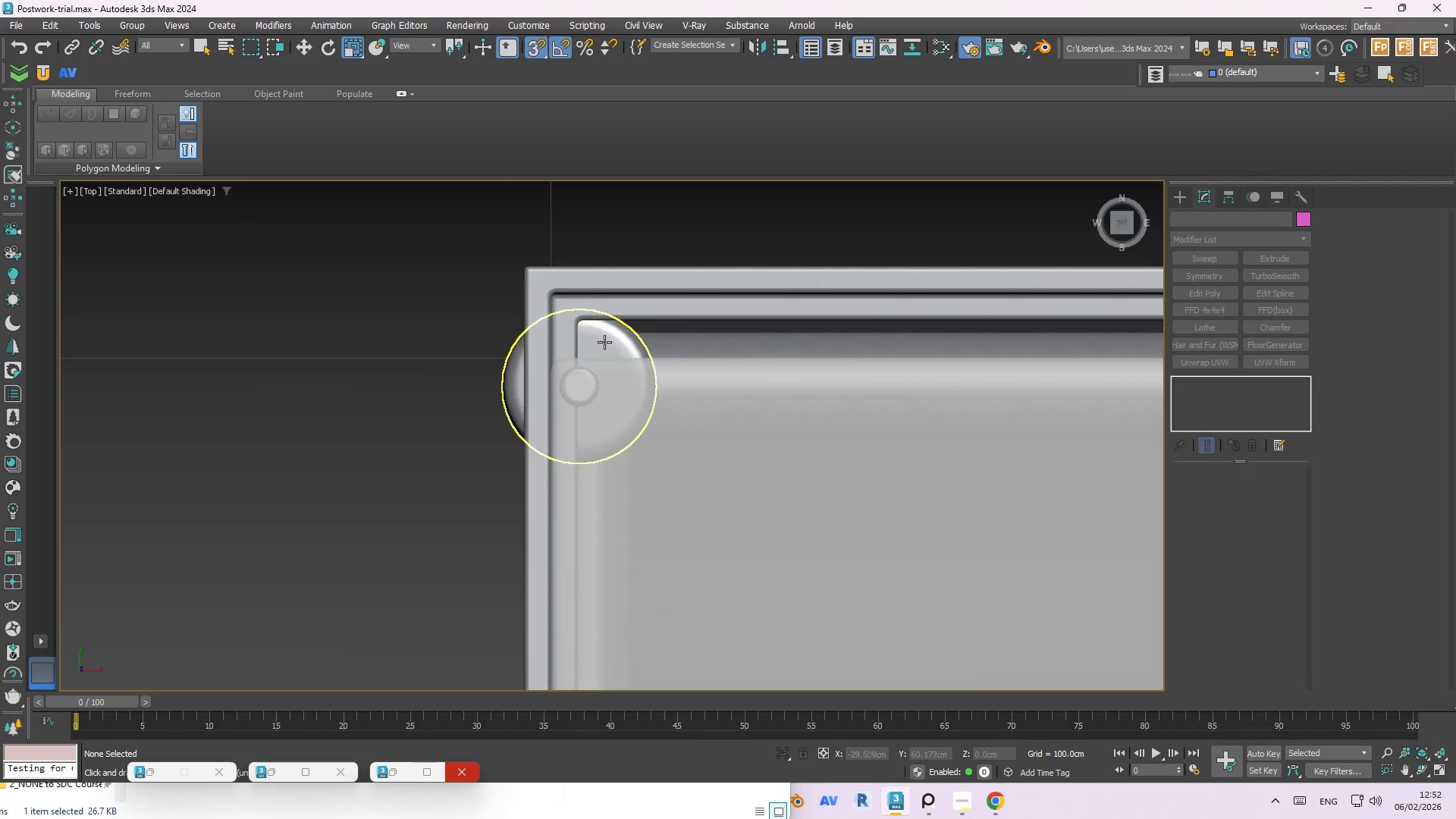 
left_click([598, 309])
 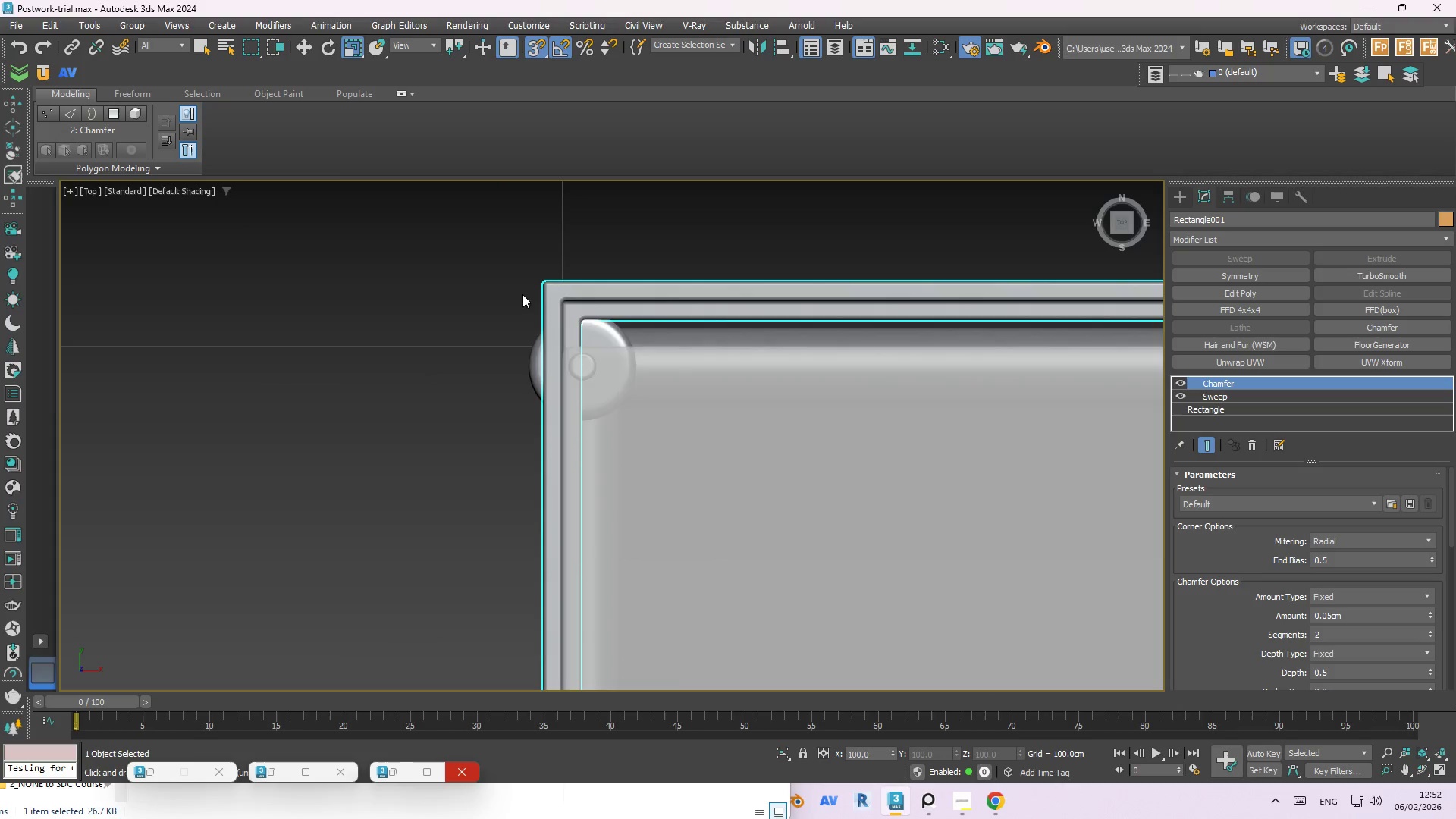 
scroll: coordinate [513, 291], scroll_direction: down, amount: 4.0
 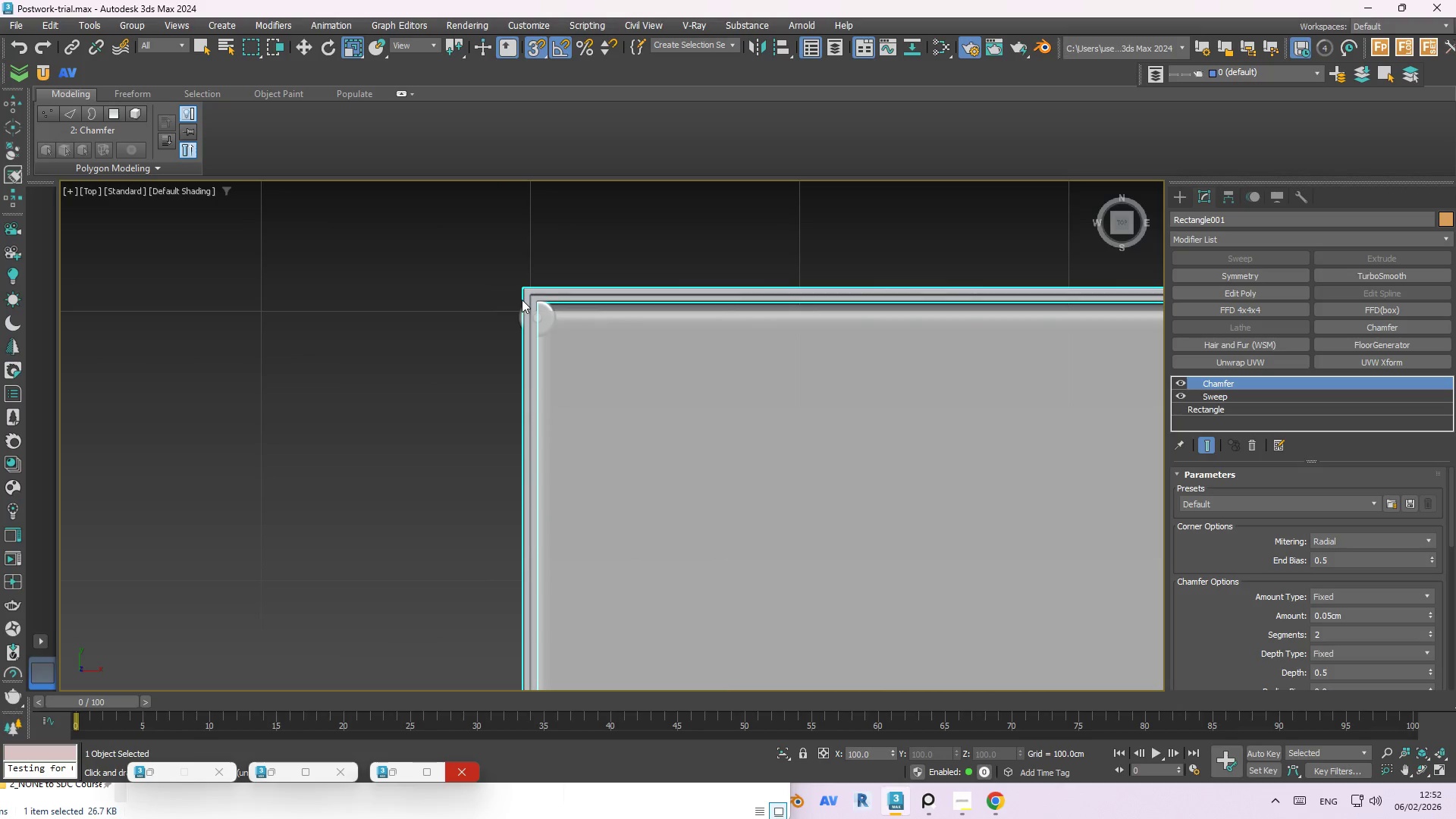 
scroll: coordinate [534, 307], scroll_direction: up, amount: 3.0
 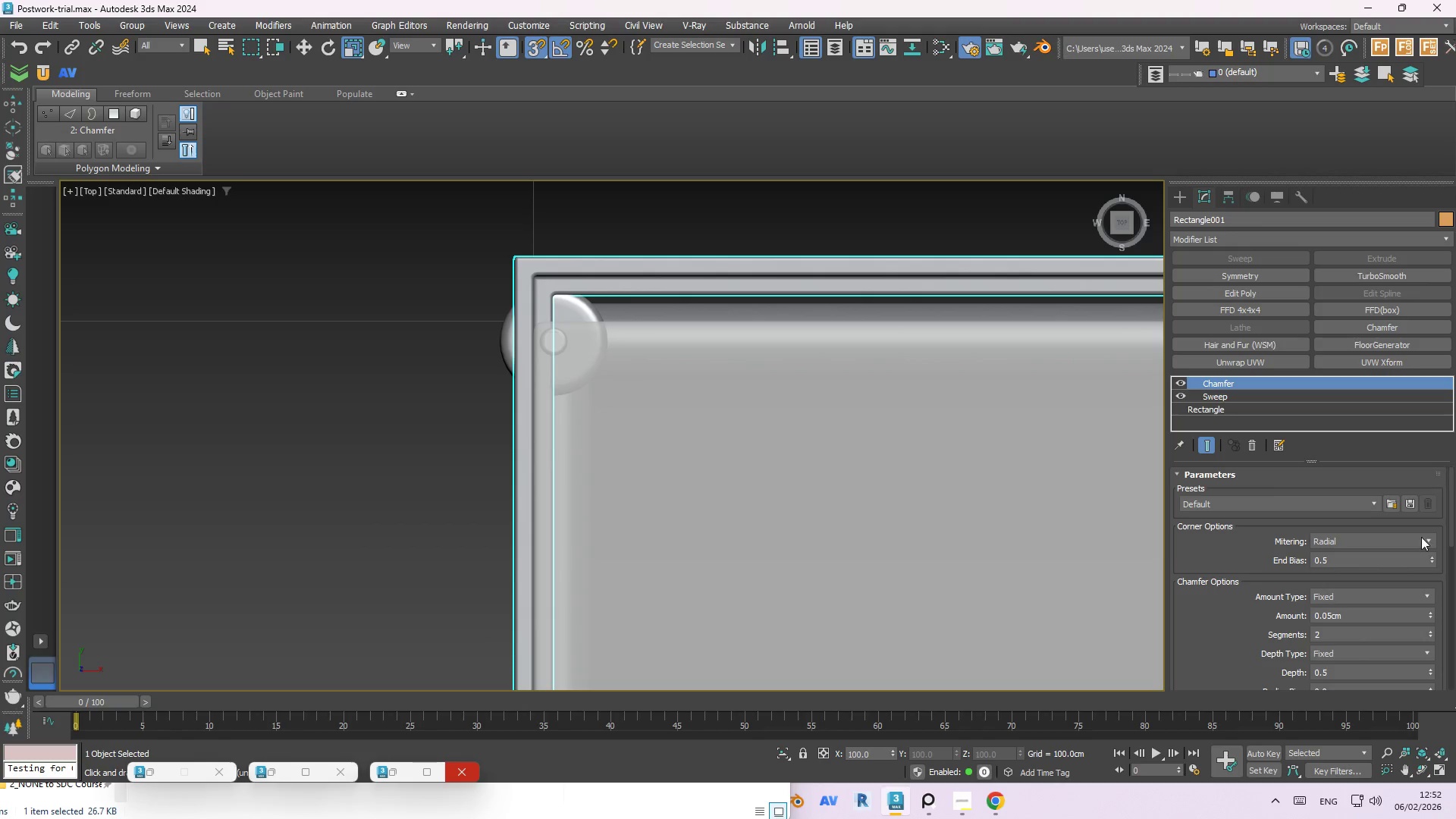 
wait(5.54)
 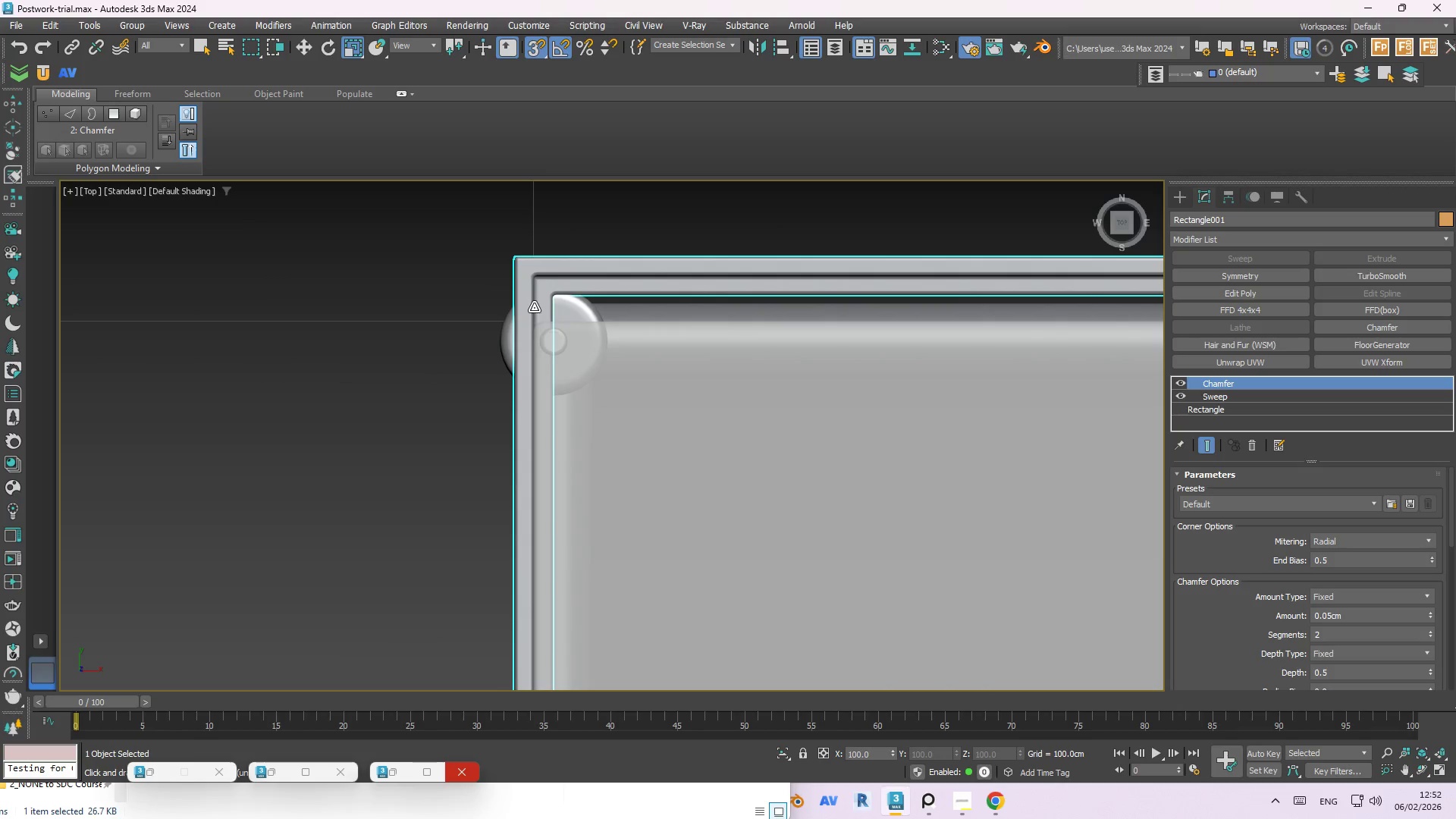 
left_click([1243, 405])
 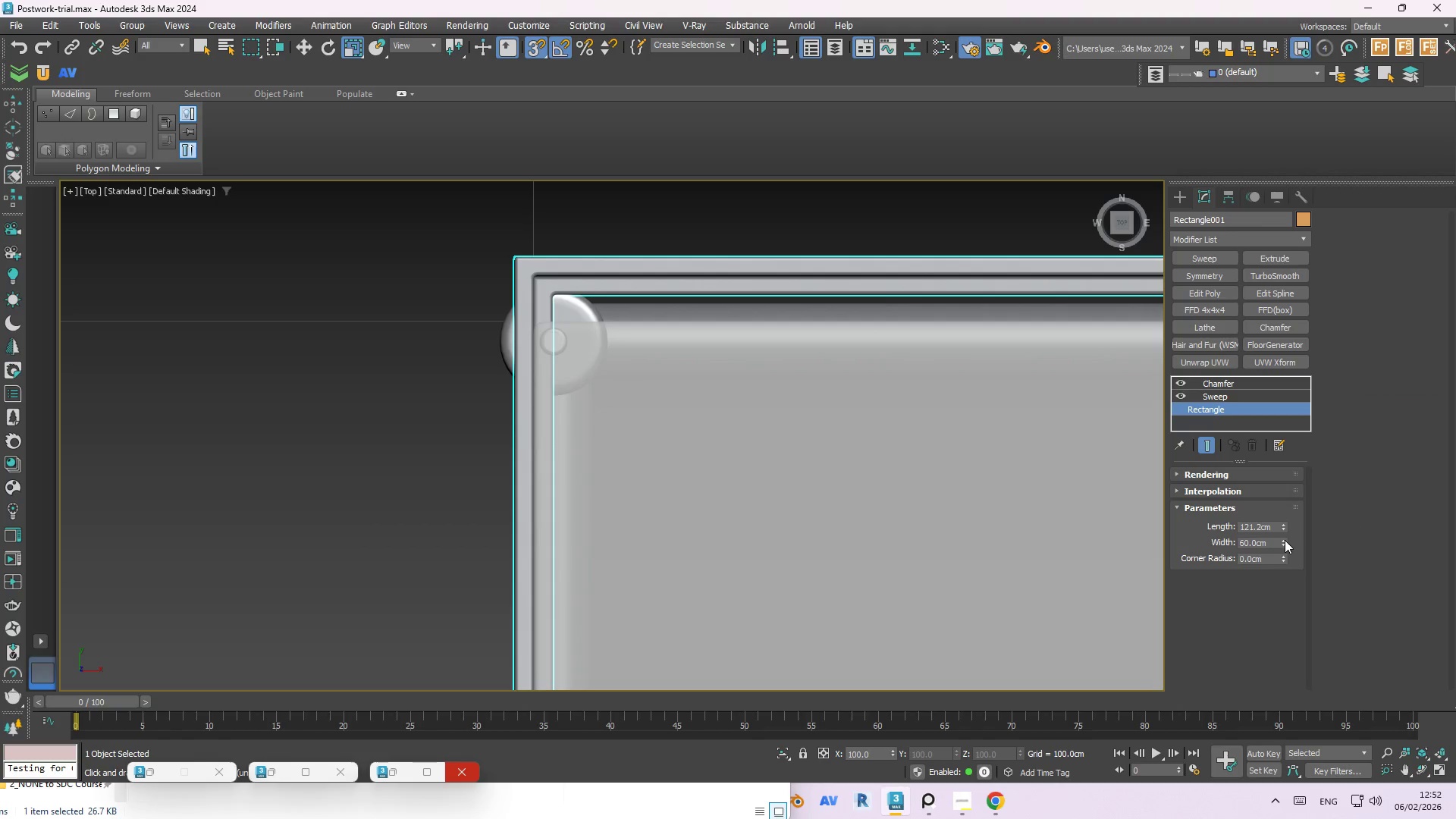 
left_click([1282, 540])
 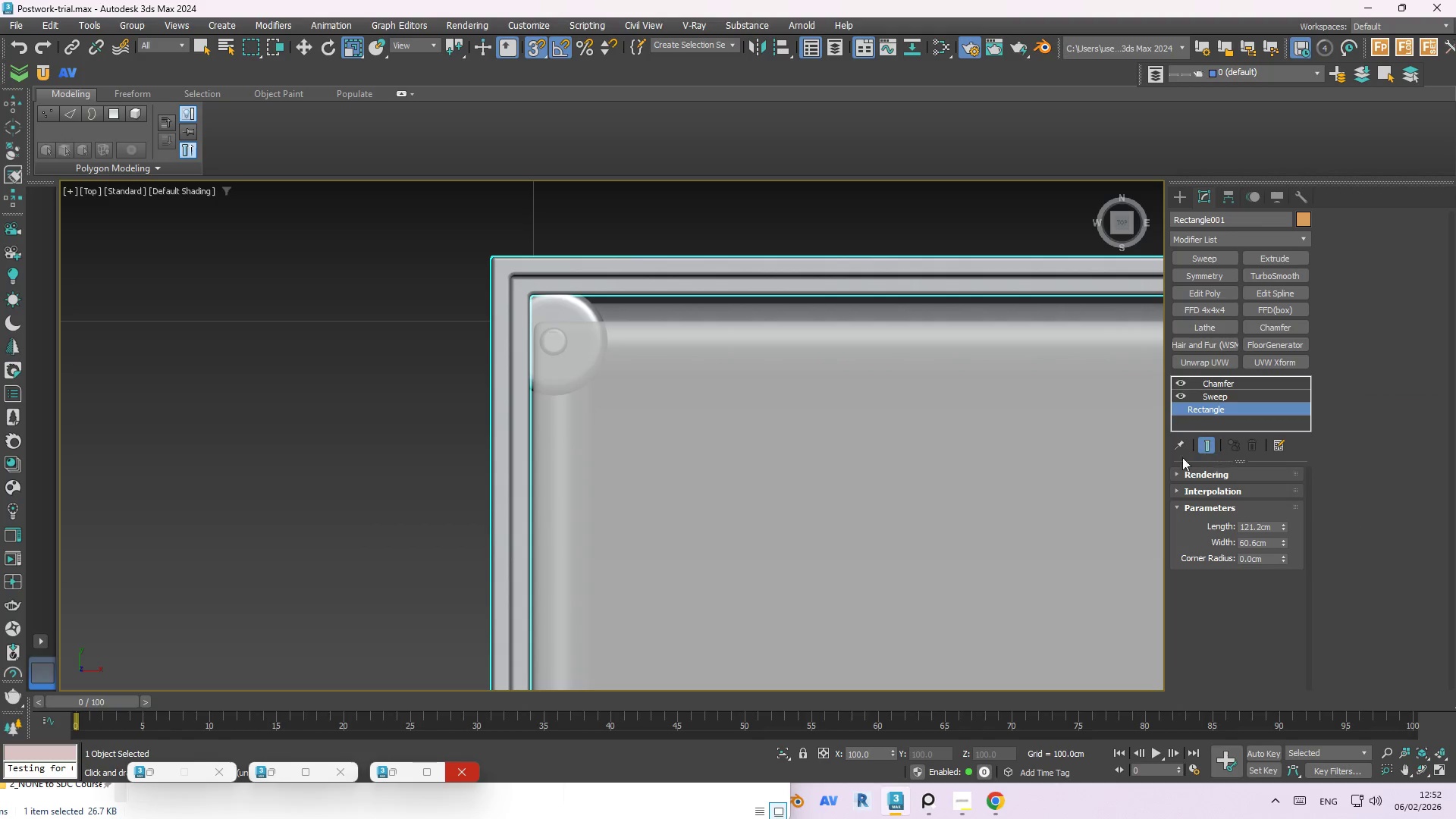 
left_click([1228, 392])
 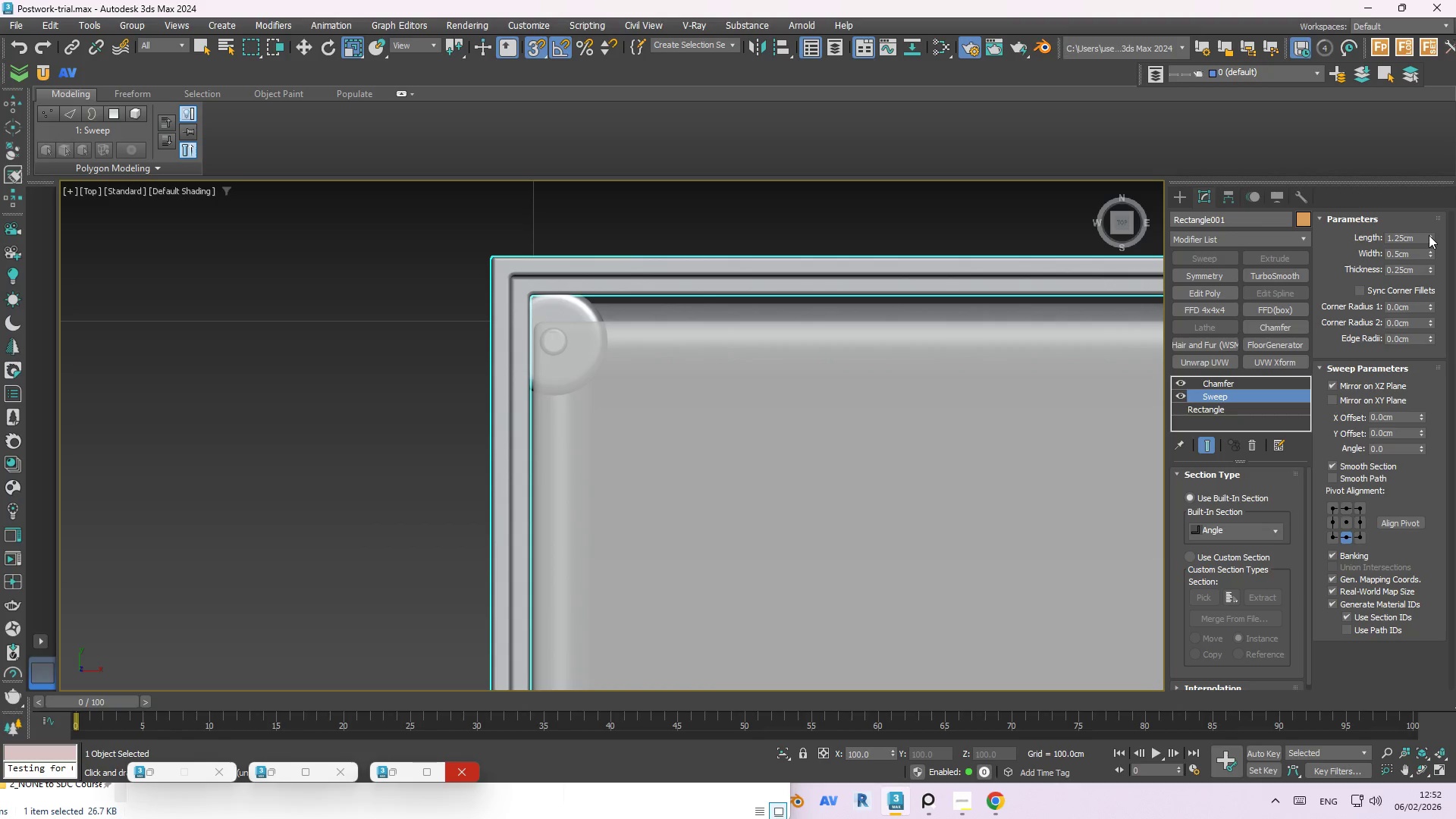 
left_click([1429, 235])
 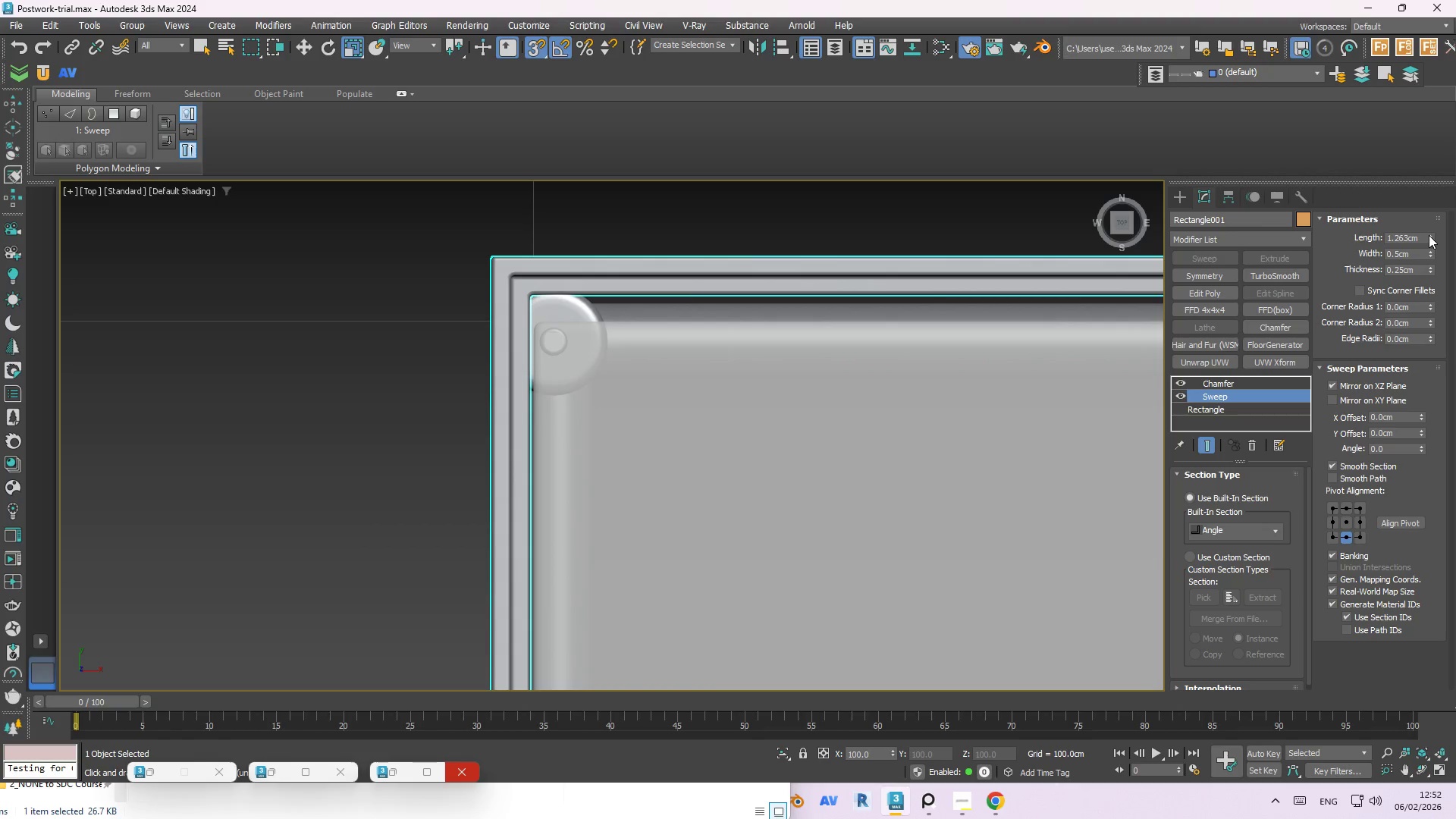 
left_click_drag(start_coordinate=[1429, 235], to_coordinate=[1417, 185])
 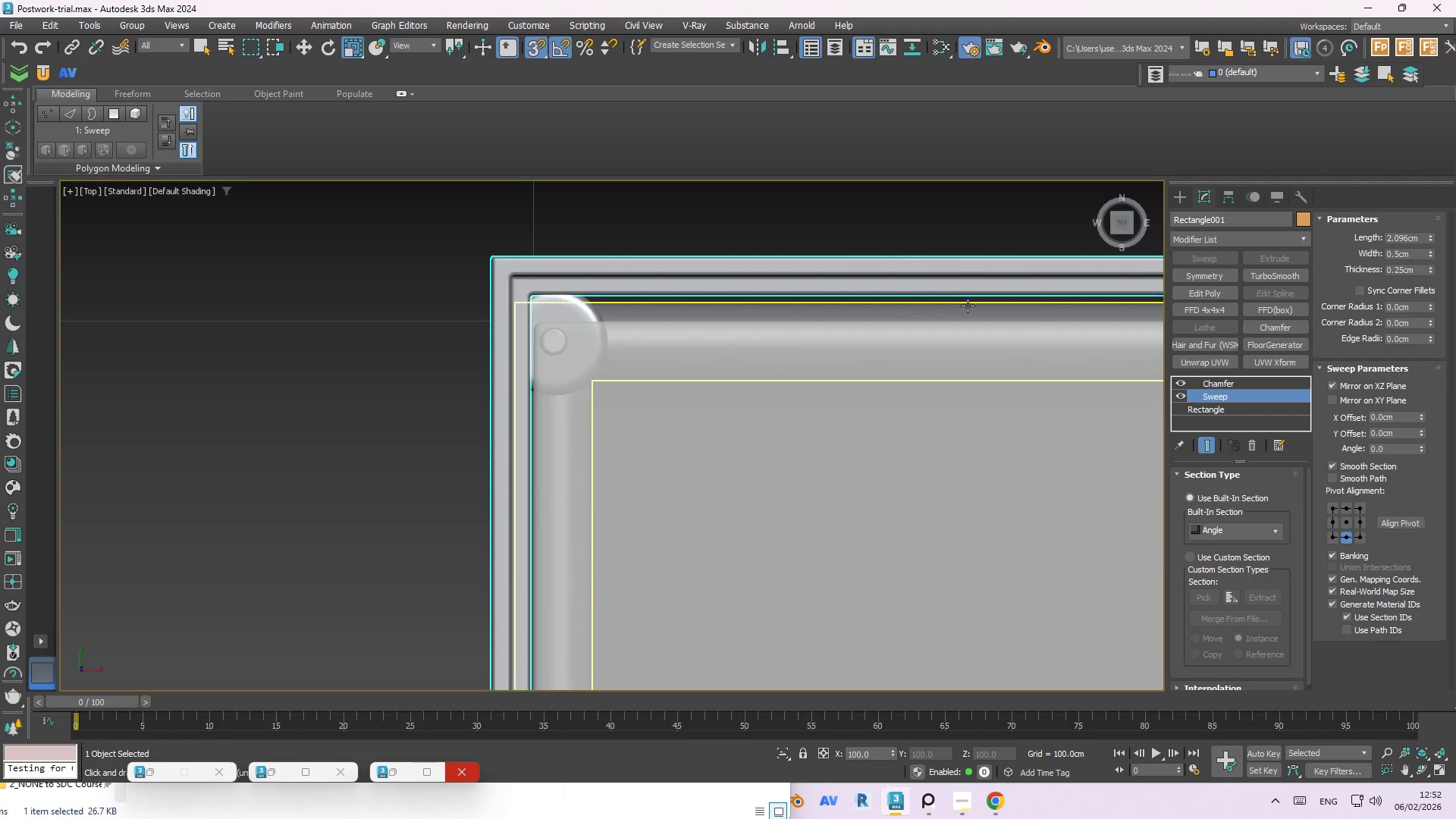 
key(Control+Z)
 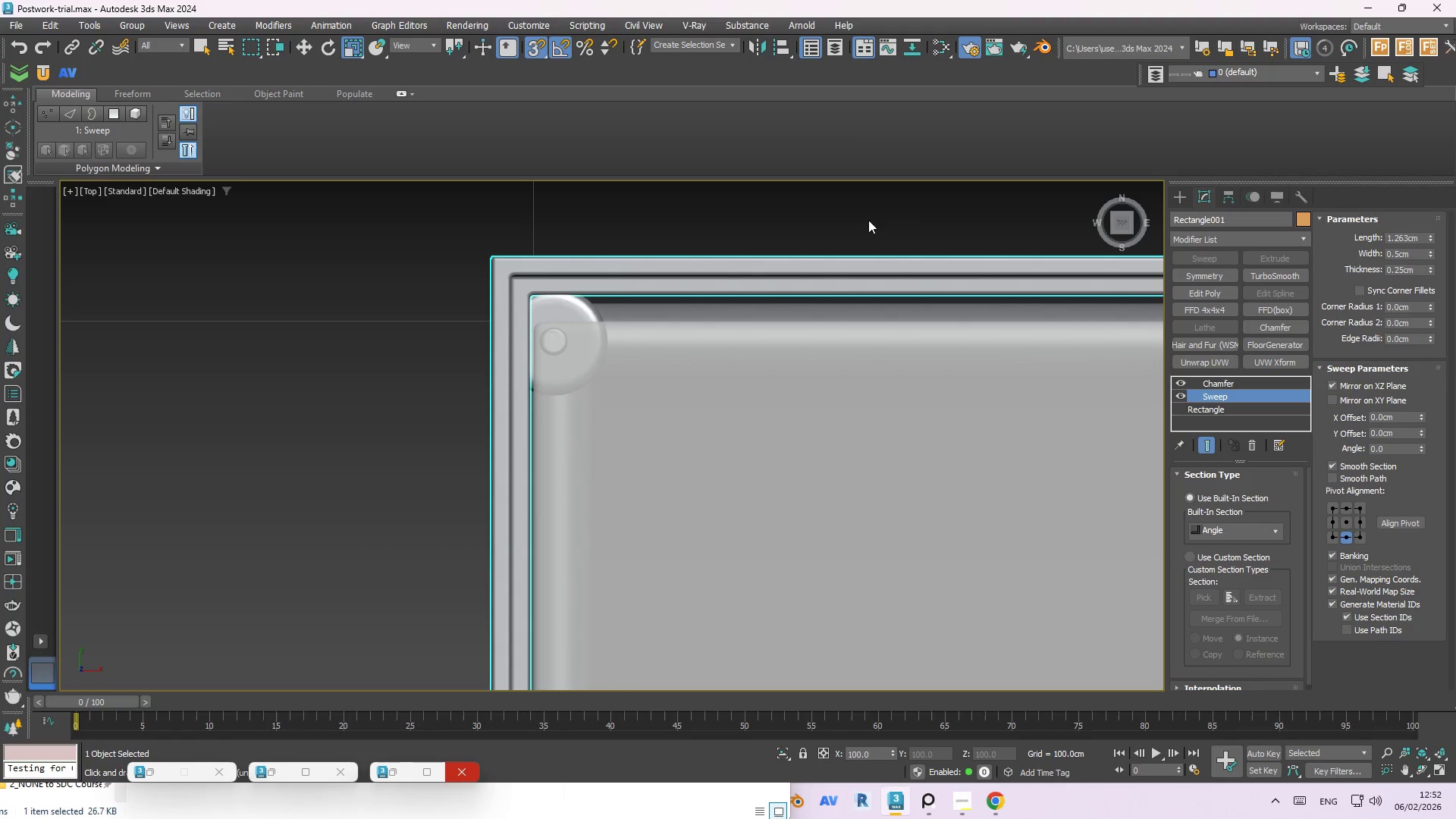 
left_click([871, 225])
 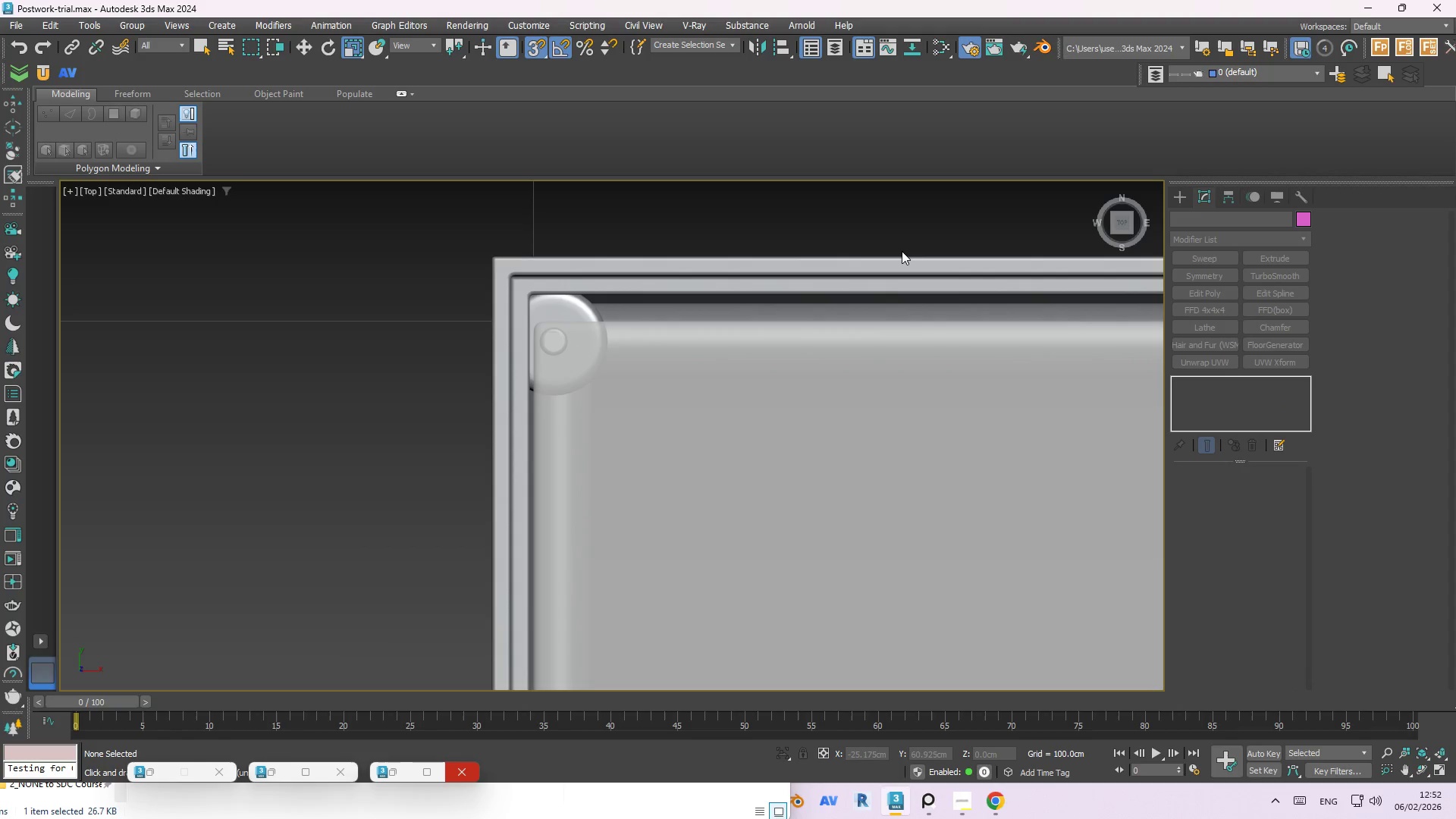 
key(Control+Z)
 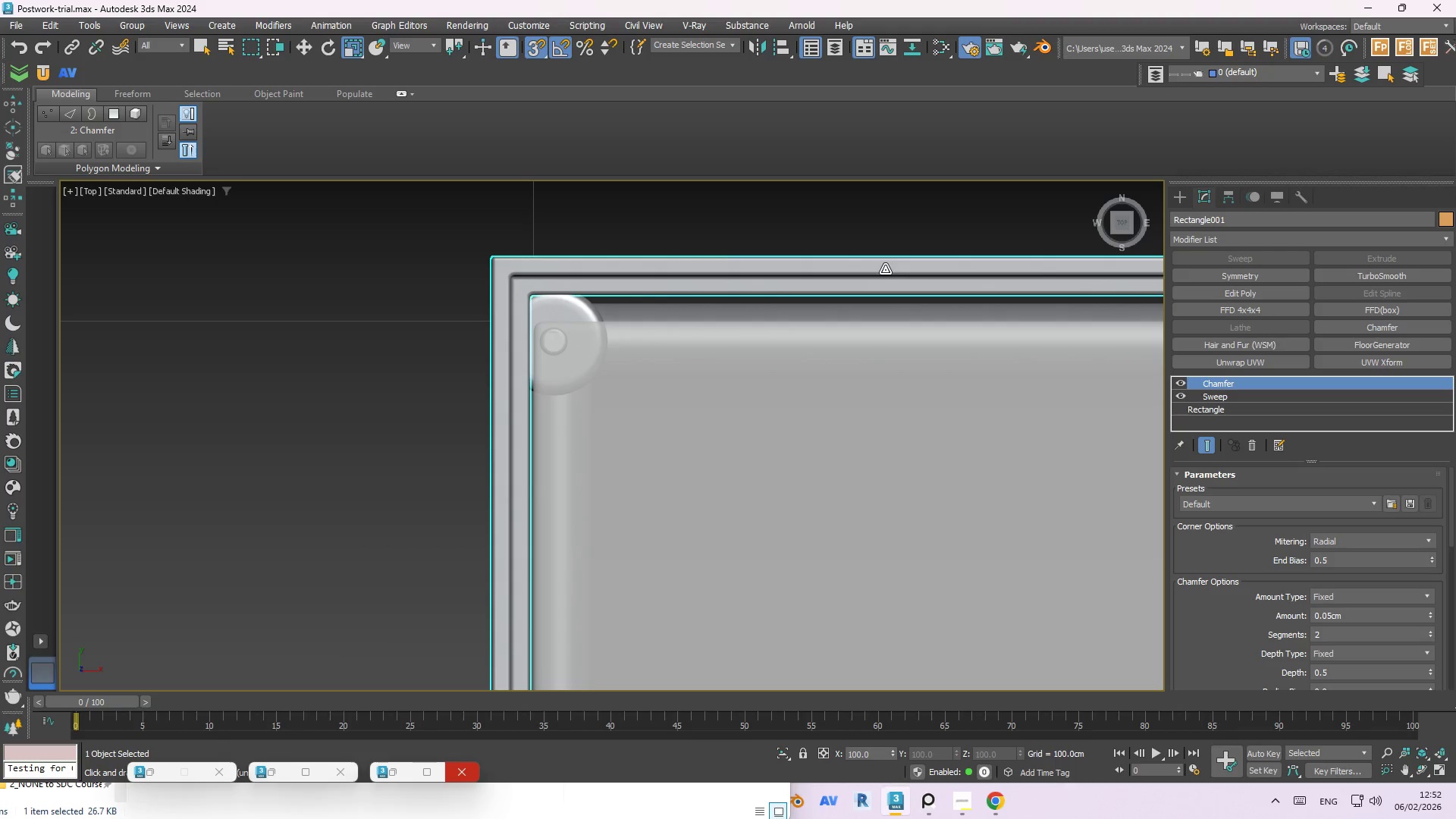 
left_click([880, 278])
 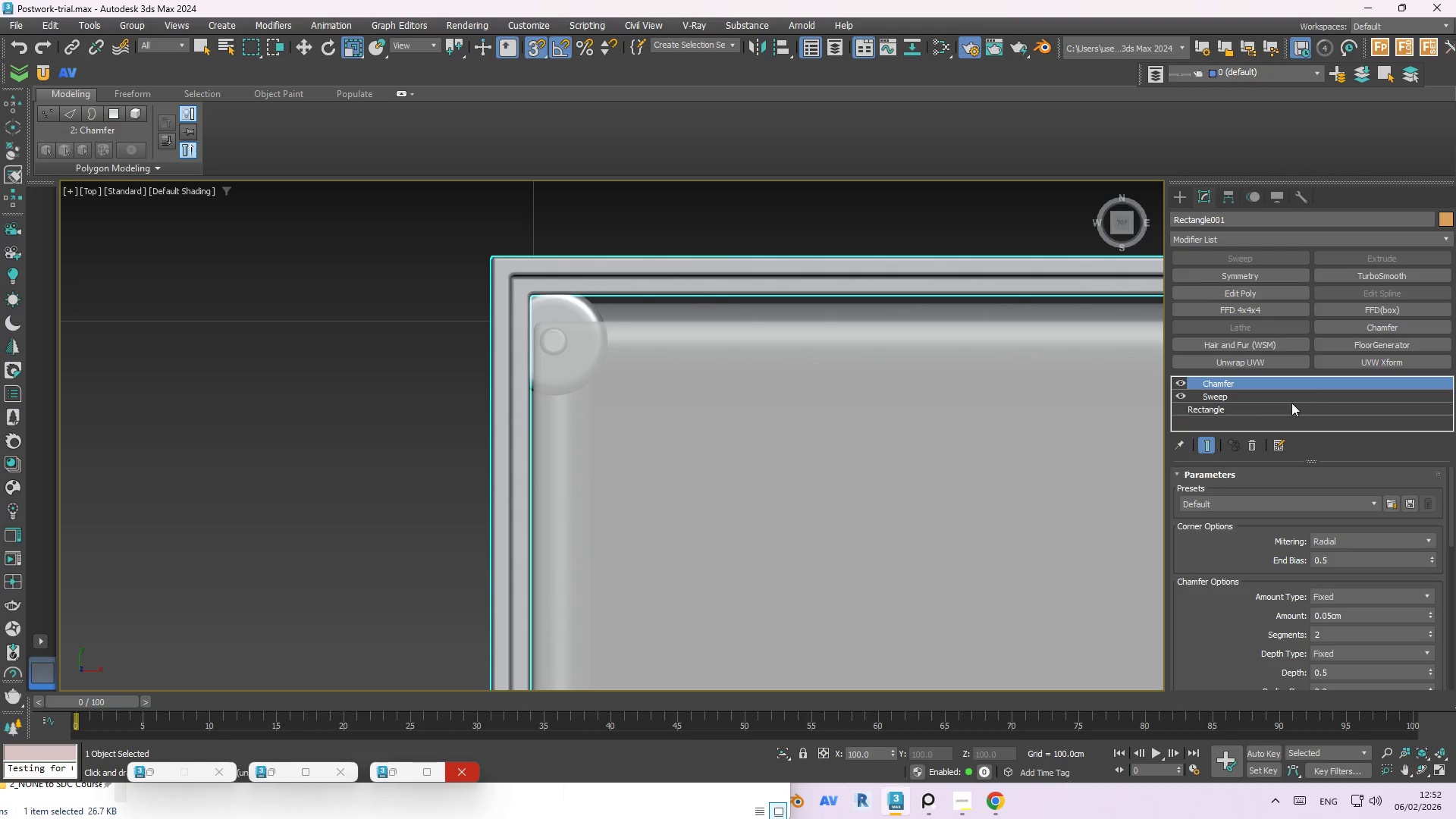 
left_click([1234, 400])
 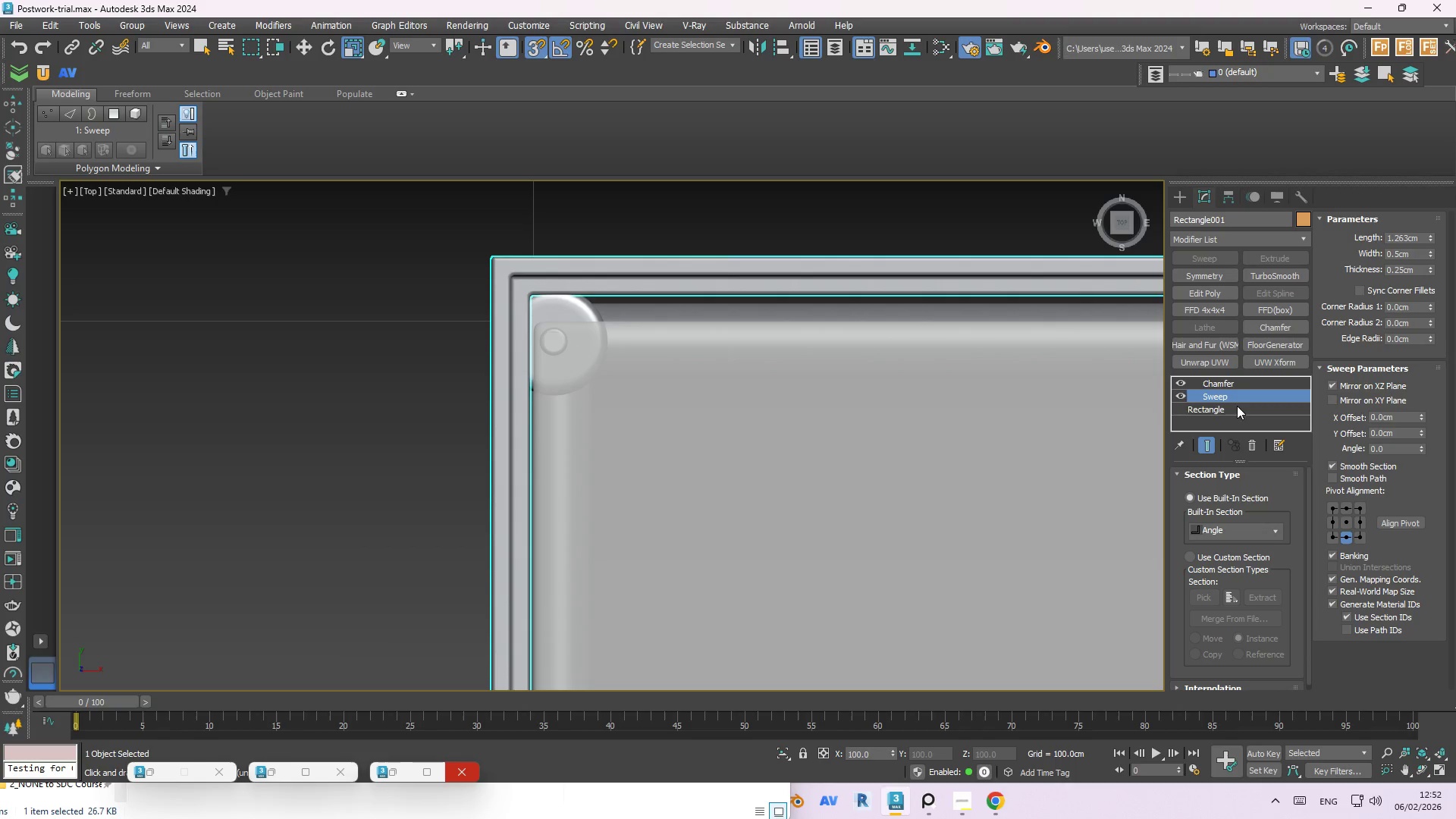 
key(Control+Z)
 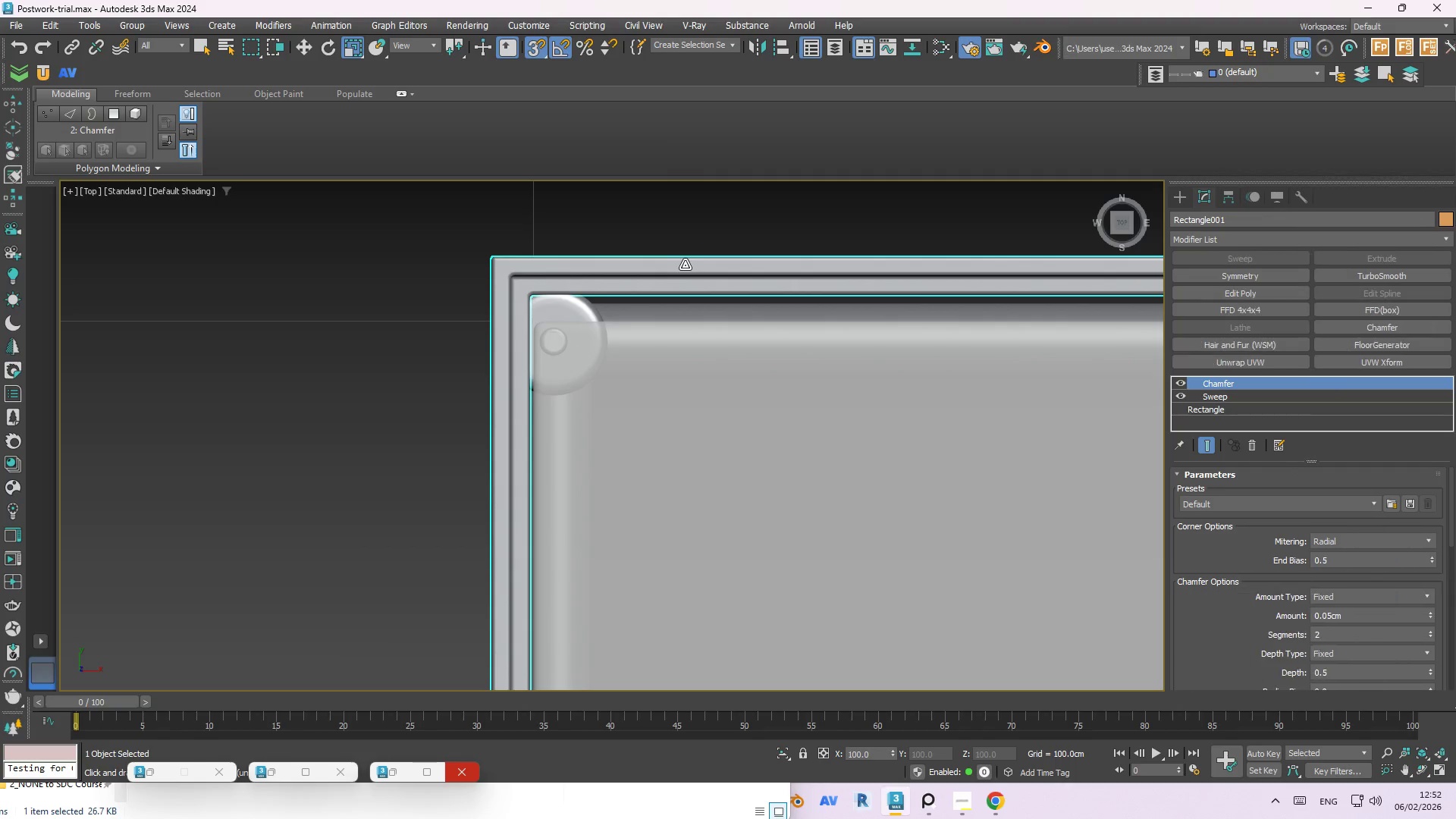 
key(Control+Z)
 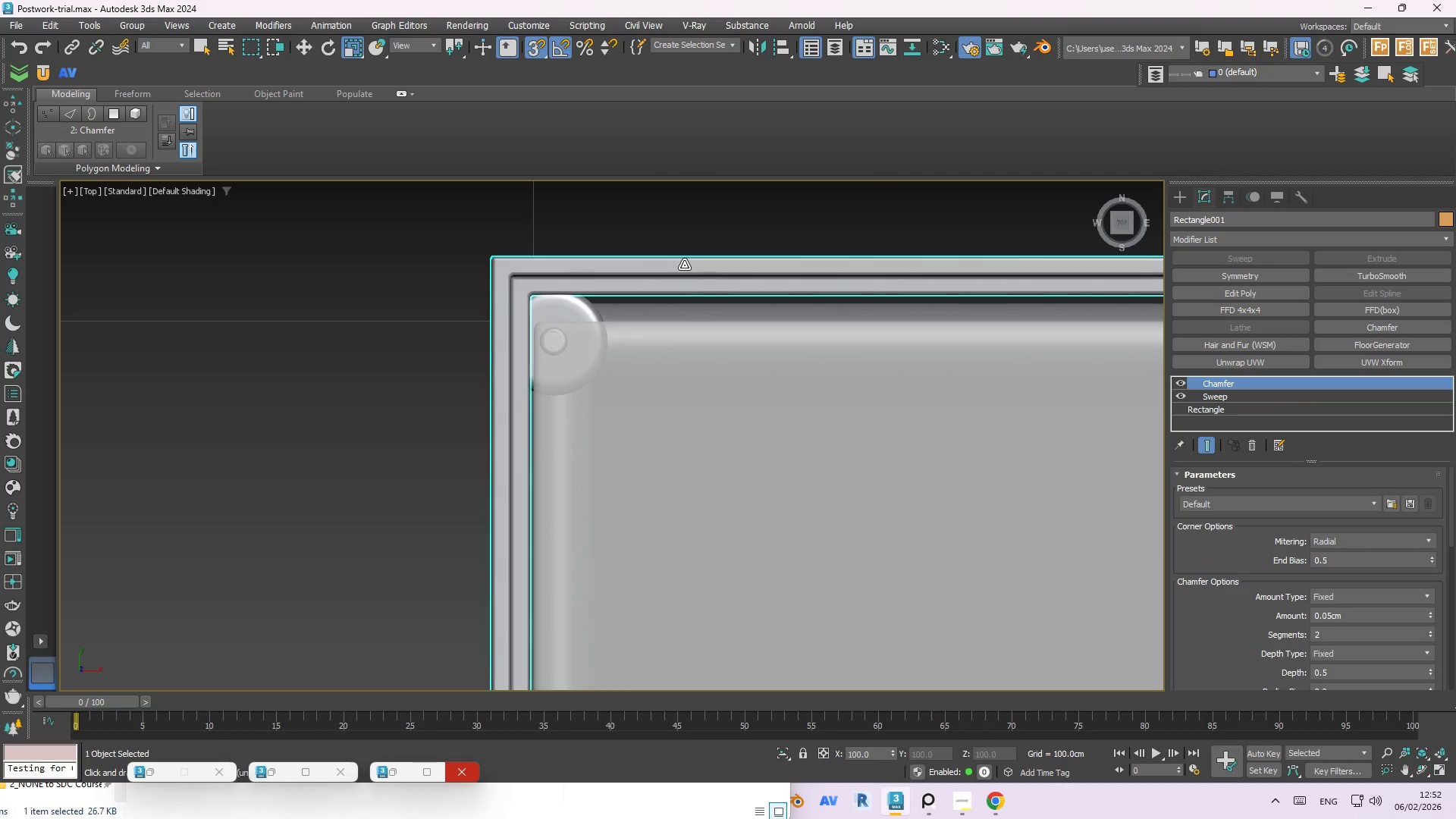 
key(Control+Z)
 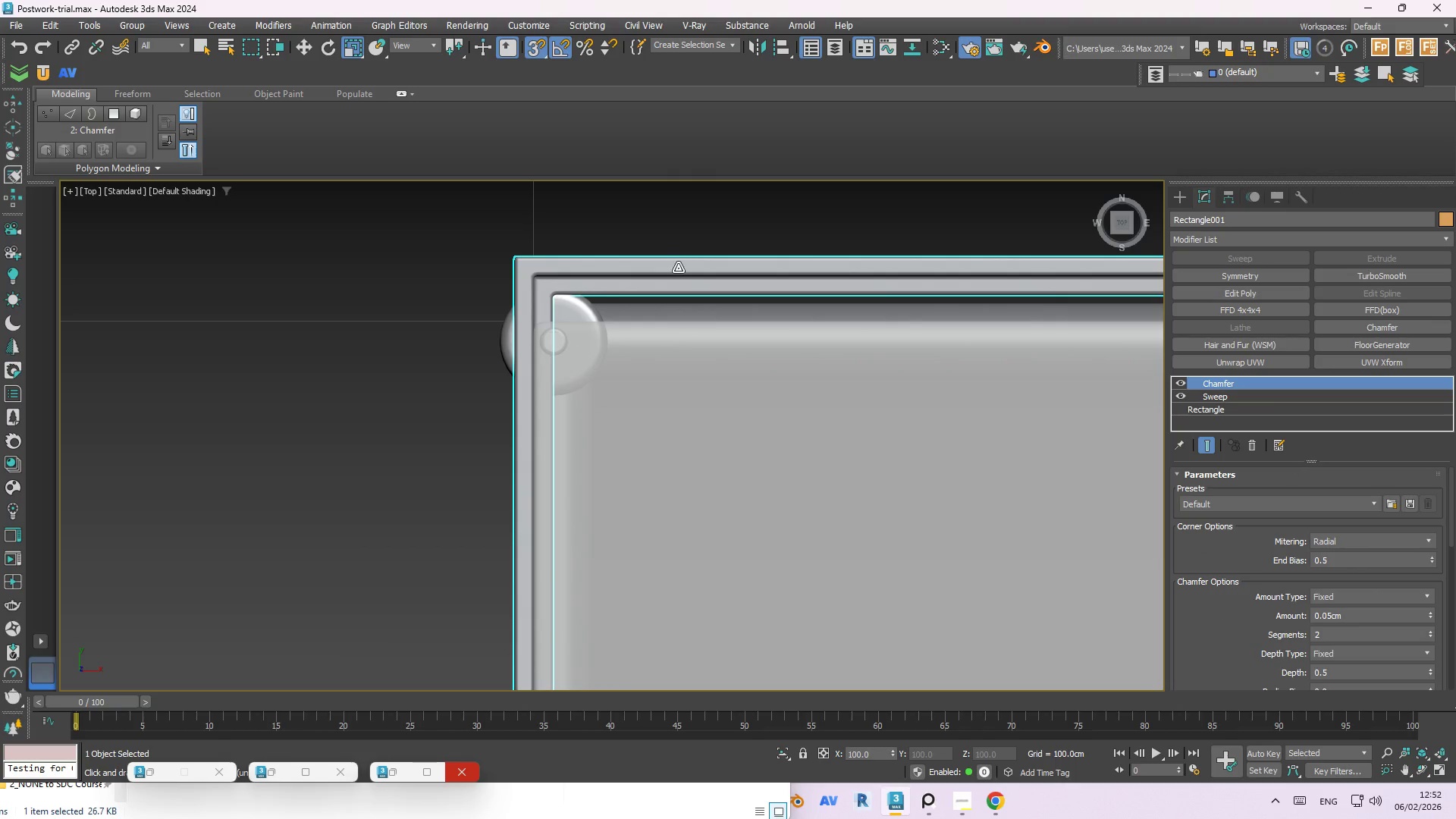 
key(Control+Z)
 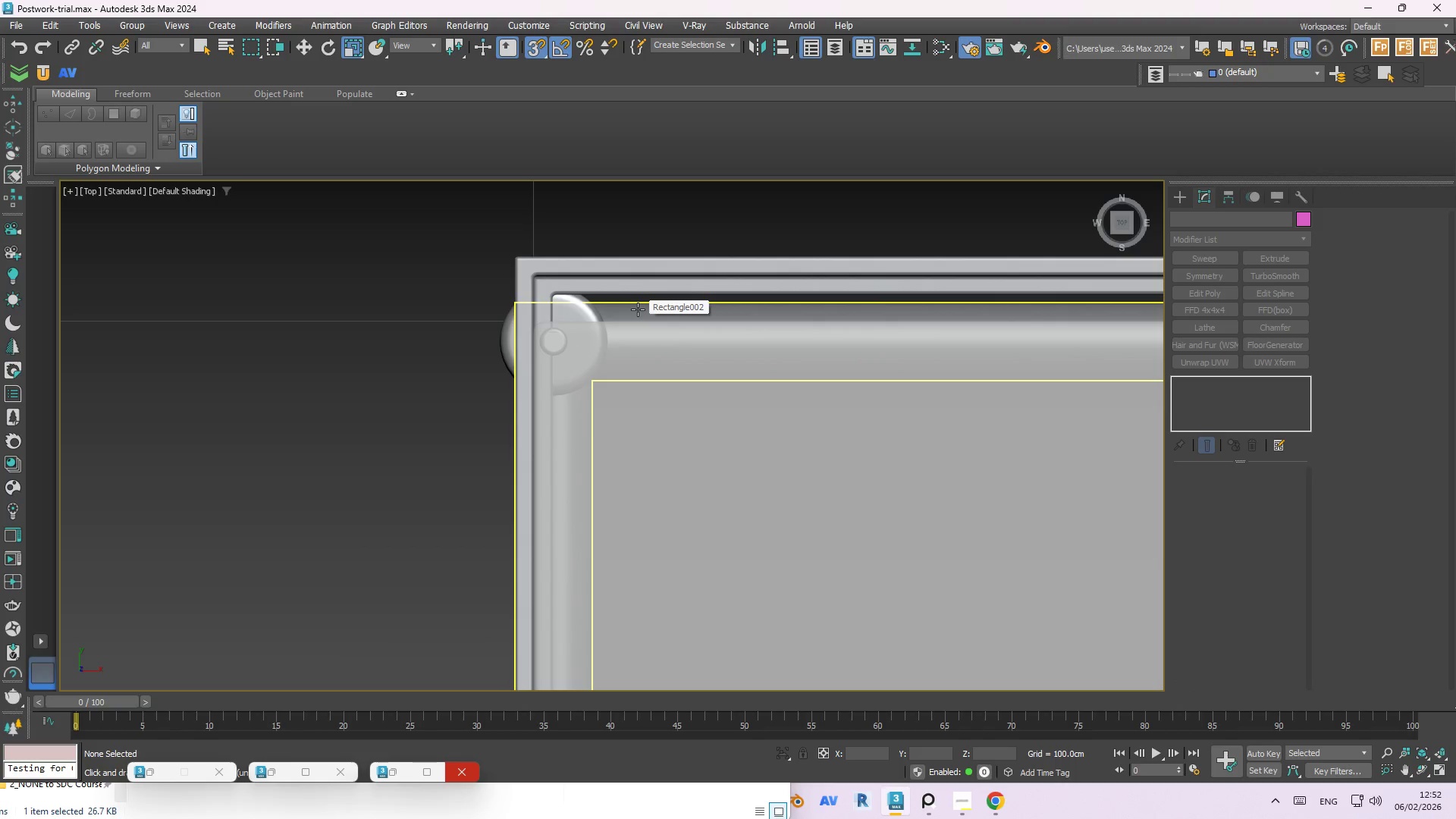 
key(Control+Y)
 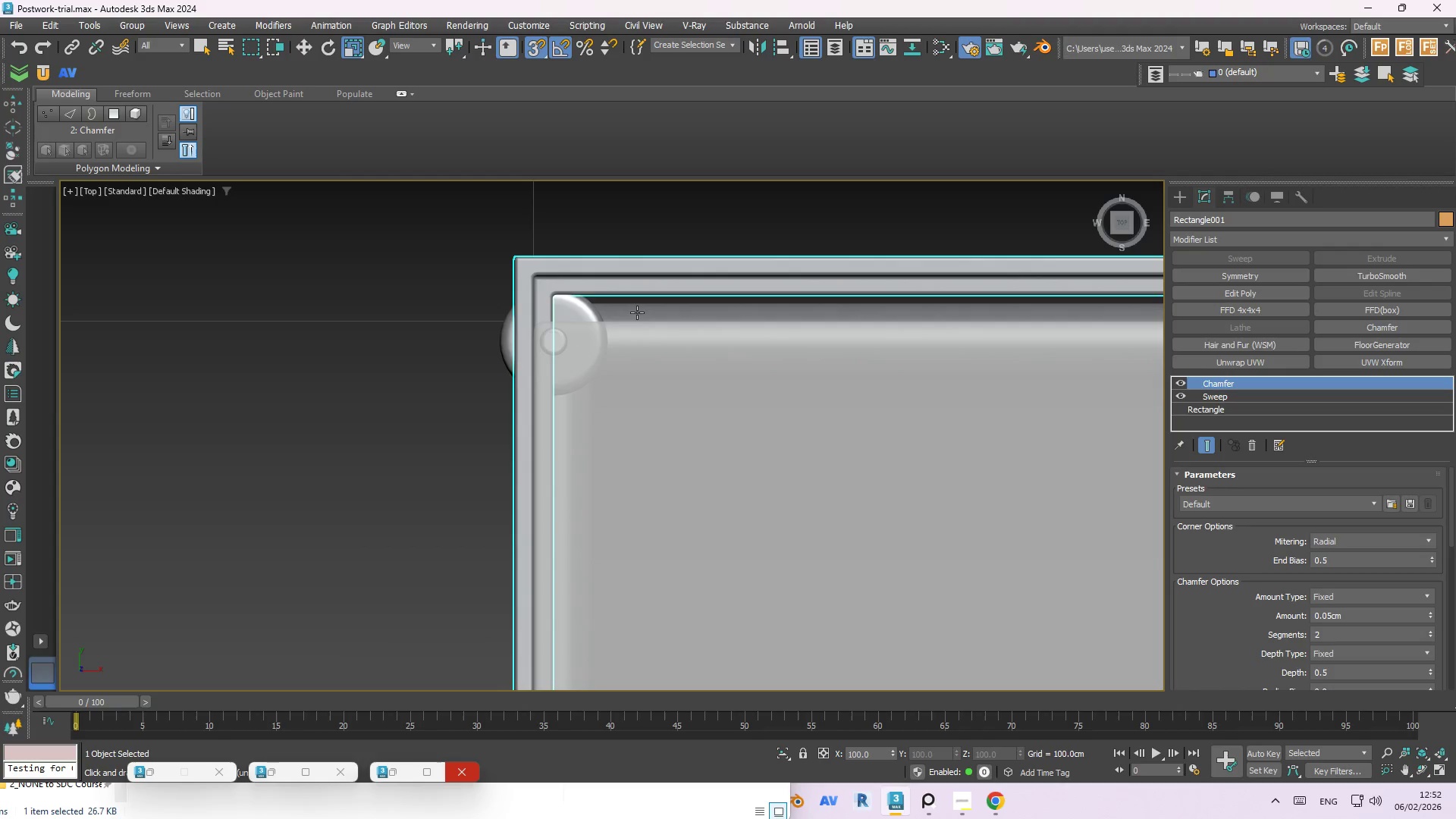 
key(Control+Y)
 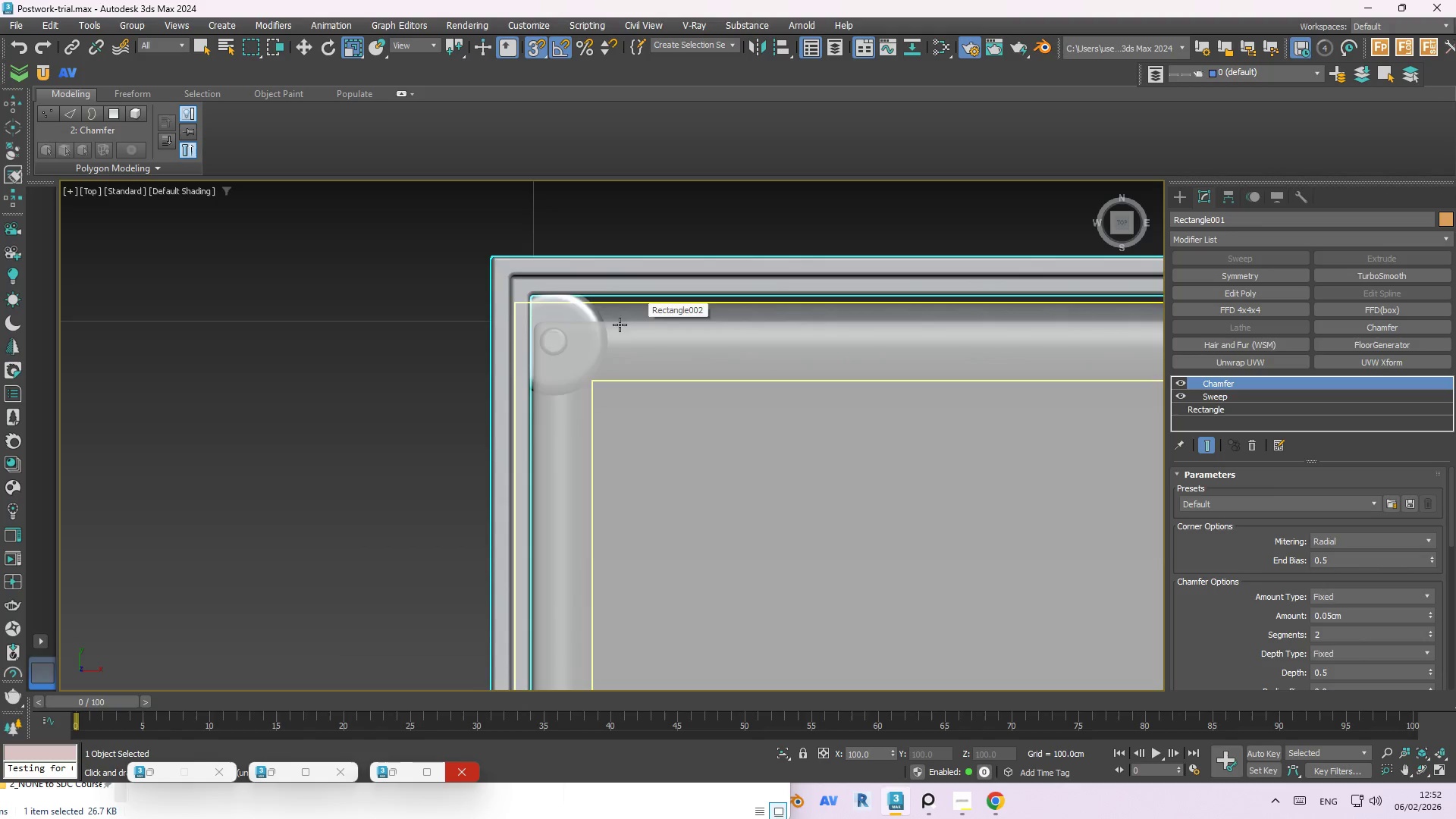 
hold_key(key=AltLeft, duration=0.47)
 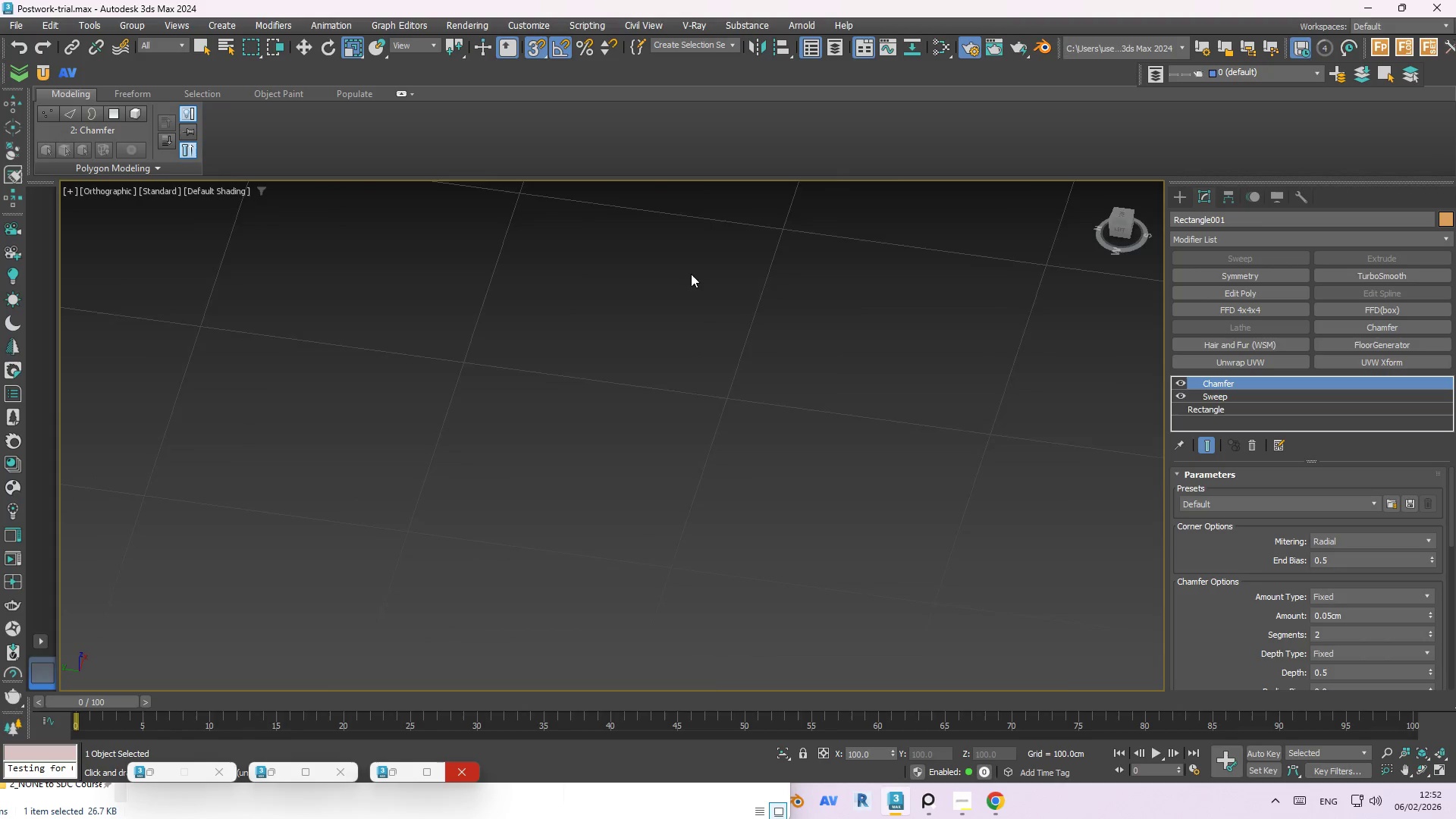 
scroll: coordinate [686, 278], scroll_direction: down, amount: 9.0
 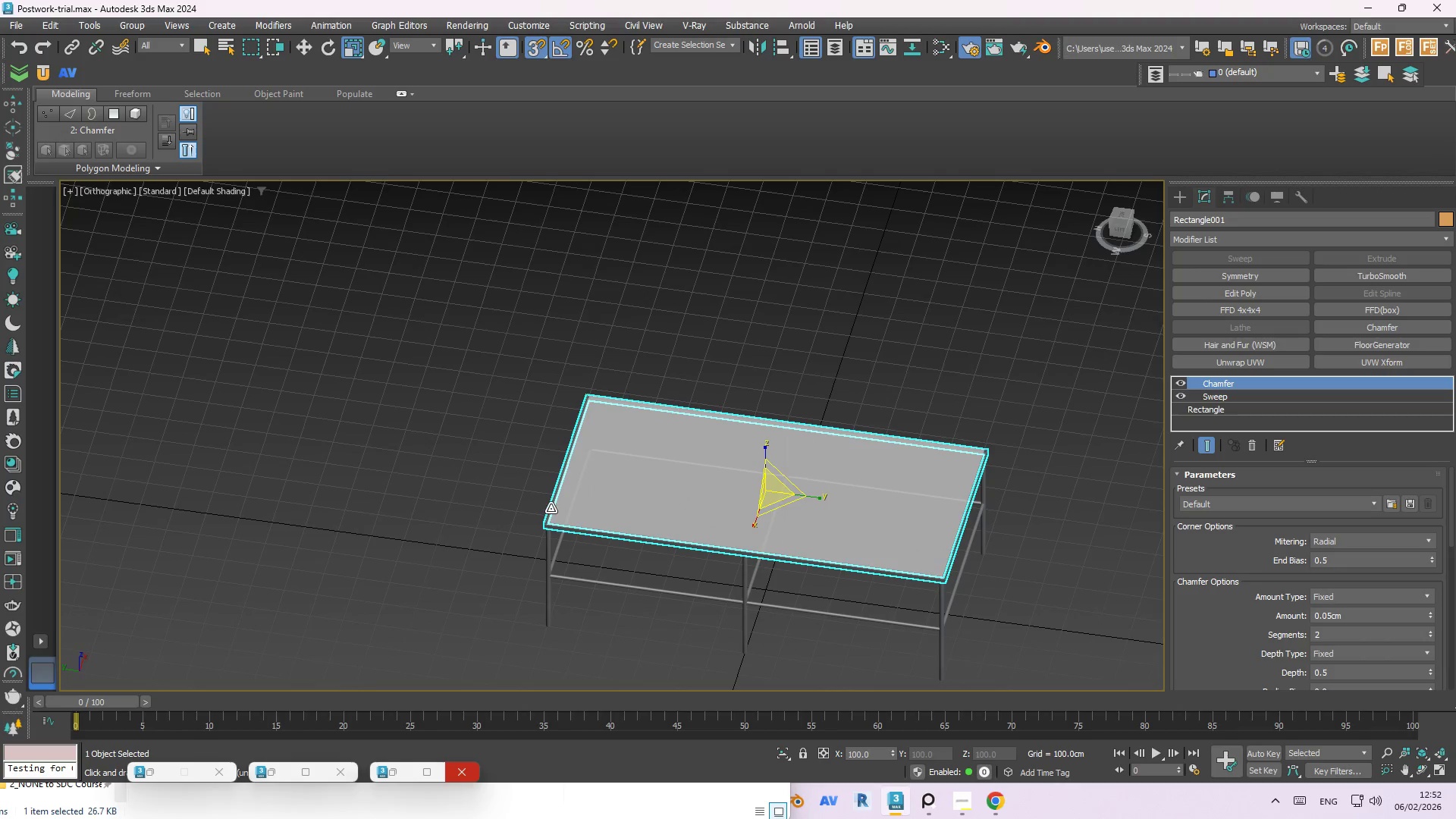 
scroll: coordinate [559, 557], scroll_direction: up, amount: 7.0
 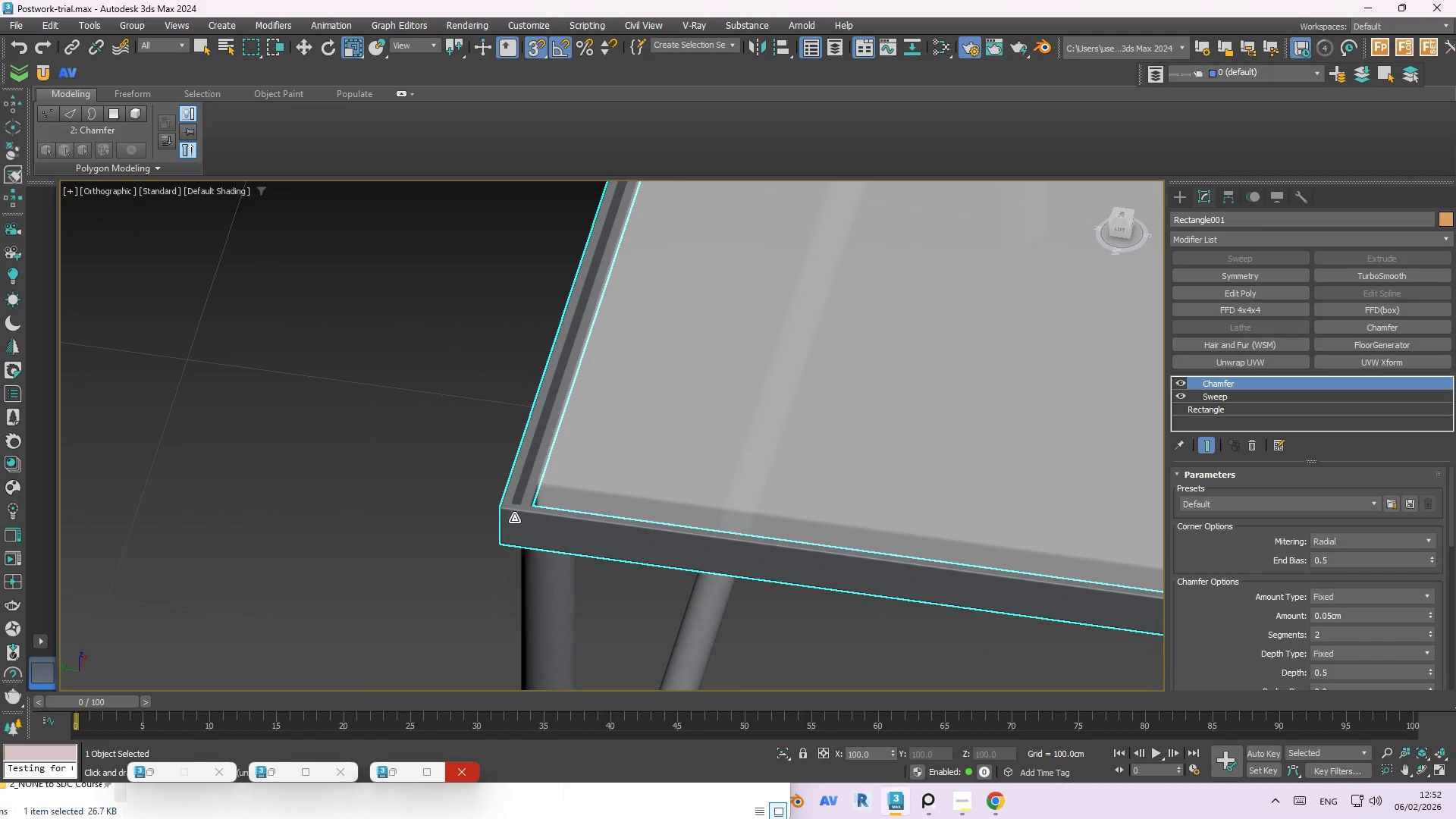 
left_click([379, 485])
 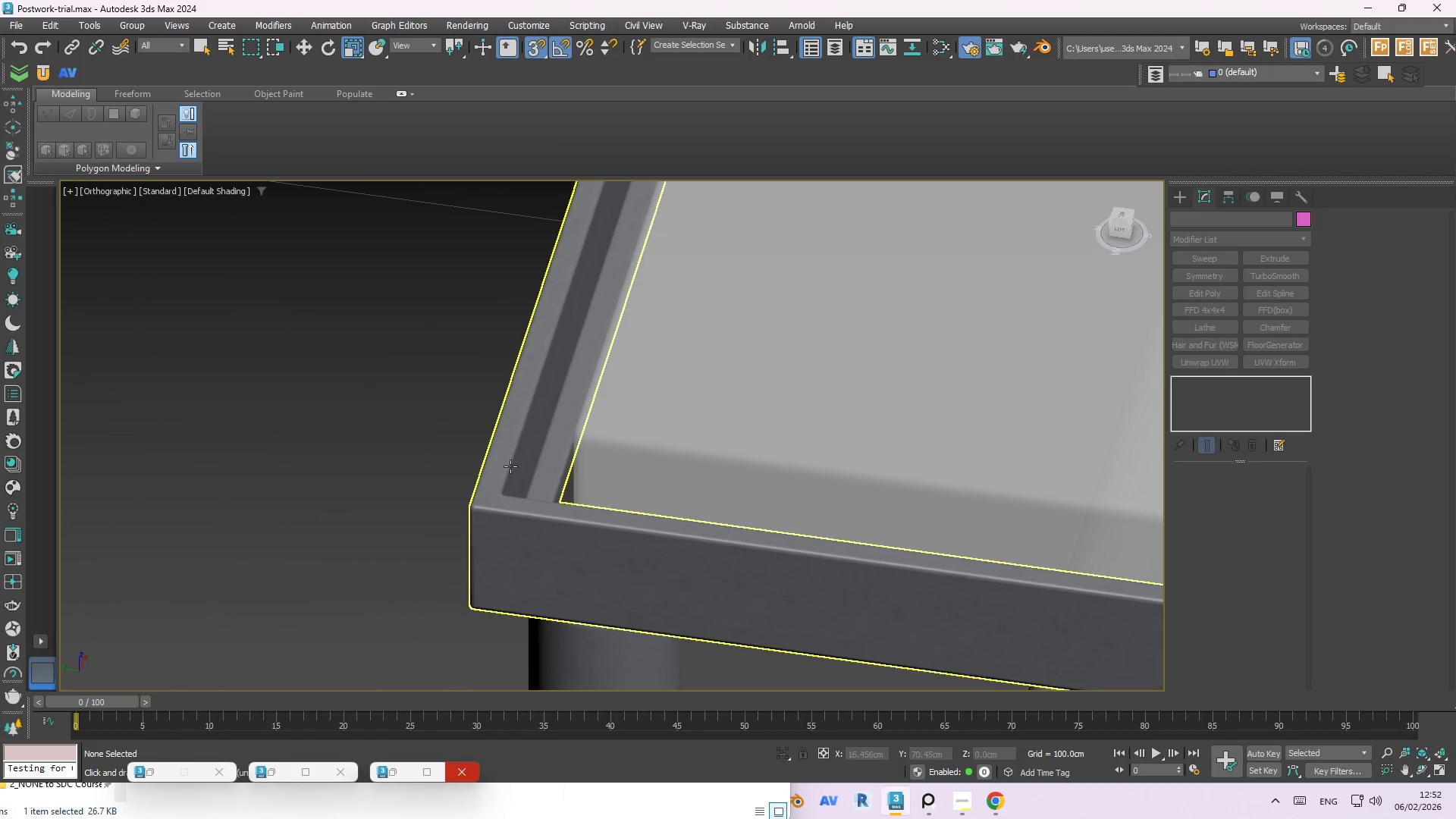 
scroll: coordinate [517, 508], scroll_direction: up, amount: 3.0
 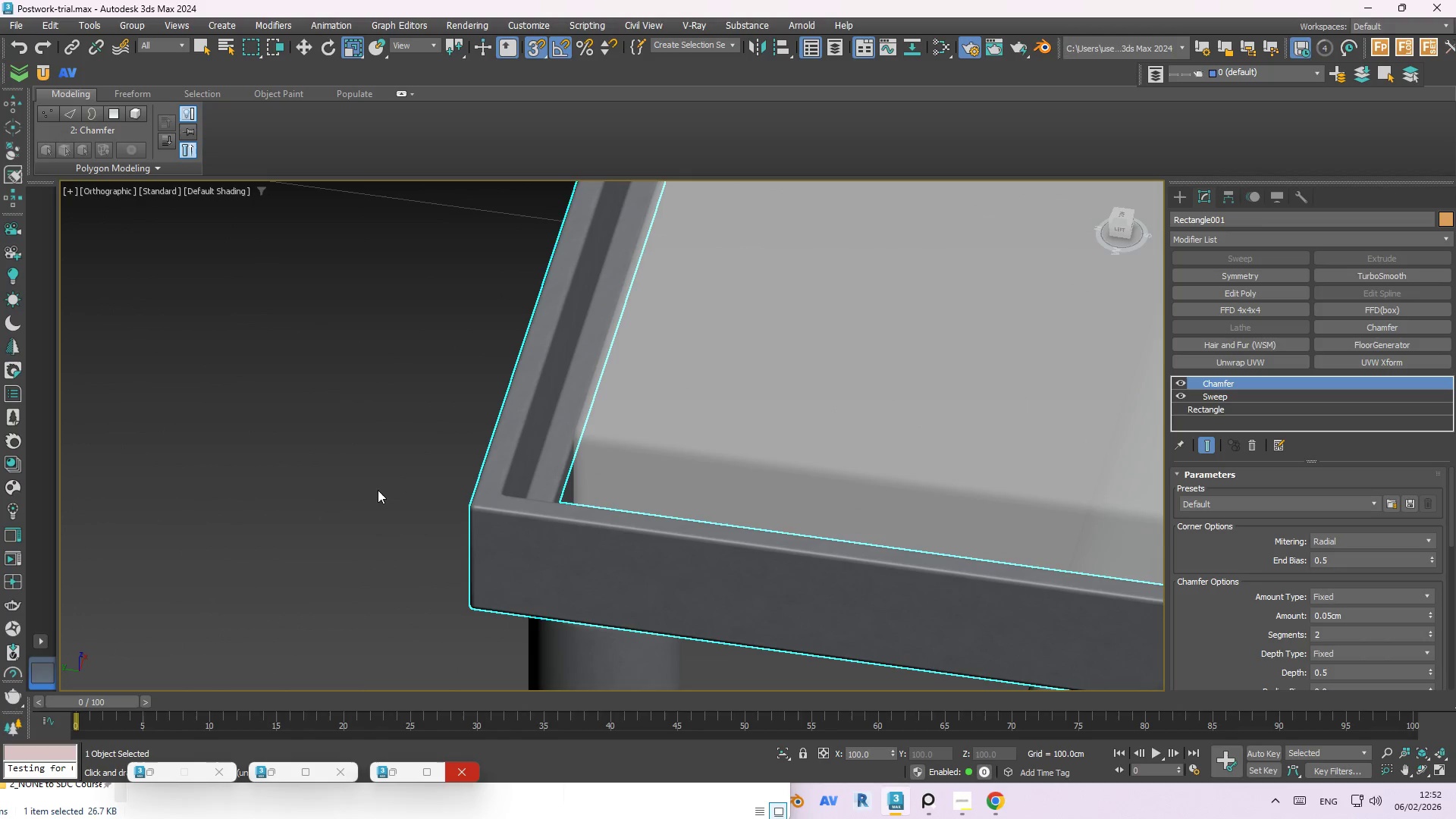 
left_click([509, 469])
 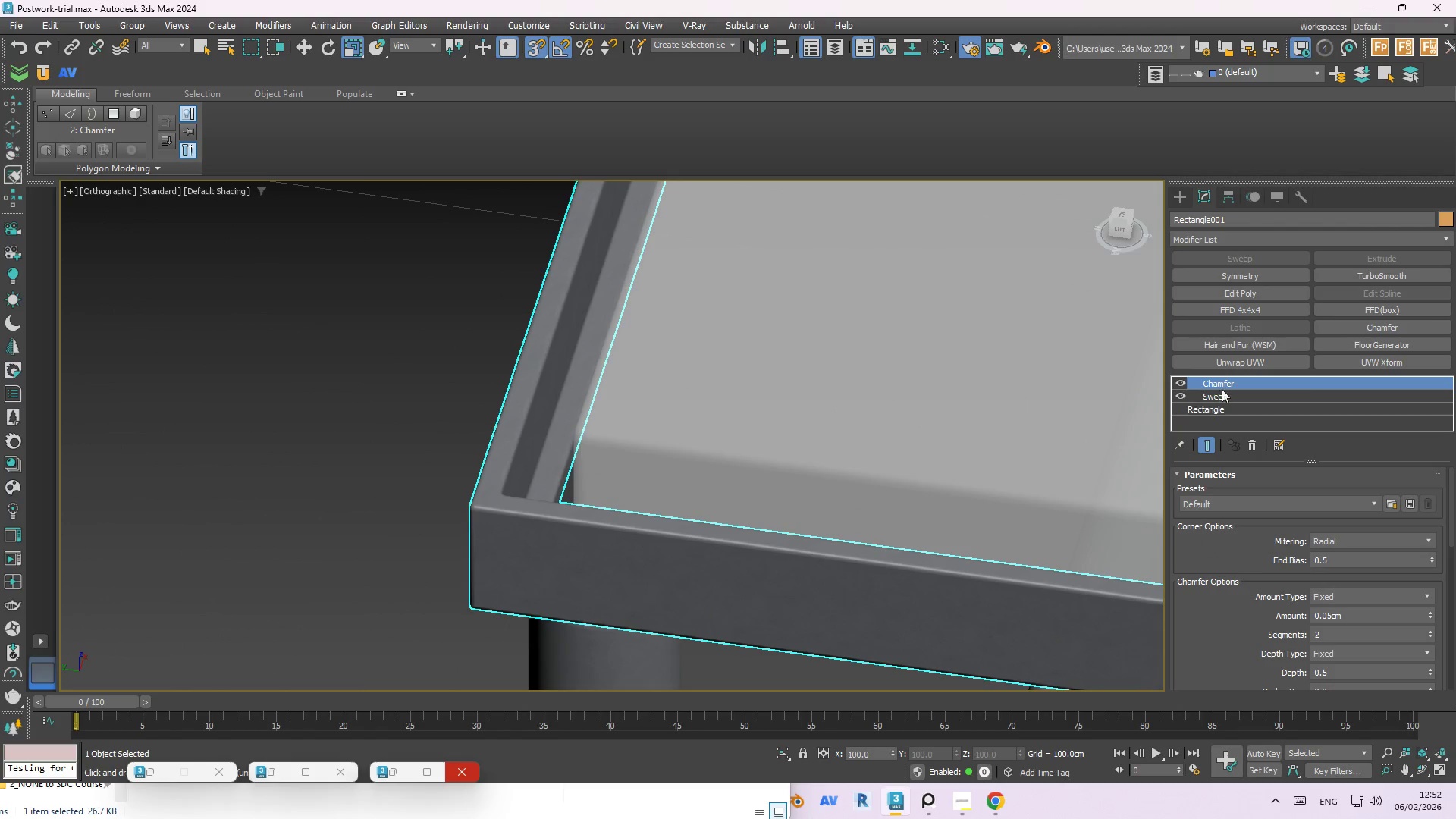 
left_click([1225, 393])
 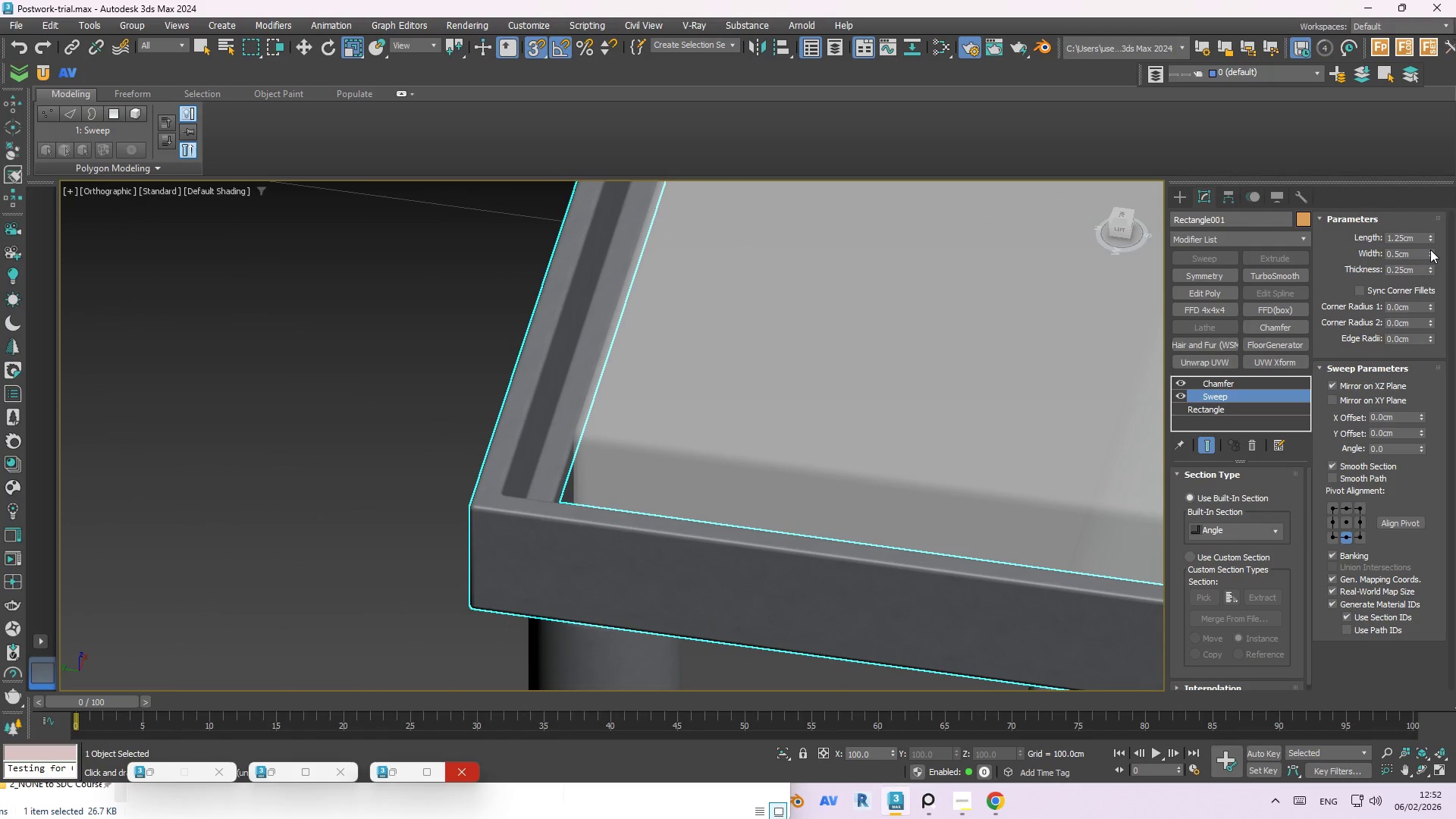 
left_click_drag(start_coordinate=[1430, 249], to_coordinate=[1418, 198])
 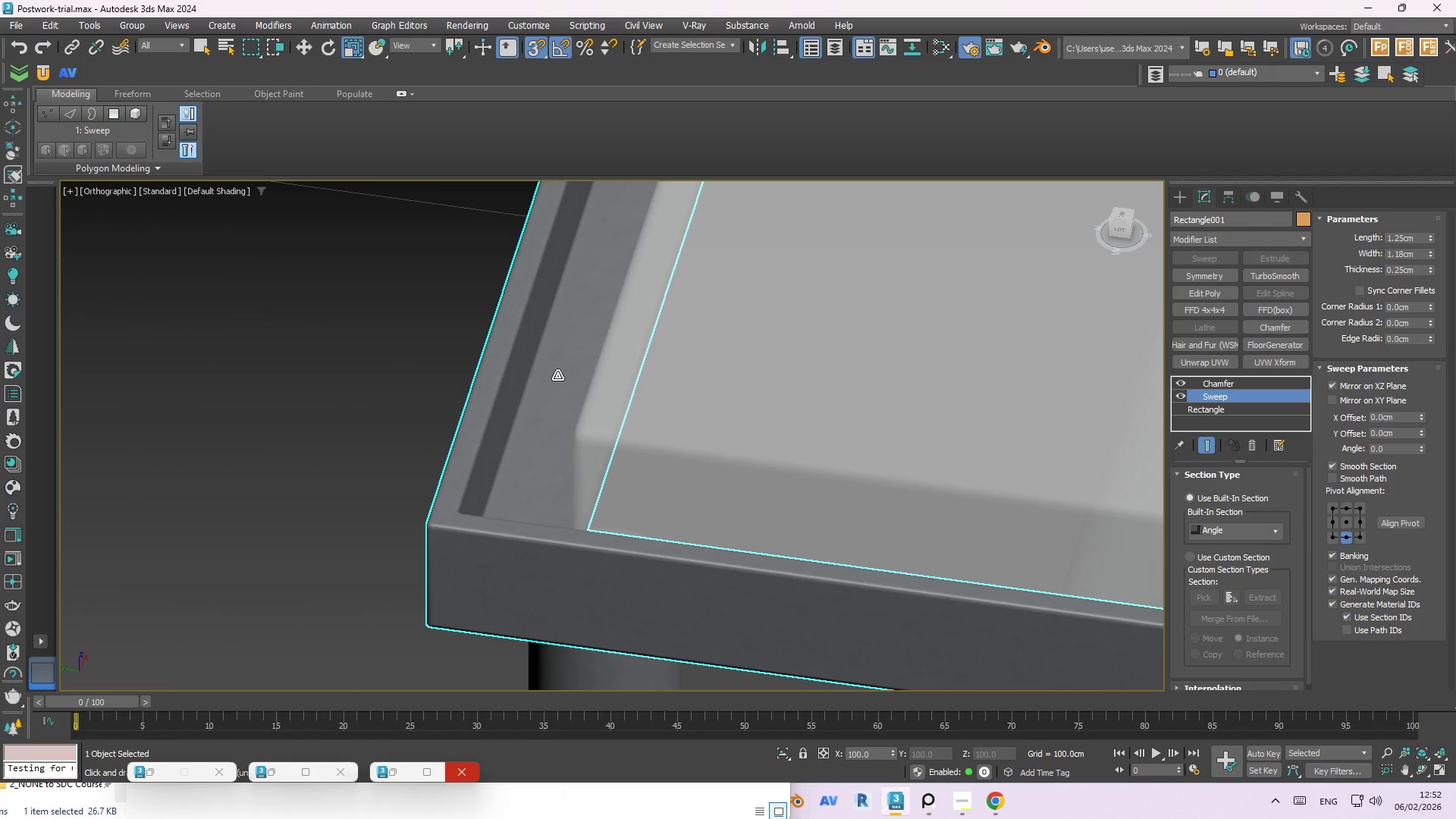 
hold_key(key=AltLeft, duration=0.64)
 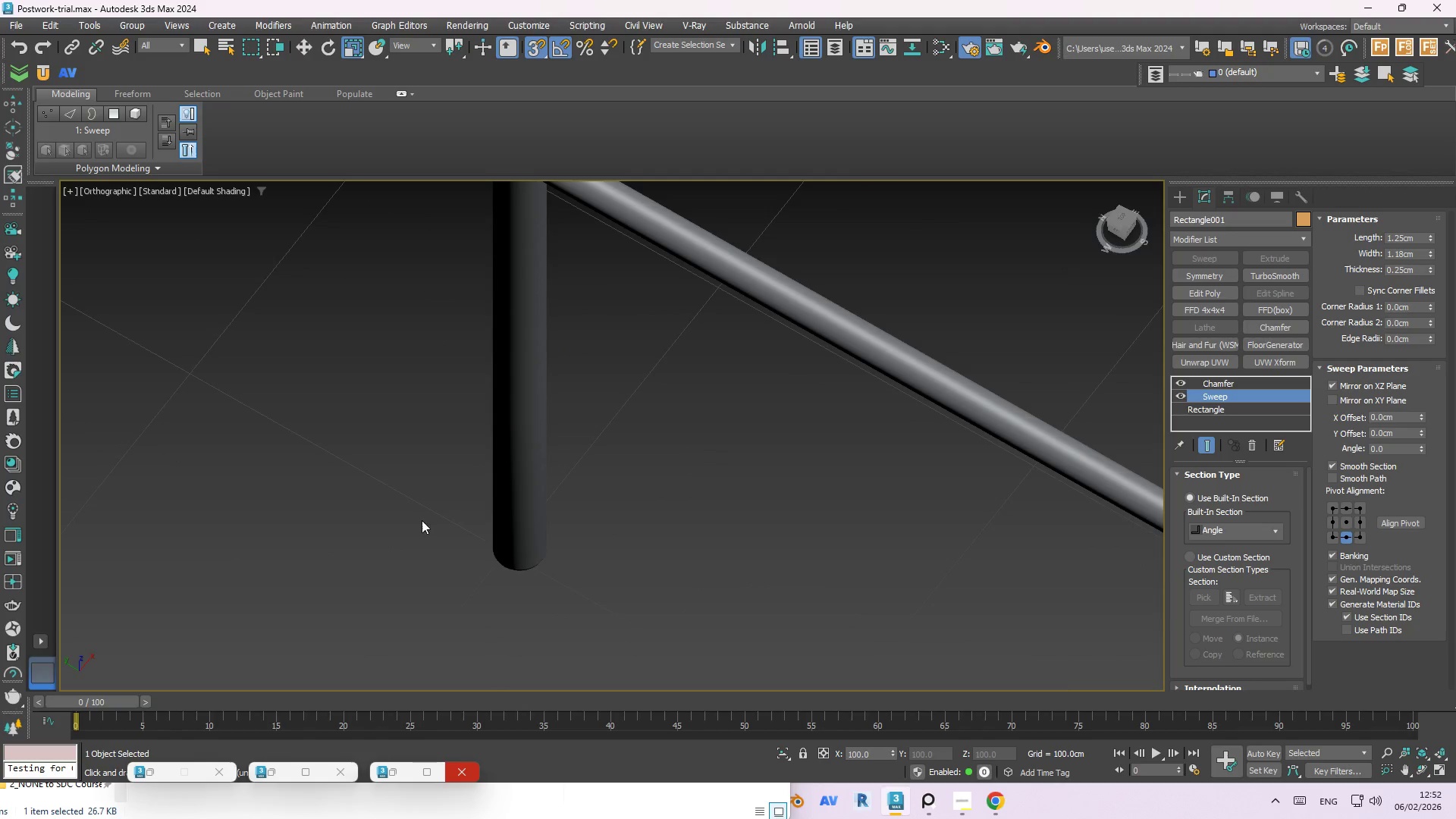 
scroll: coordinate [403, 508], scroll_direction: down, amount: 9.0
 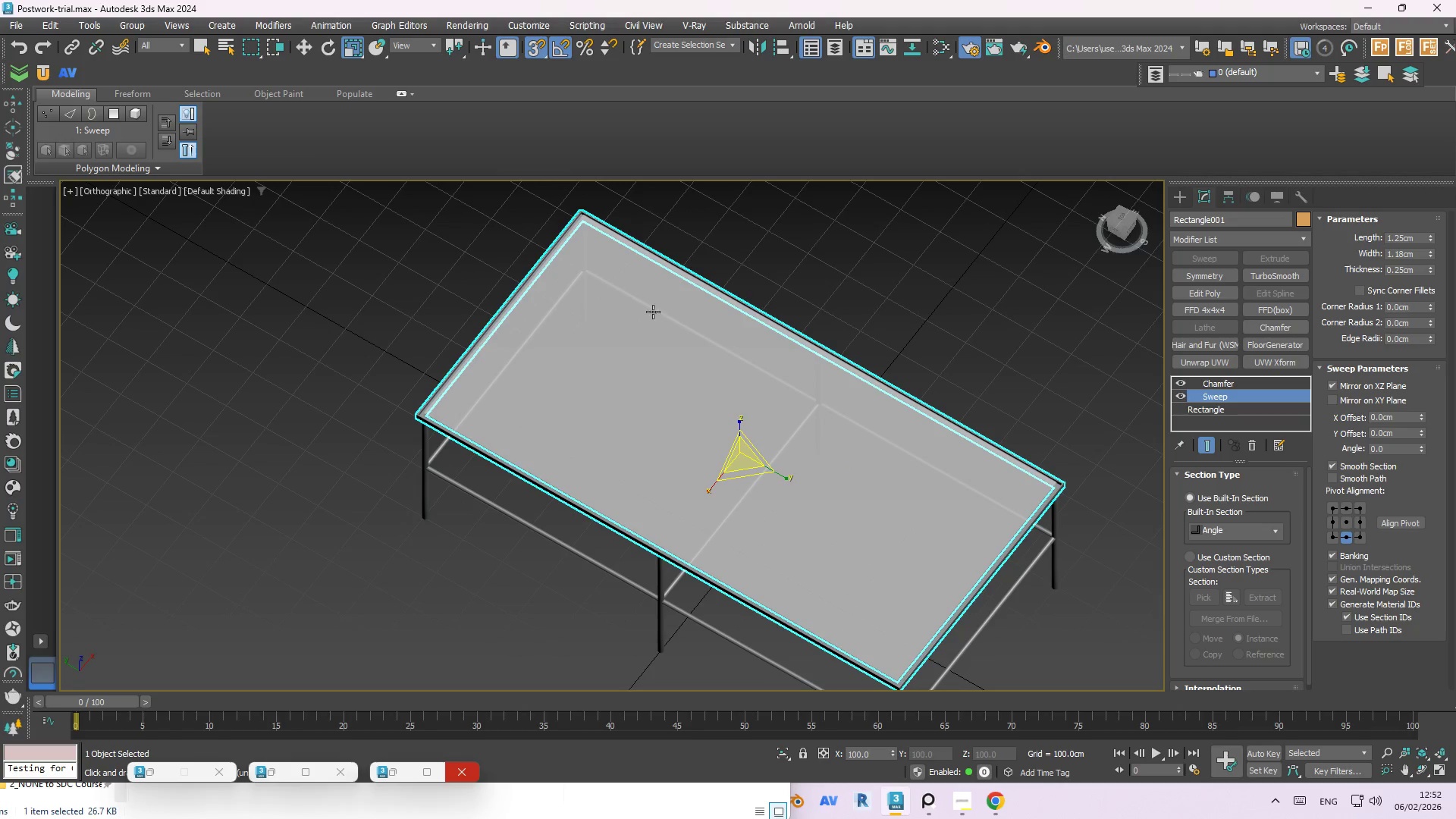 
left_click([821, 237])
 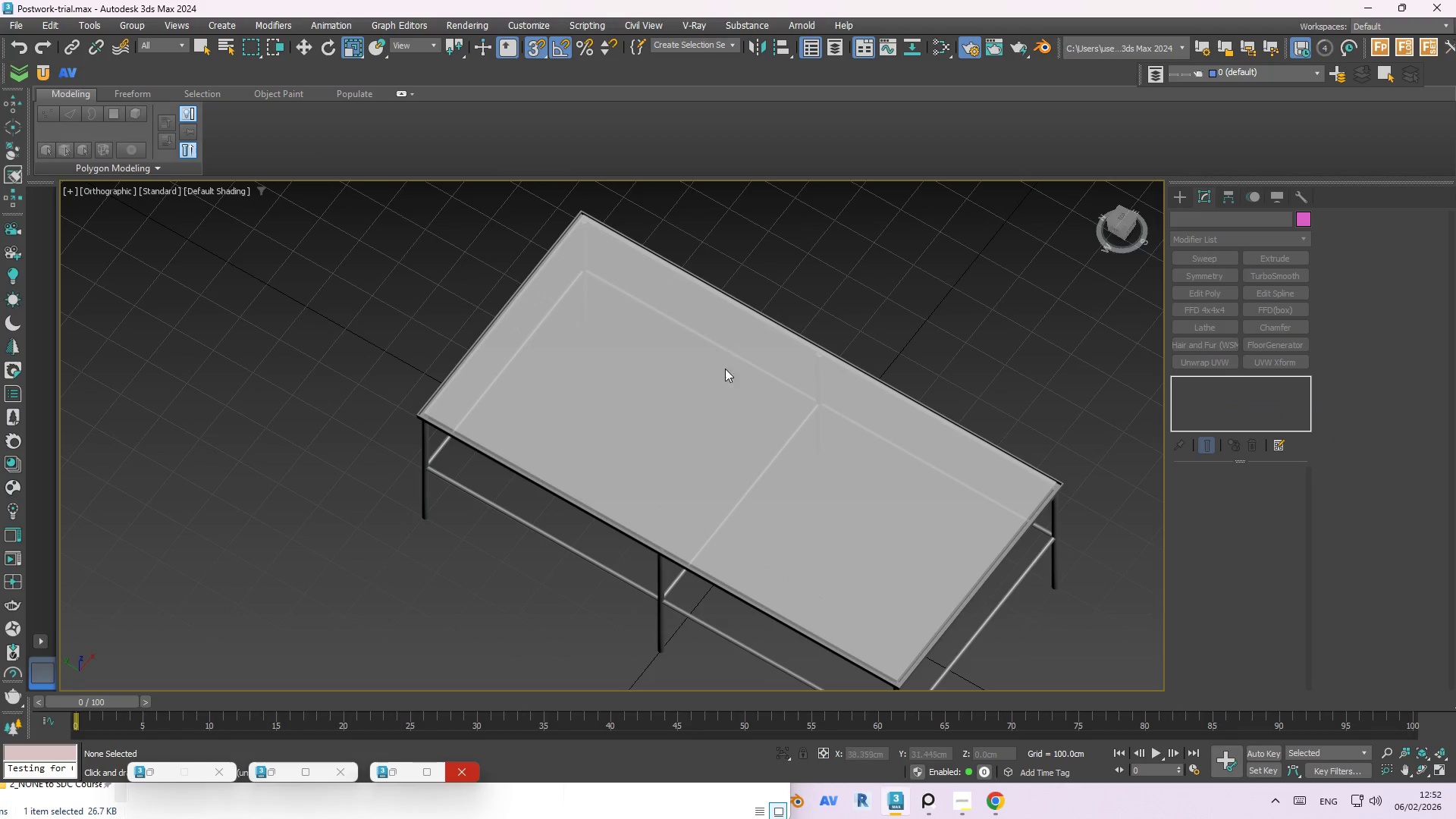 
hold_key(key=AltLeft, duration=0.84)
 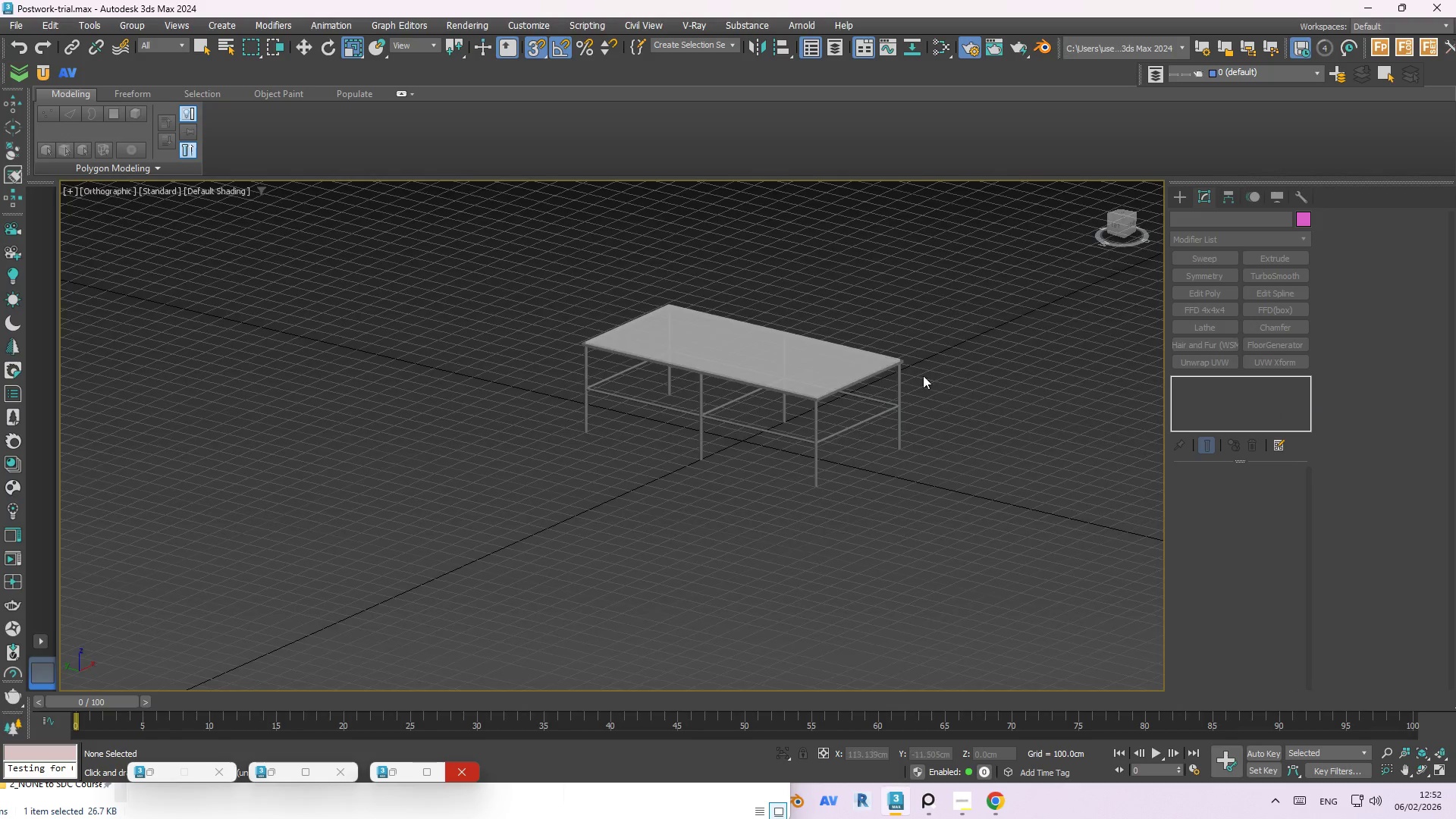 
scroll: coordinate [748, 450], scroll_direction: down, amount: 2.0
 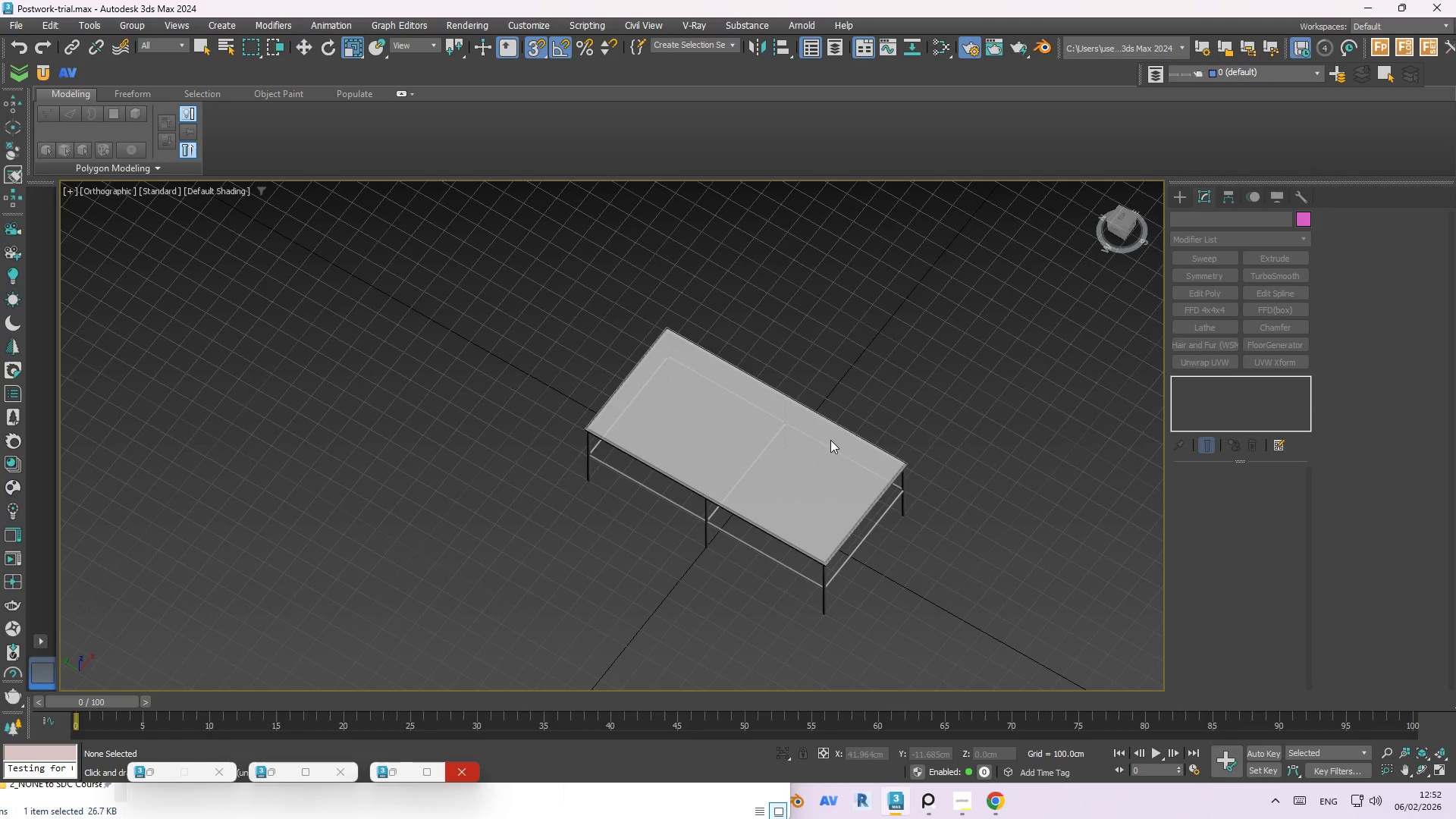 
hold_key(key=AltLeft, duration=0.83)
scroll: coordinate [825, 526], scroll_direction: up, amount: 17.0
 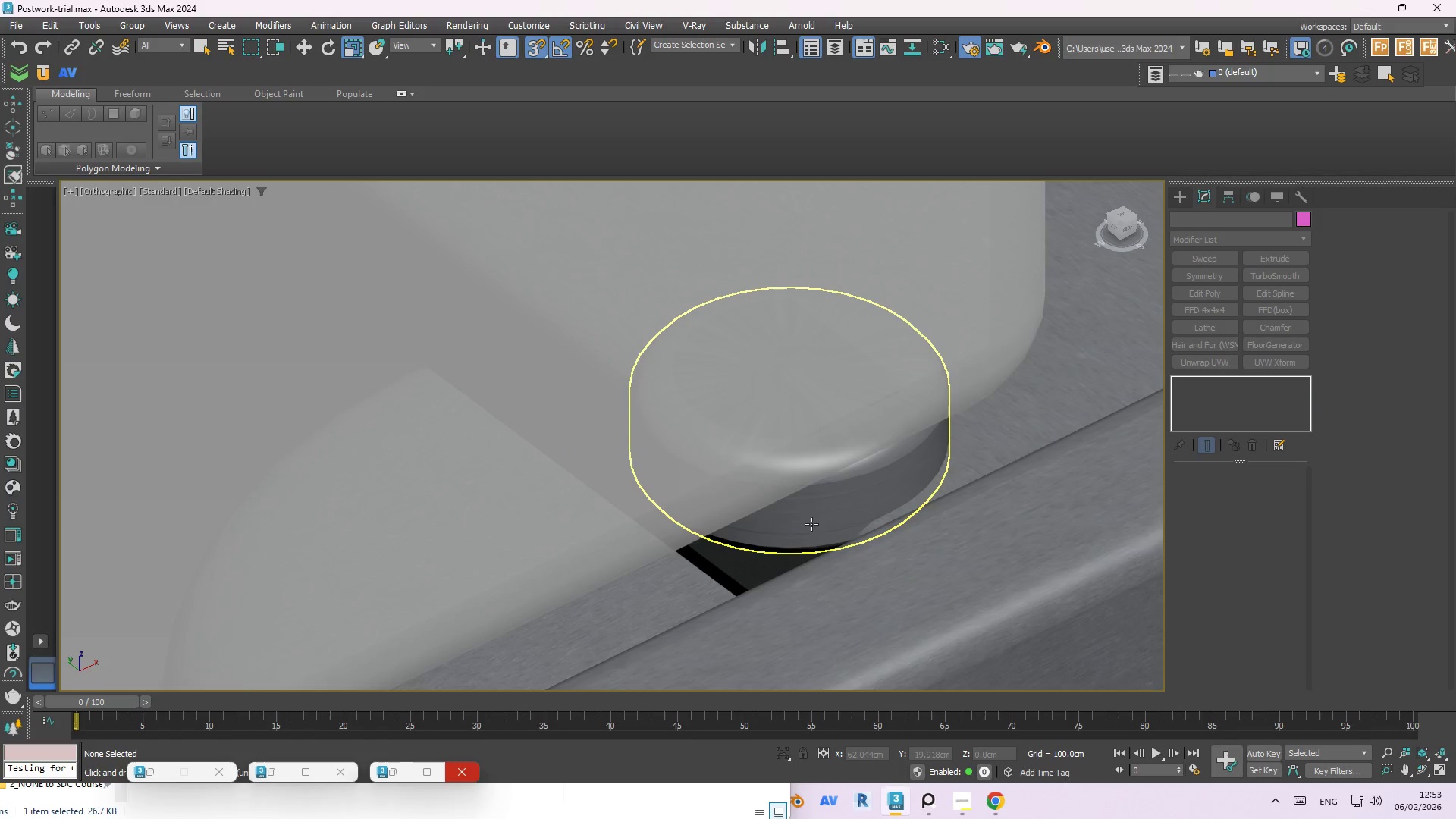 
hold_key(key=AltLeft, duration=0.55)
 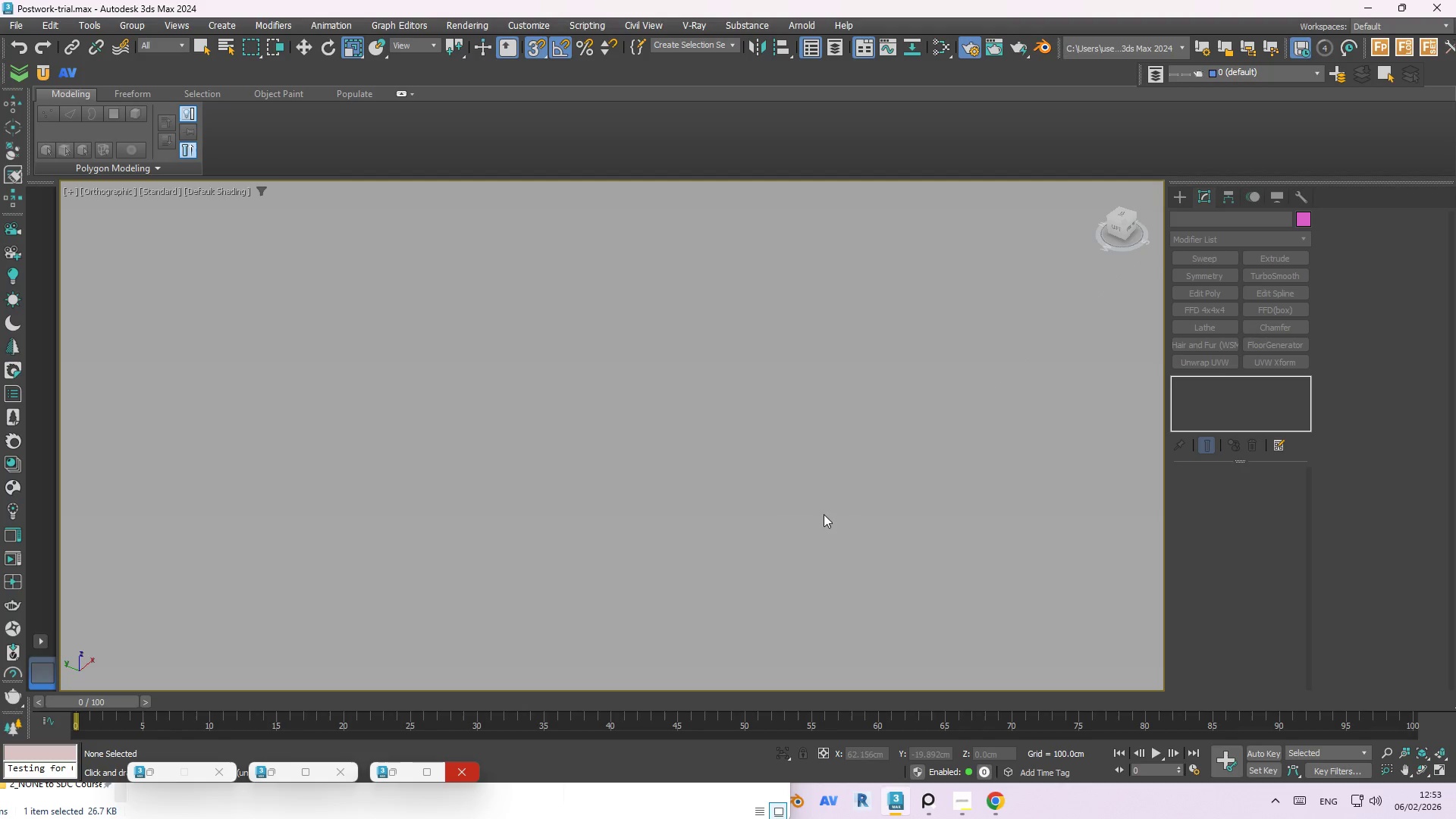 
scroll: coordinate [780, 515], scroll_direction: down, amount: 4.0
 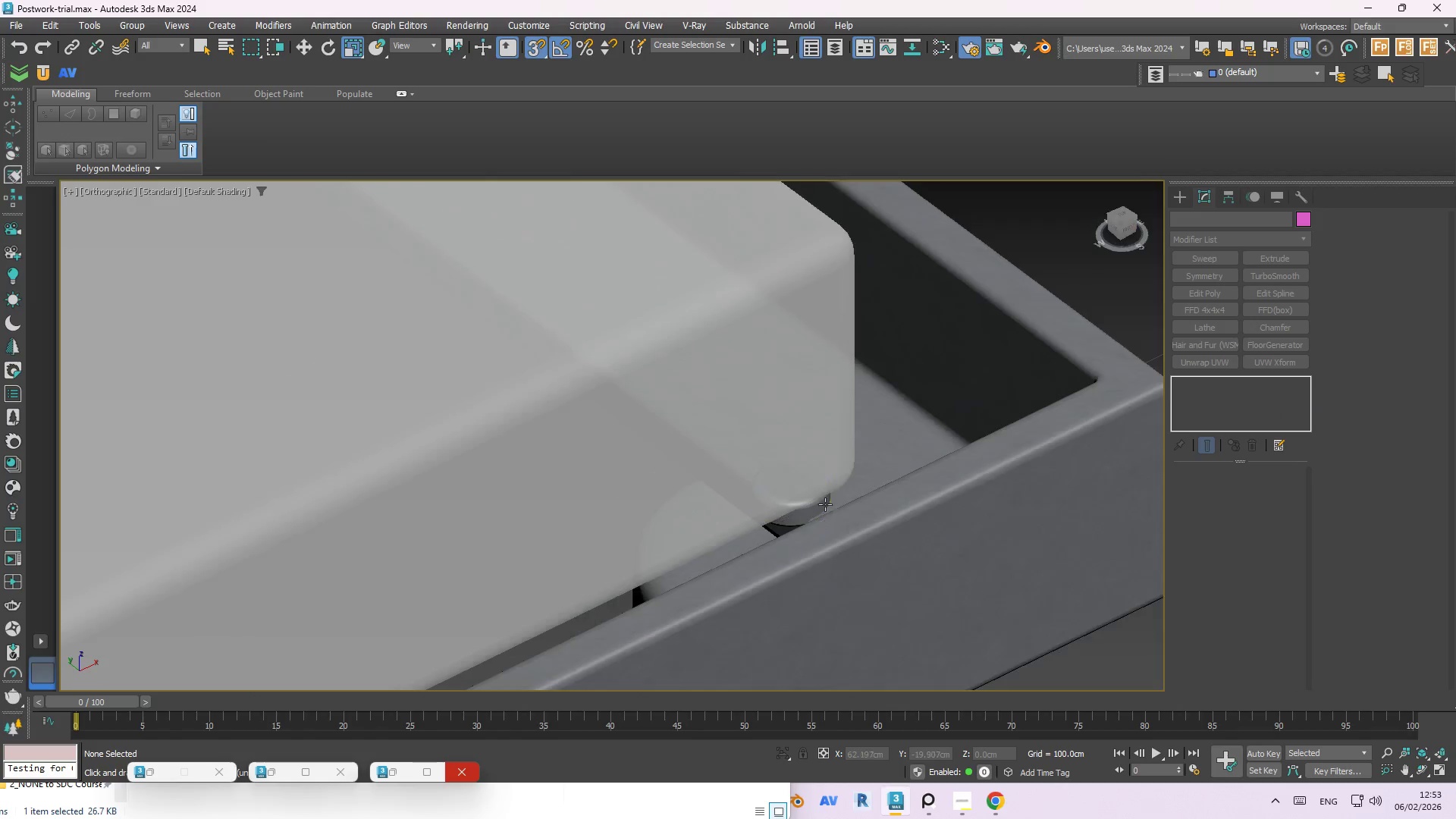 
hold_key(key=AltLeft, duration=0.42)
 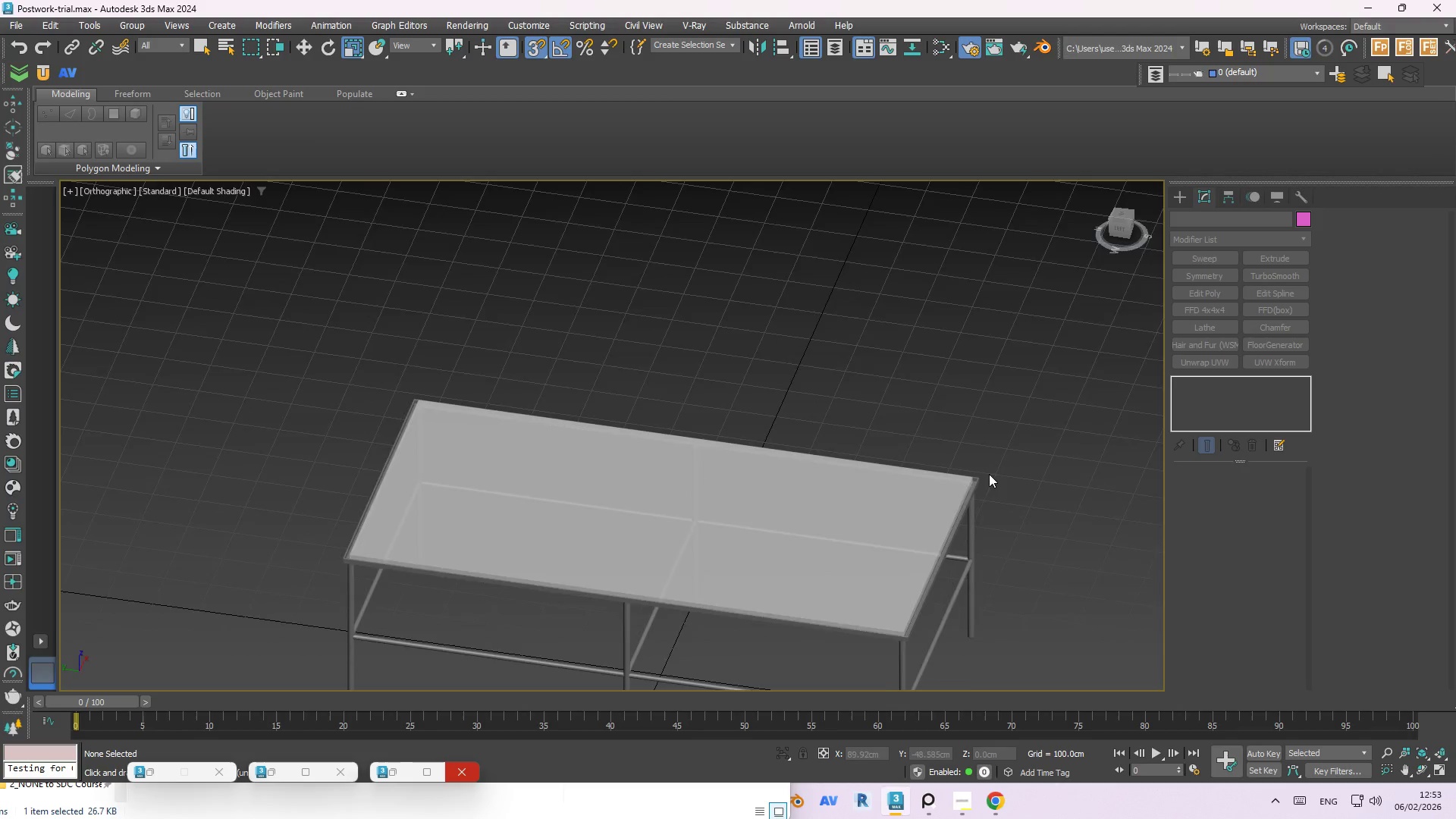 
scroll: coordinate [817, 510], scroll_direction: down, amount: 11.0
 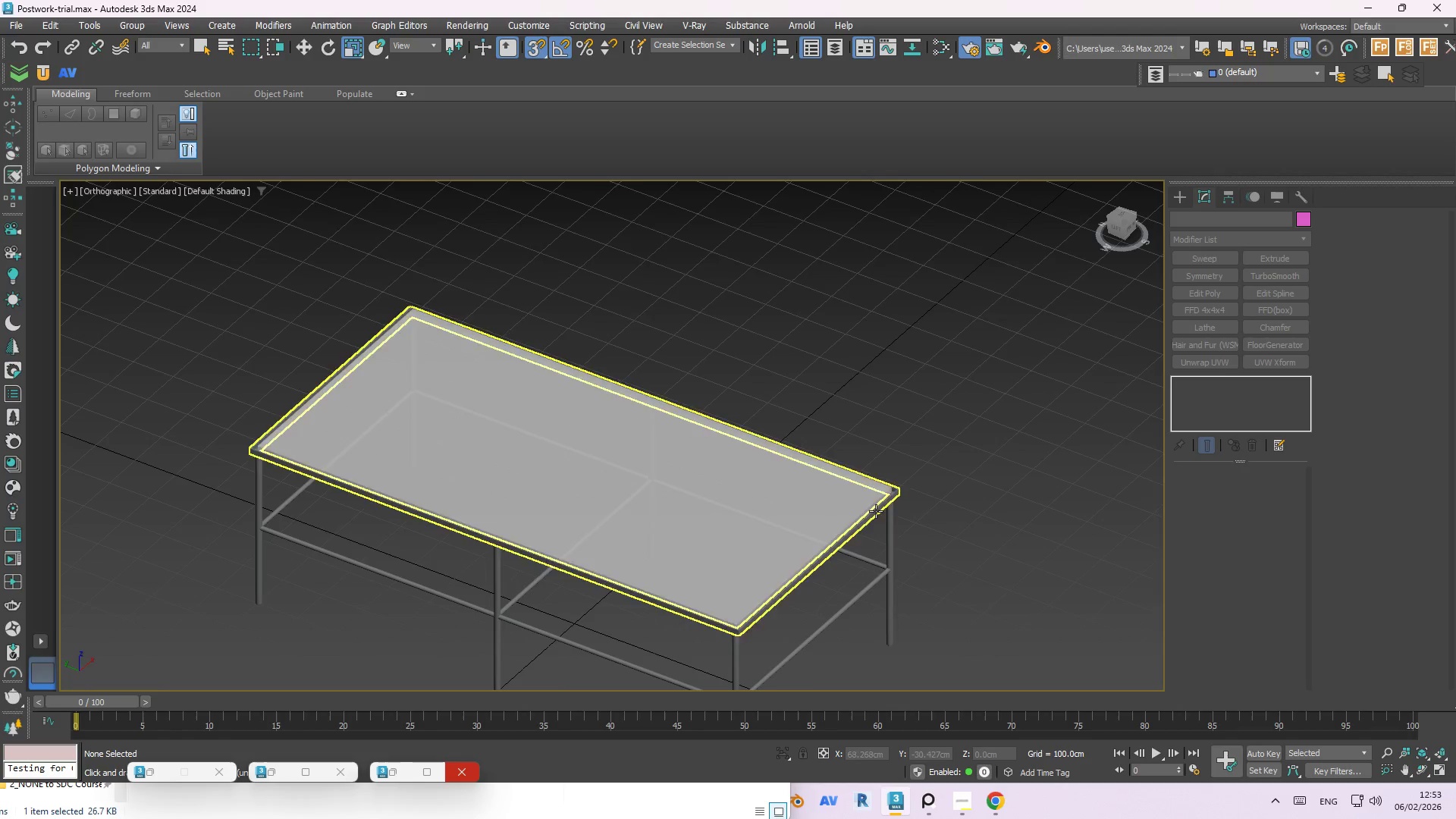 
scroll: coordinate [991, 491], scroll_direction: up, amount: 11.0
 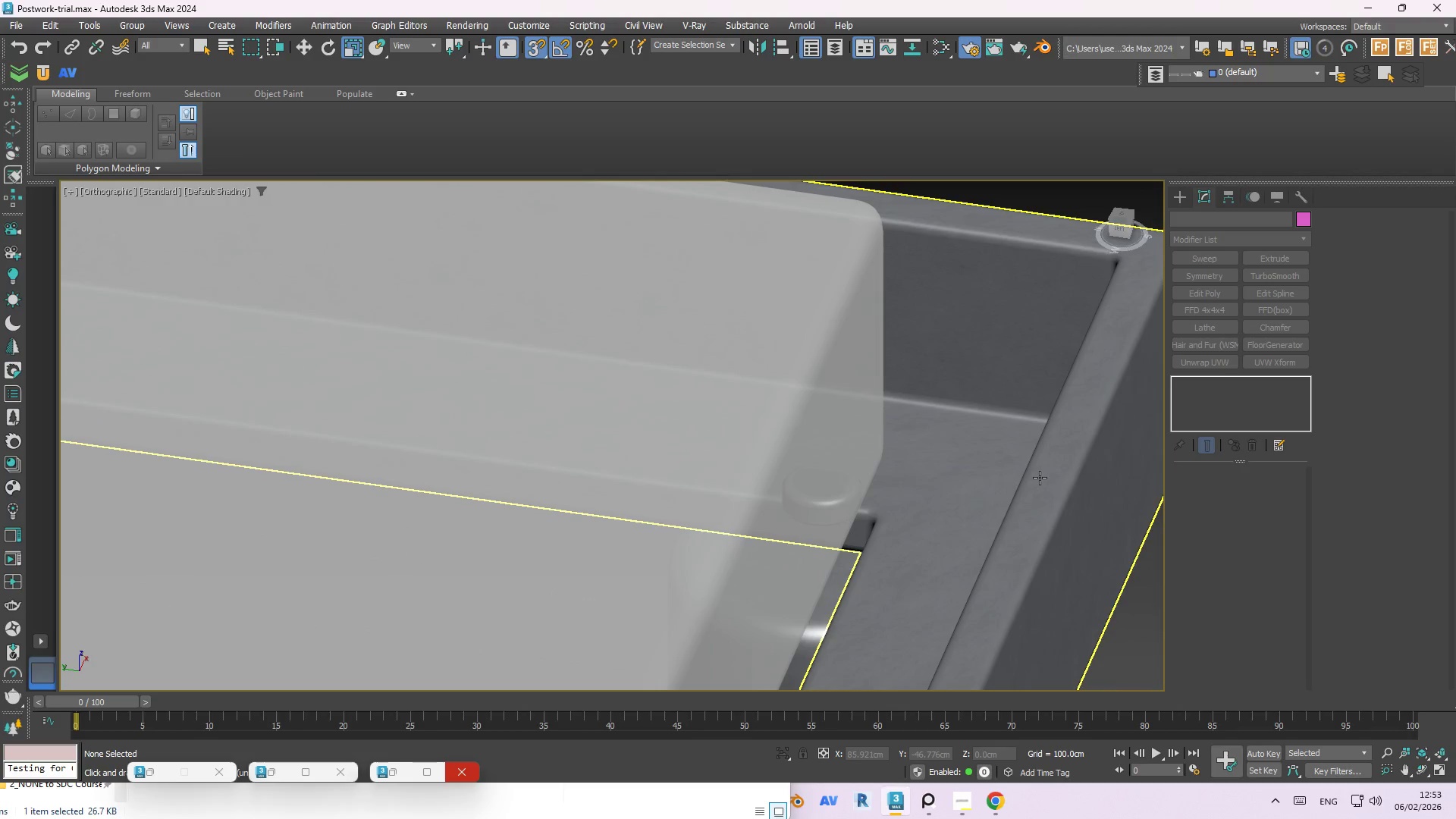 
left_click([1040, 476])
 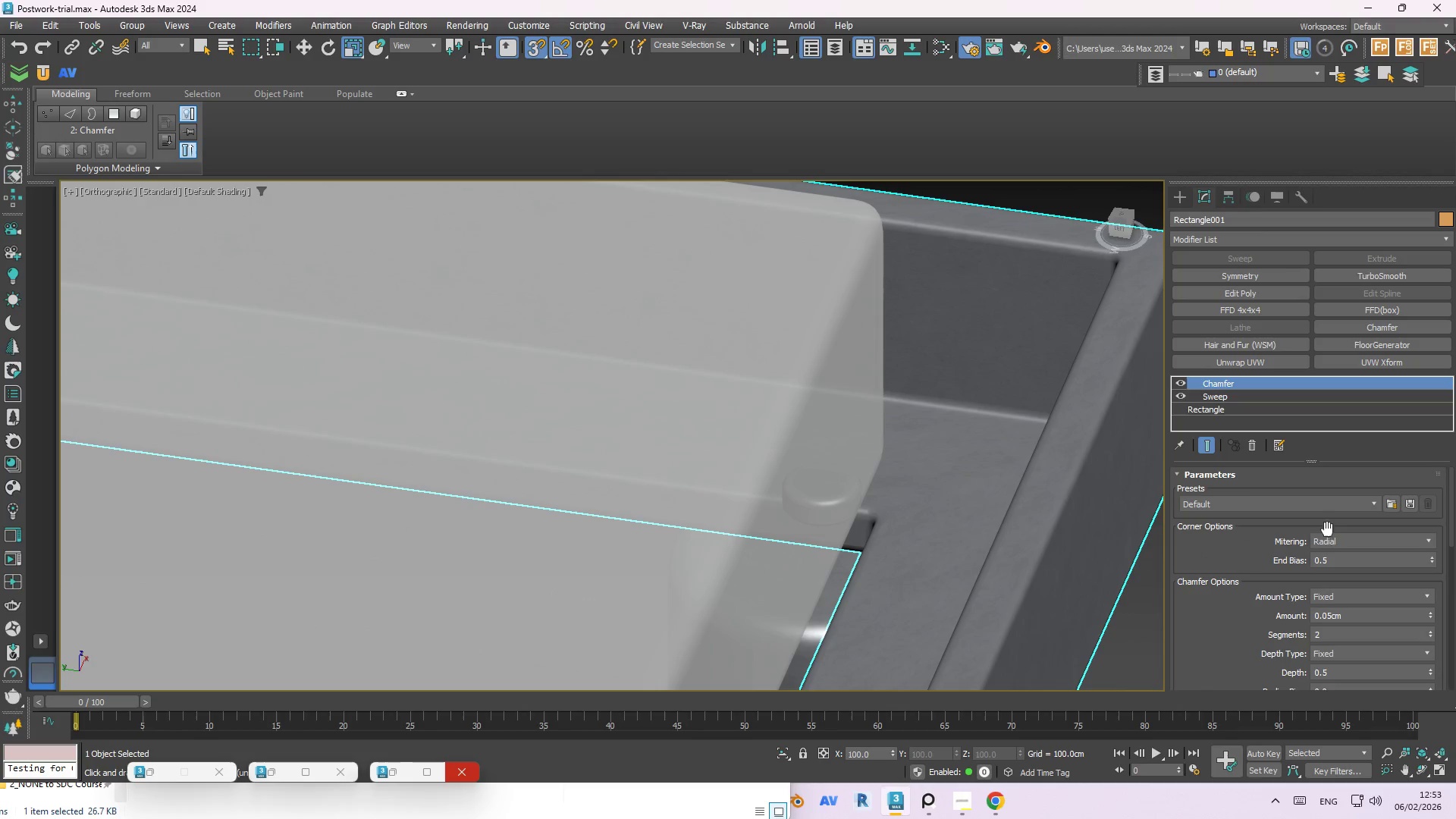 
left_click([1246, 395])
 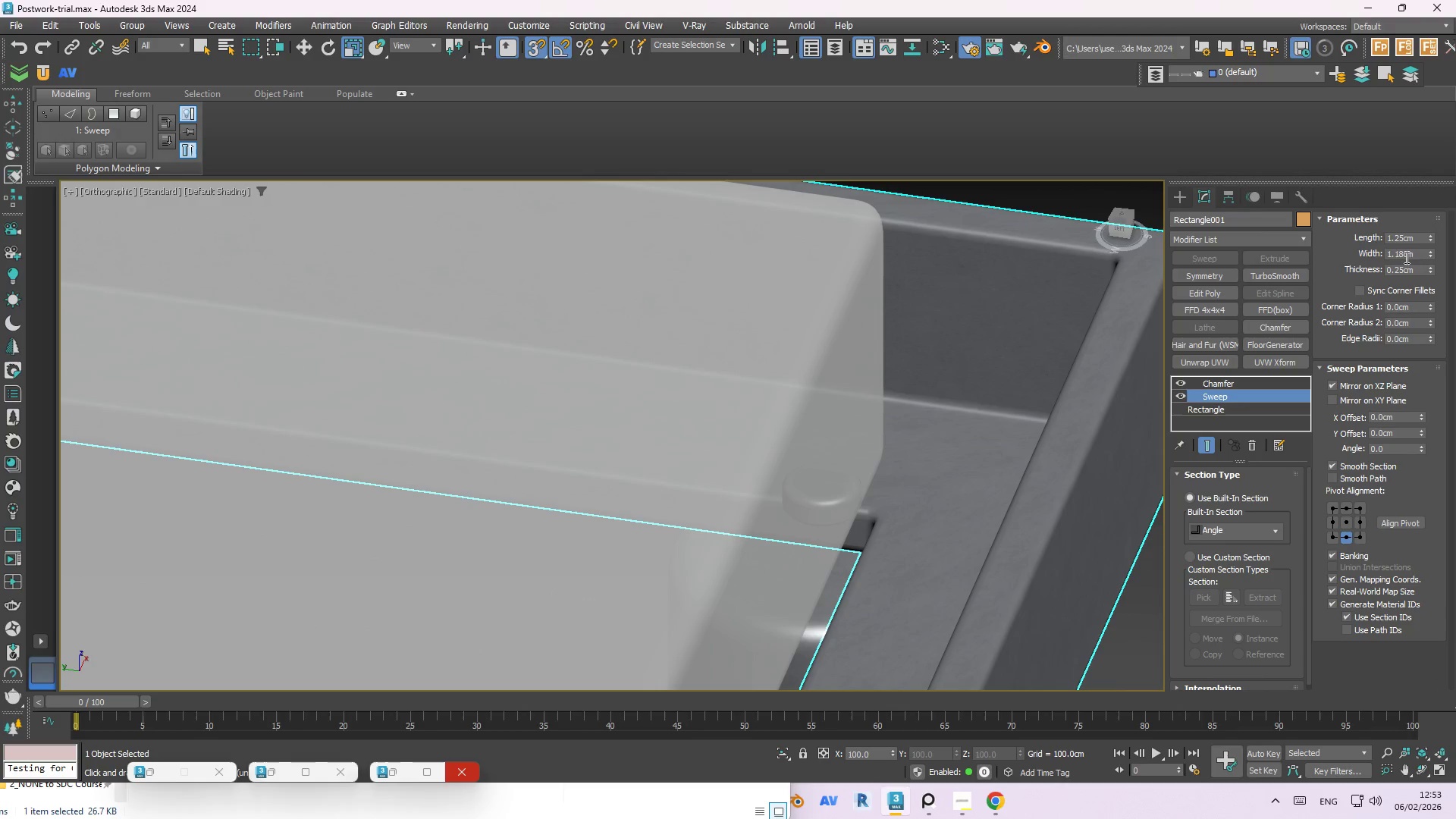 
left_click_drag(start_coordinate=[1404, 255], to_coordinate=[1393, 254])
 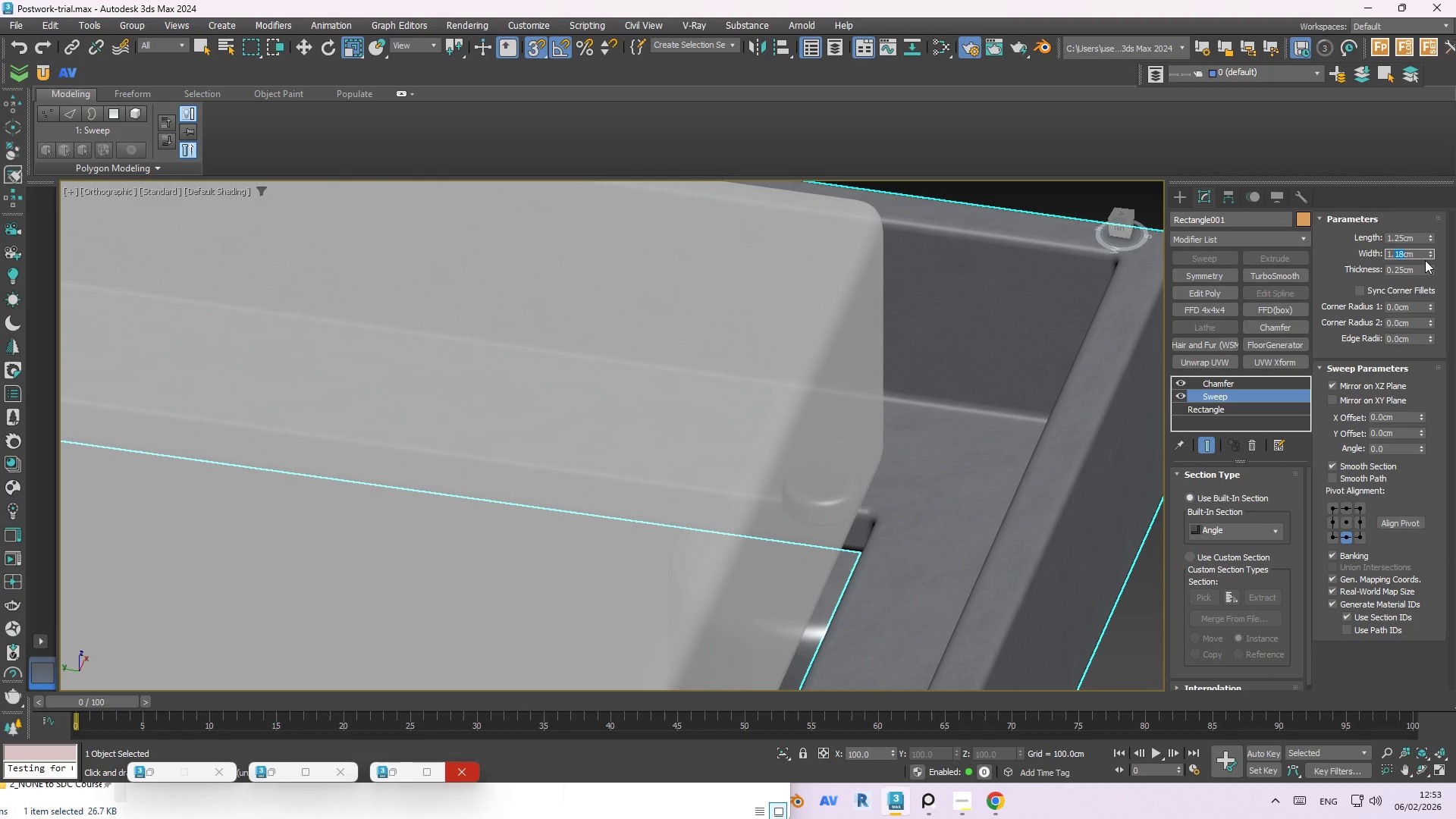 
key(Backspace)
 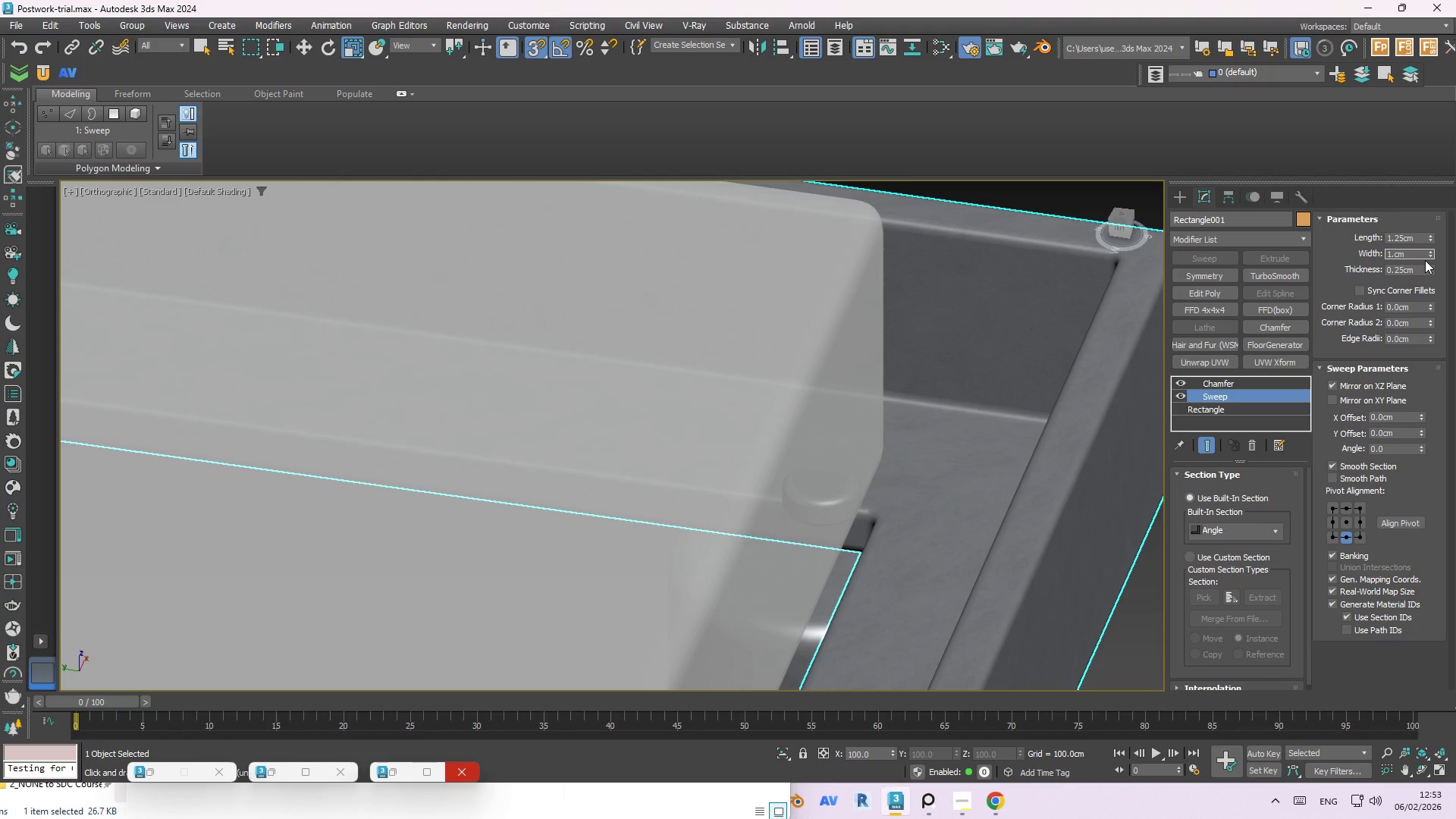 
key(Numpad2)
 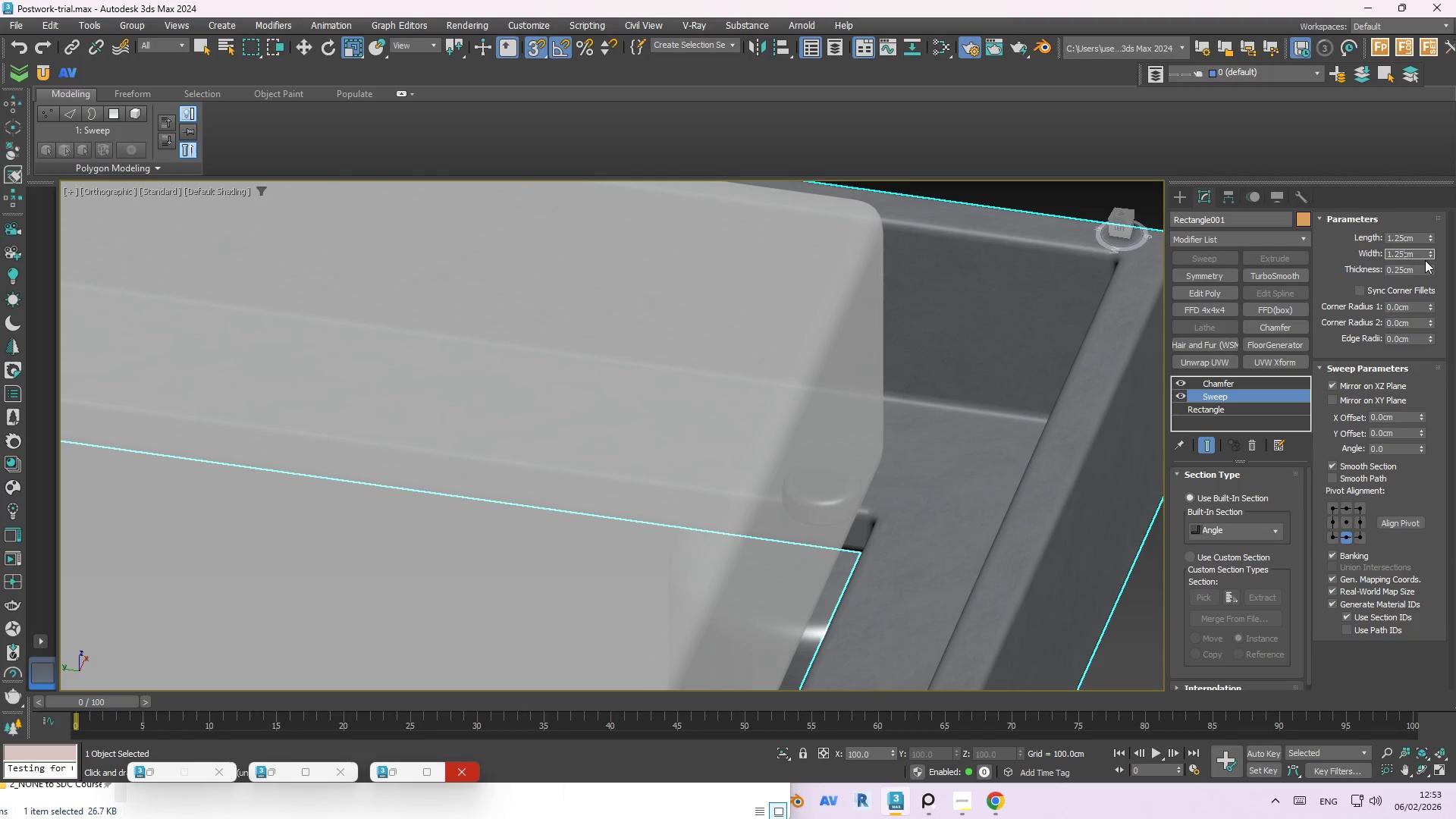 
key(Numpad5)
 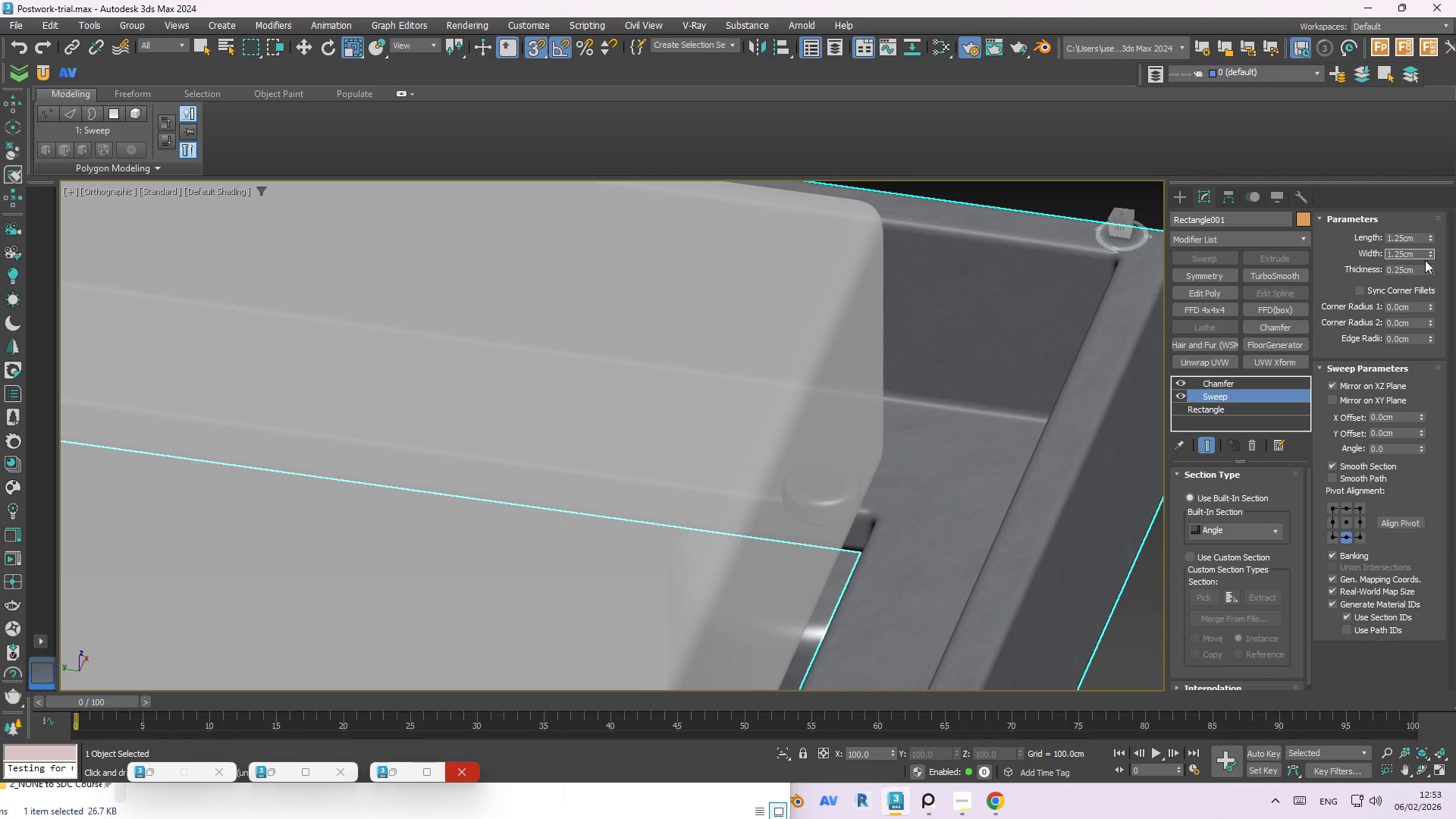 
key(NumpadEnter)
 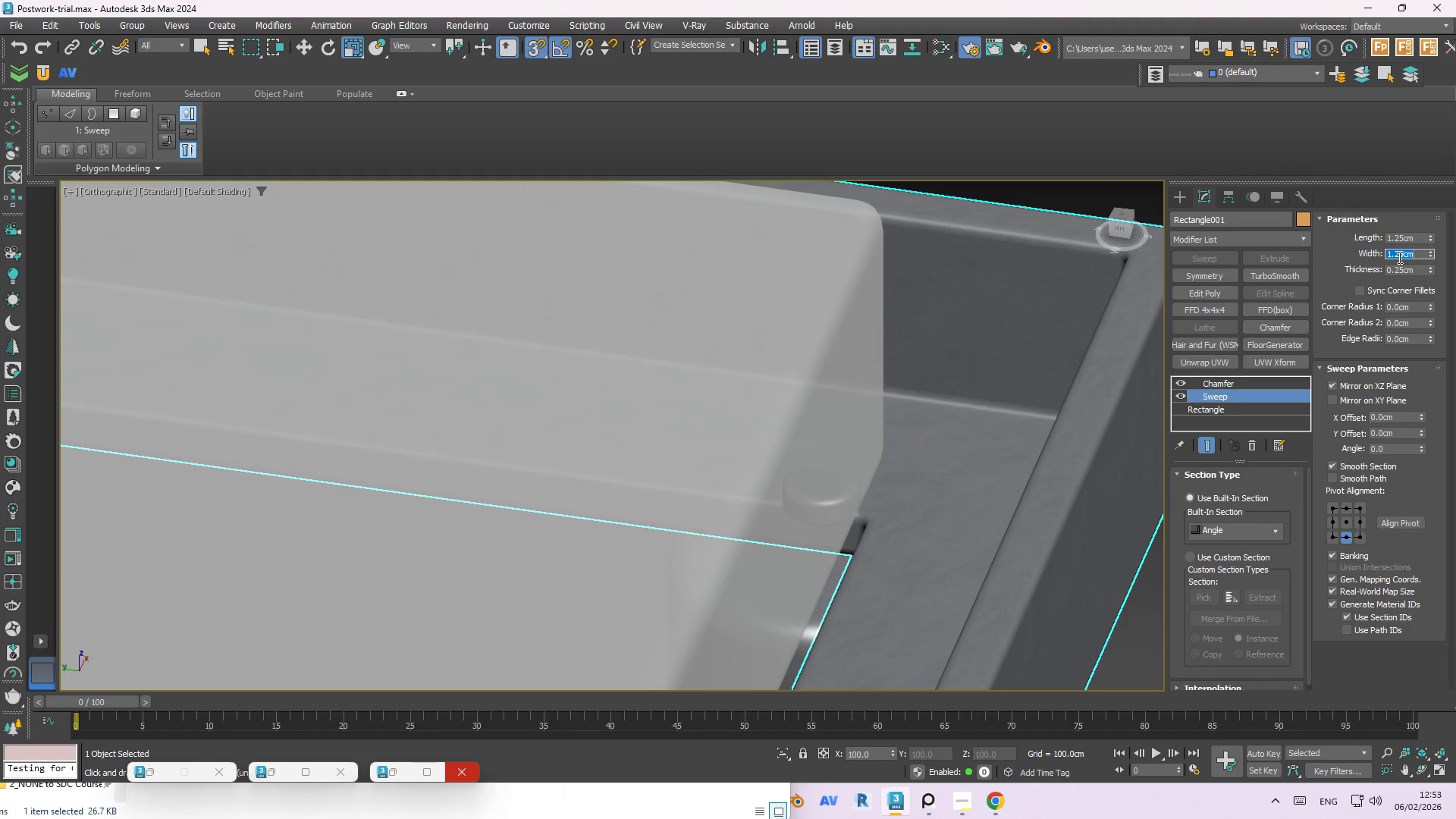 
key(Numpad2)
 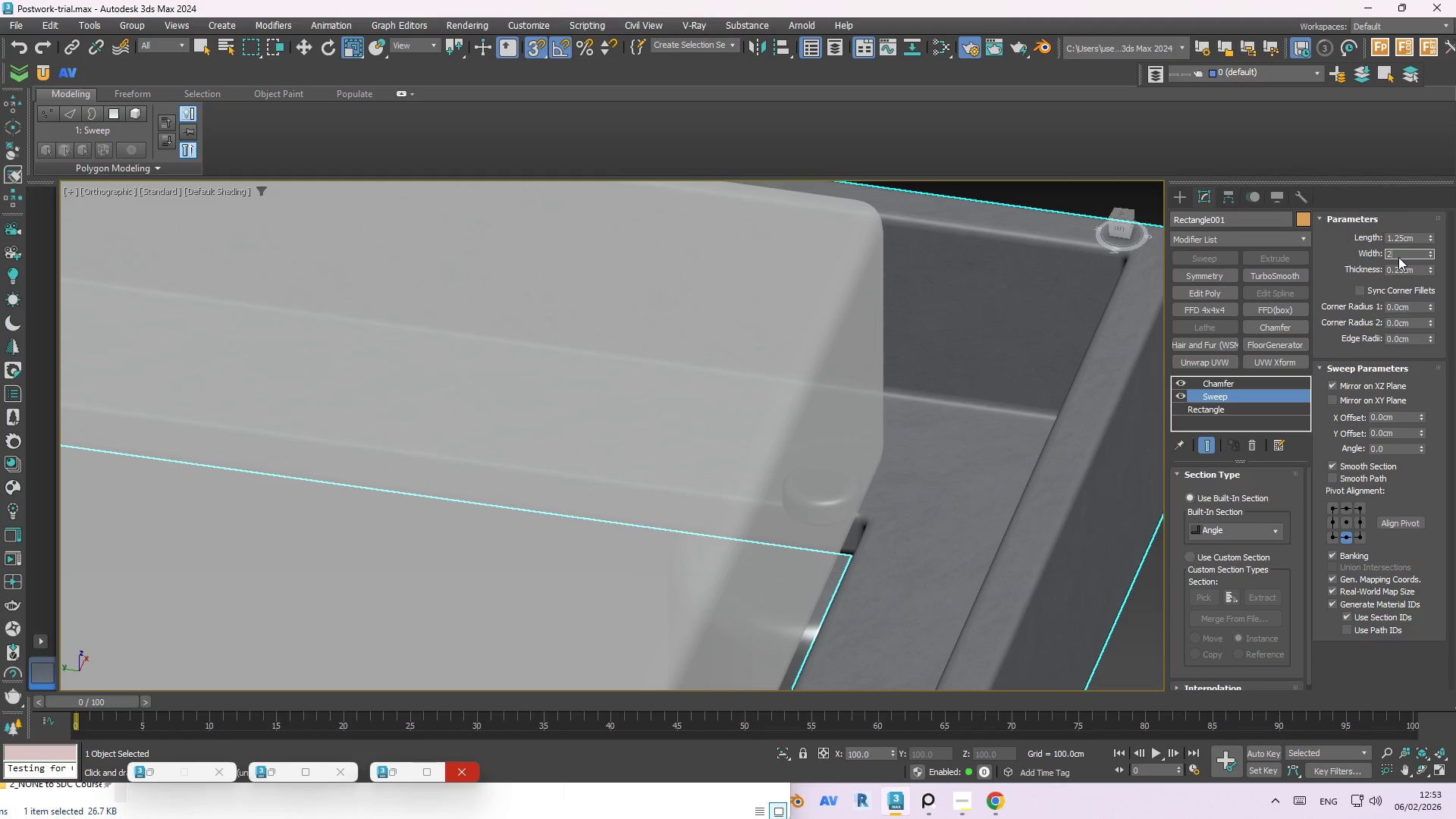 
key(NumpadEnter)
 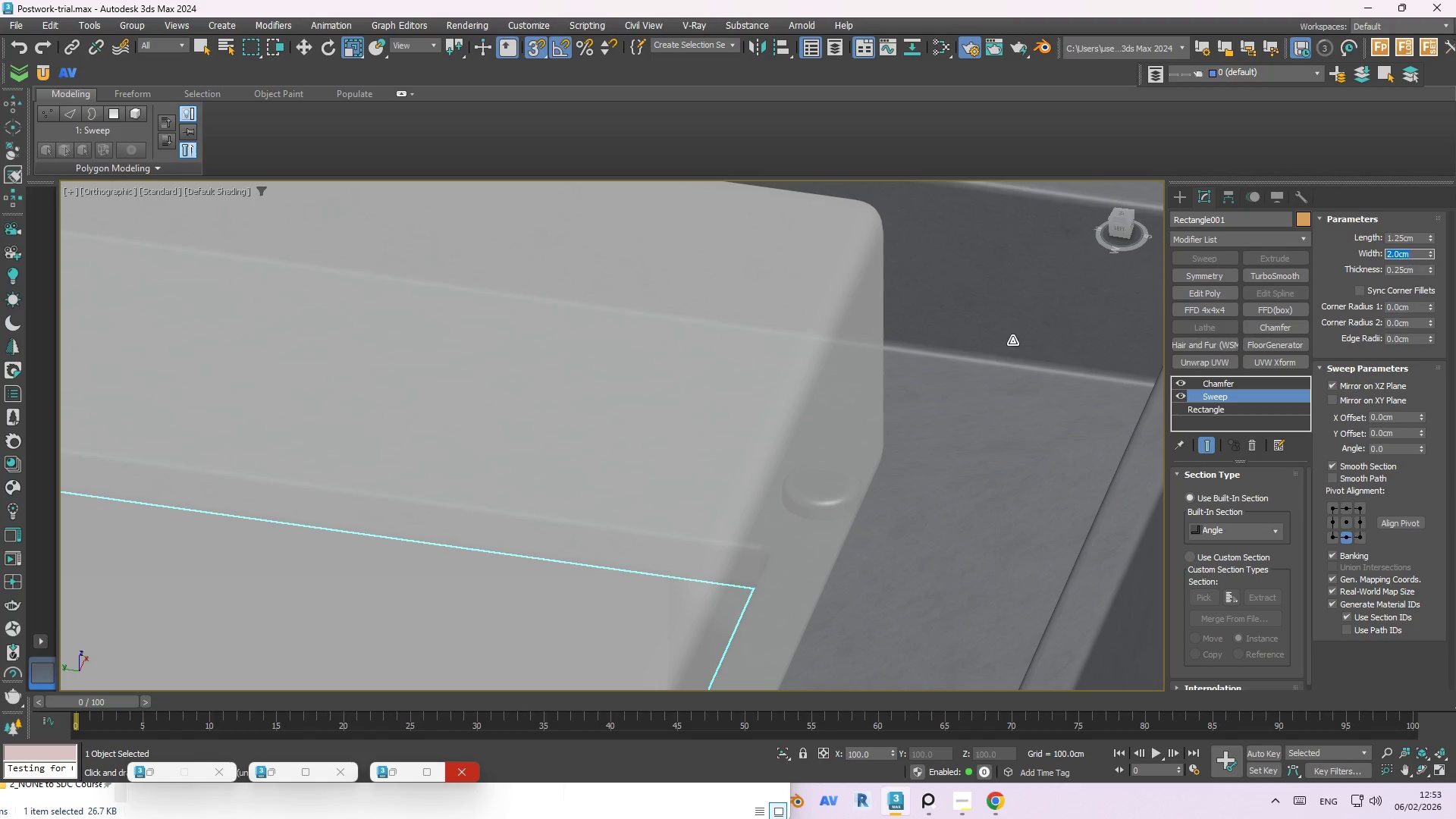 
scroll: coordinate [1019, 397], scroll_direction: down, amount: 7.0
 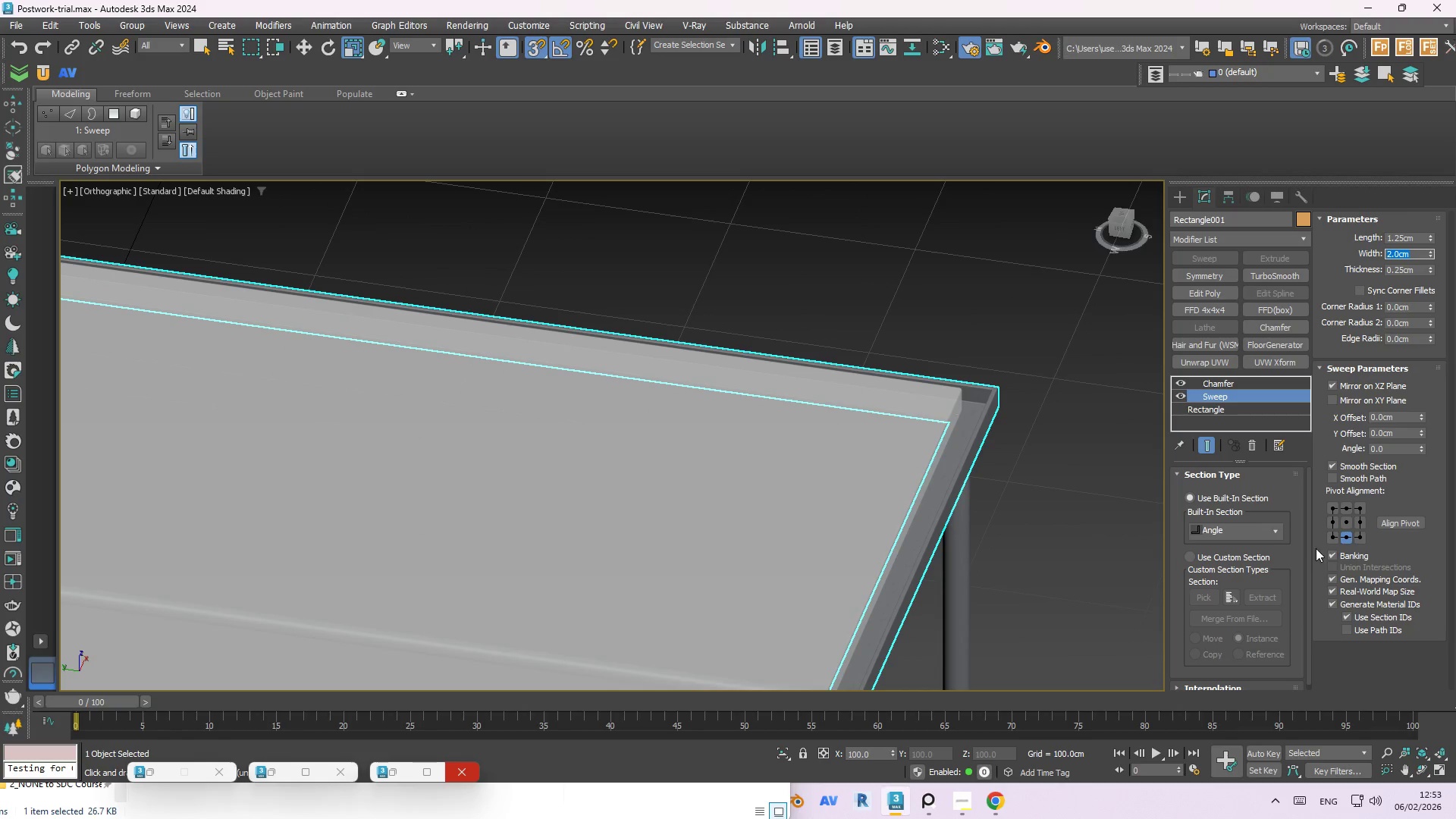 
left_click([1330, 539])
 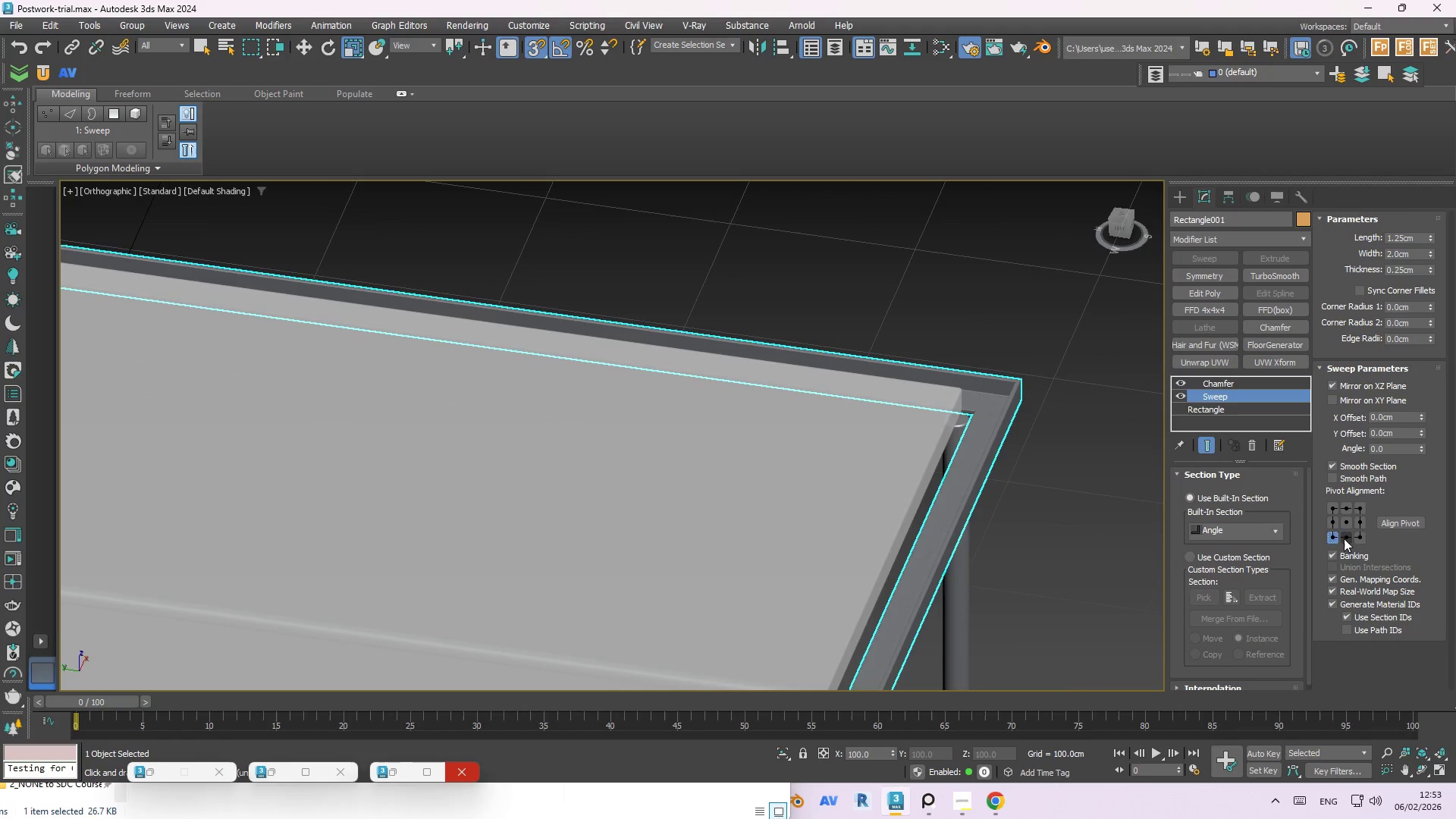 
left_click([1363, 535])
 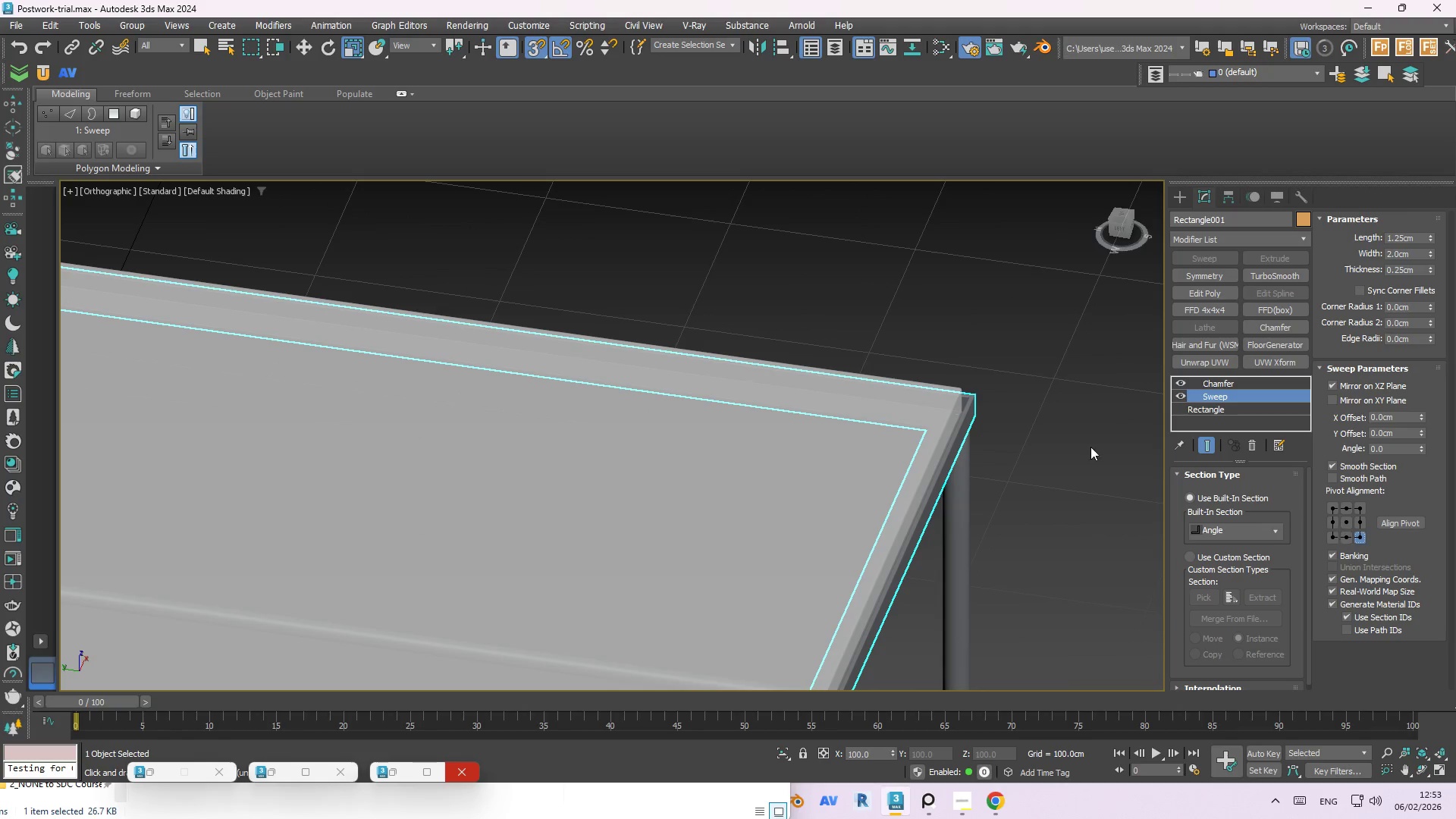 
scroll: coordinate [1007, 372], scroll_direction: down, amount: 5.0
 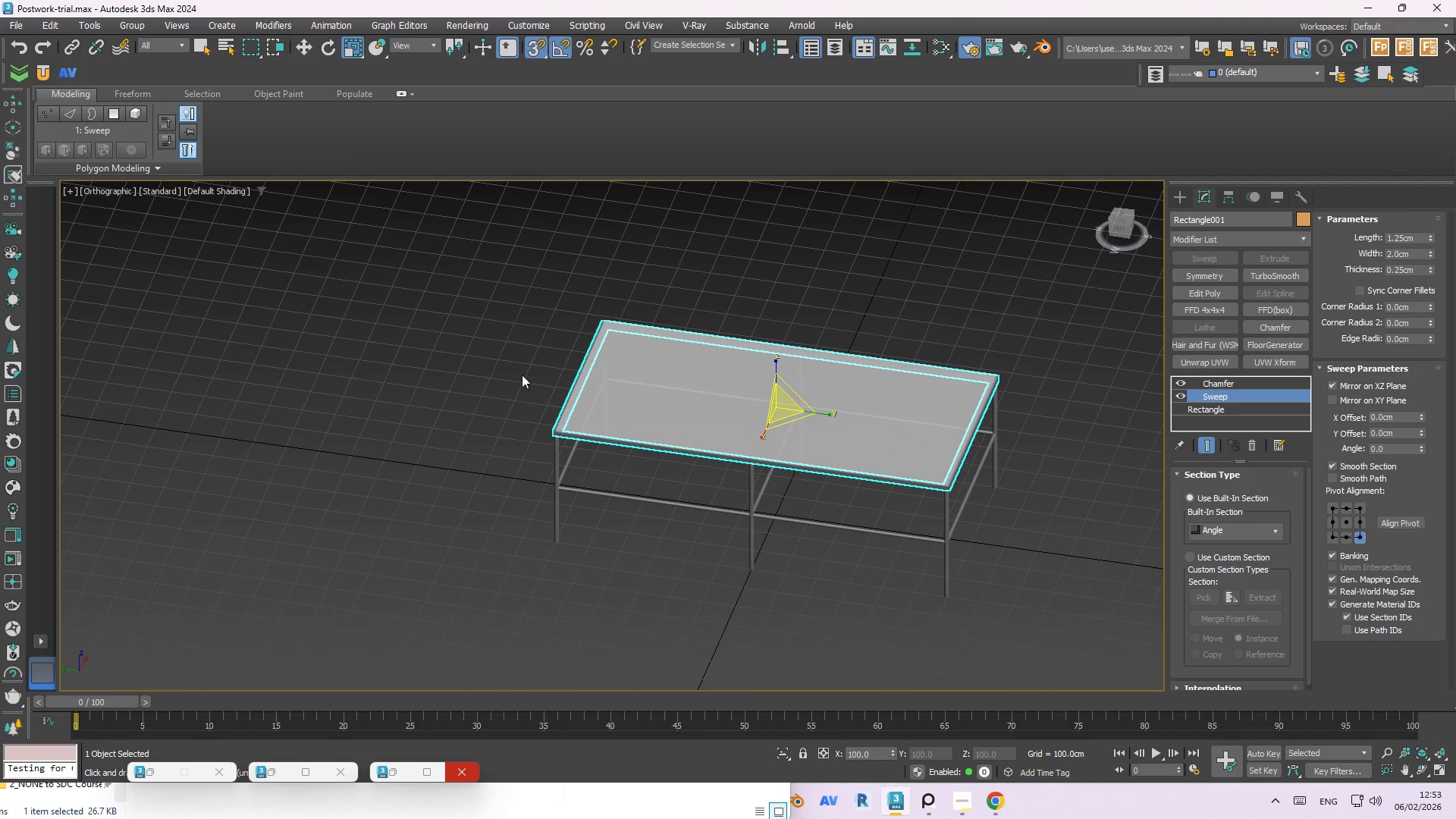 
scroll: coordinate [550, 449], scroll_direction: up, amount: 7.0
 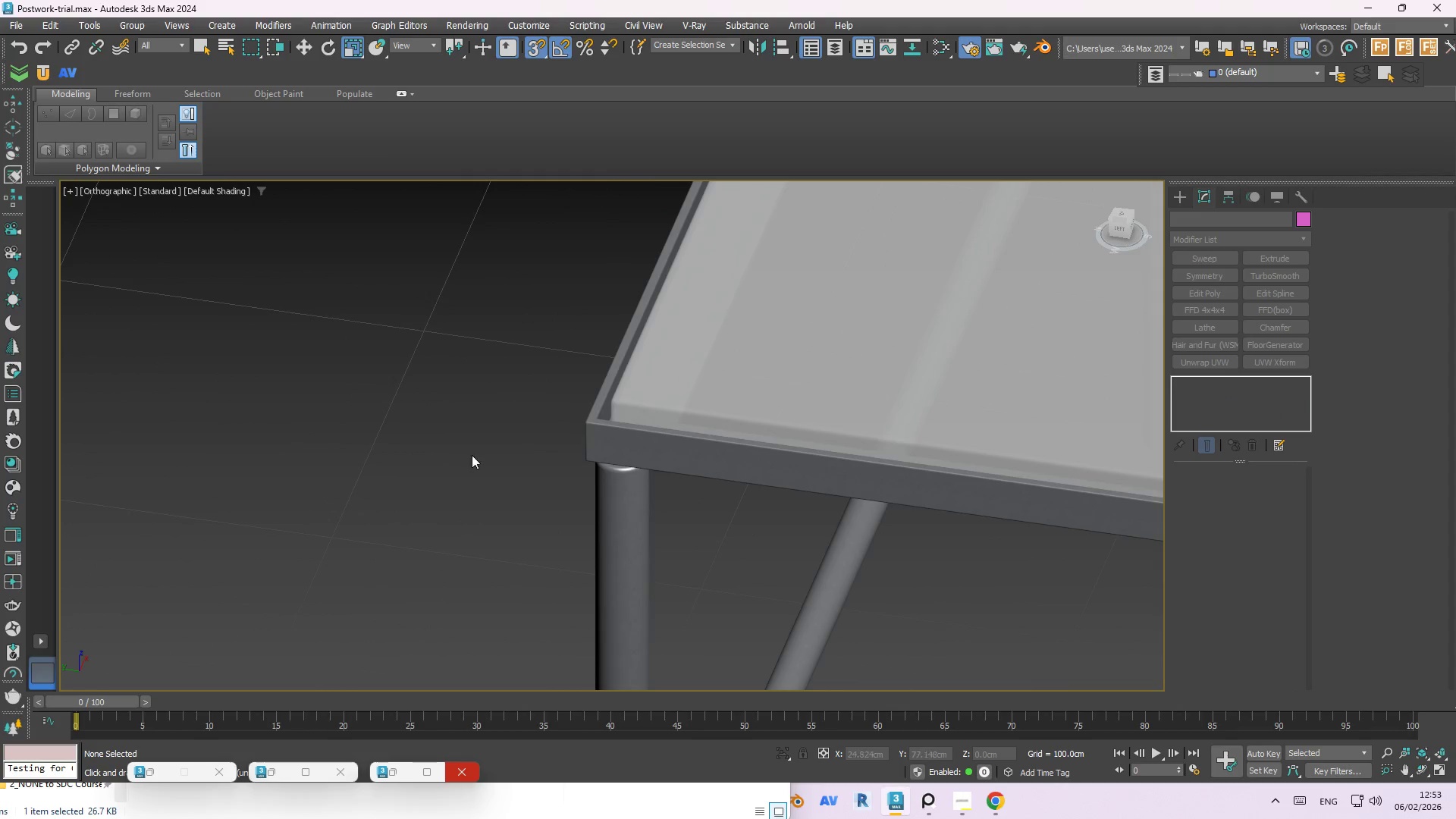 
scroll: coordinate [443, 469], scroll_direction: down, amount: 3.0
 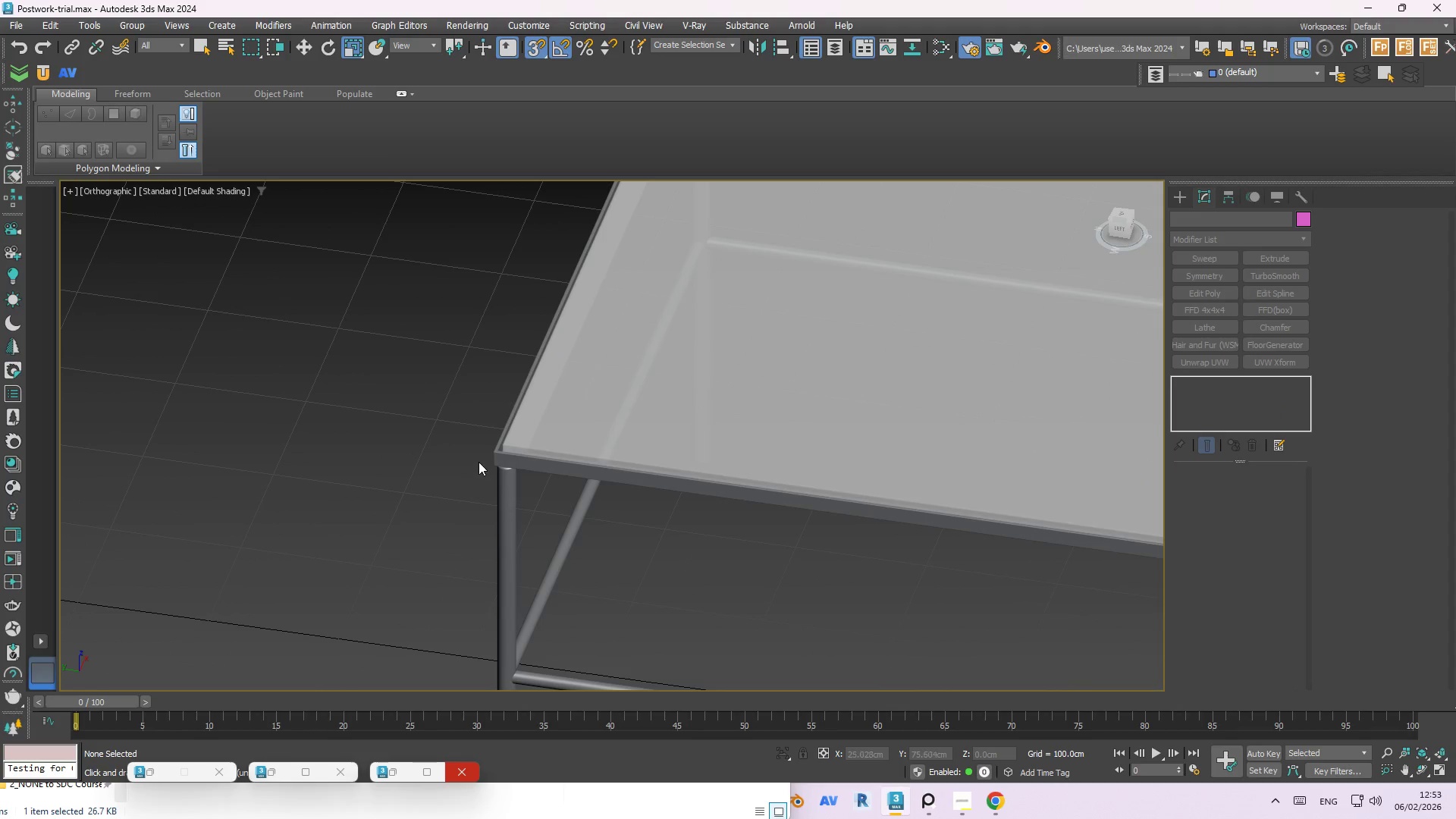 
hold_key(key=AltLeft, duration=1.03)
 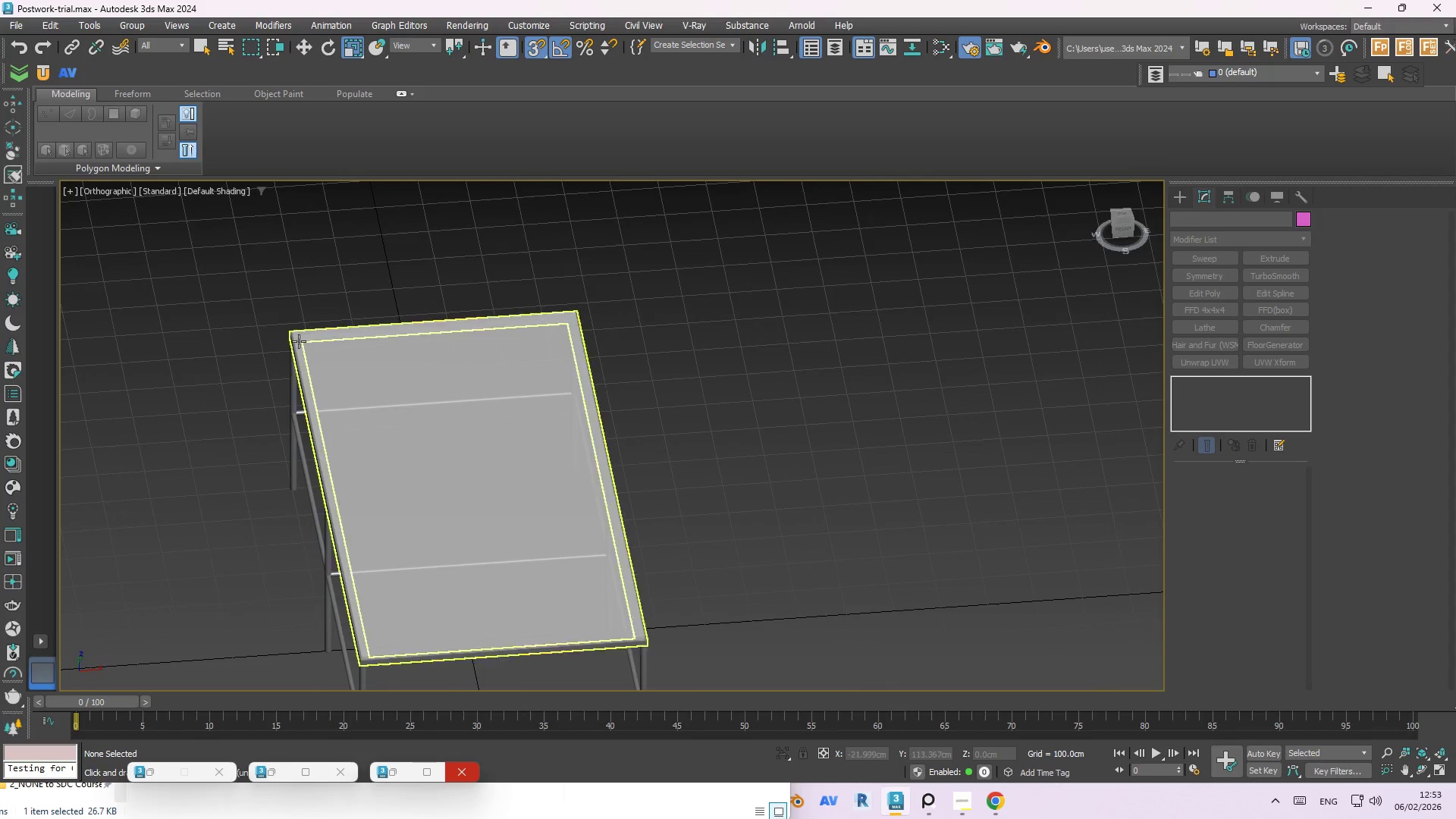 
scroll: coordinate [481, 447], scroll_direction: down, amount: 3.0
 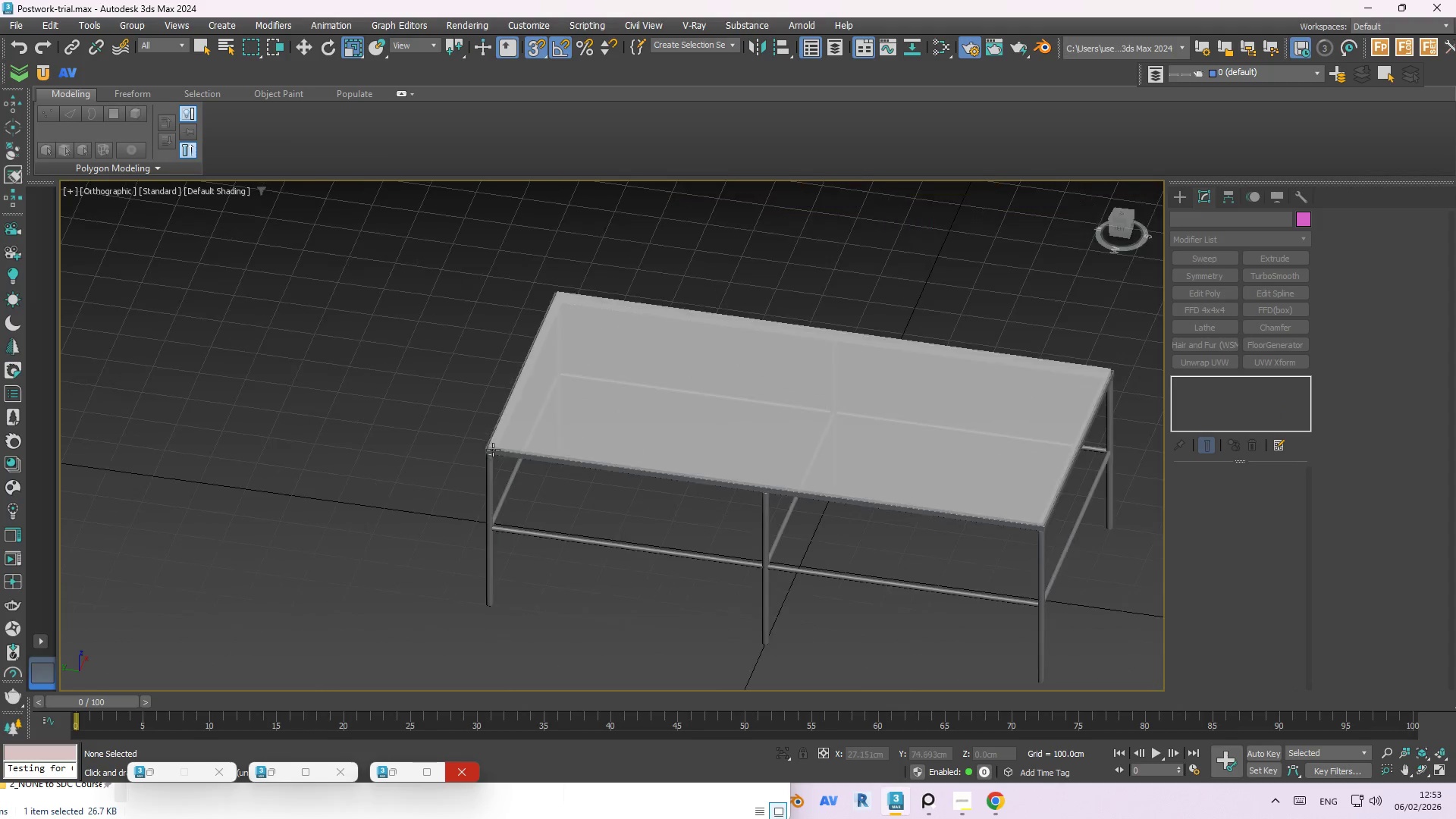 
scroll: coordinate [207, 321], scroll_direction: up, amount: 6.0
 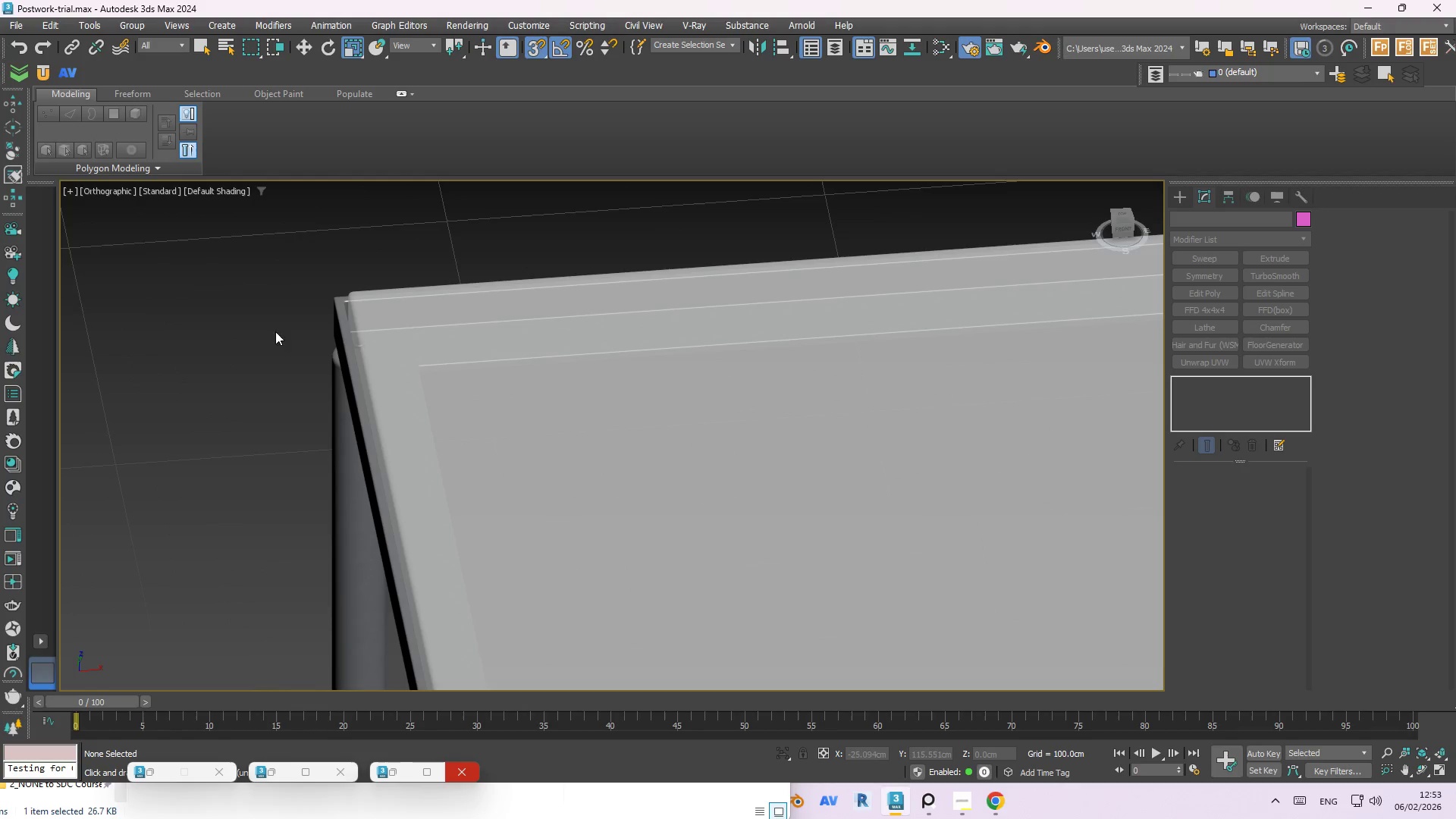 
scroll: coordinate [517, 513], scroll_direction: down, amount: 1.0
 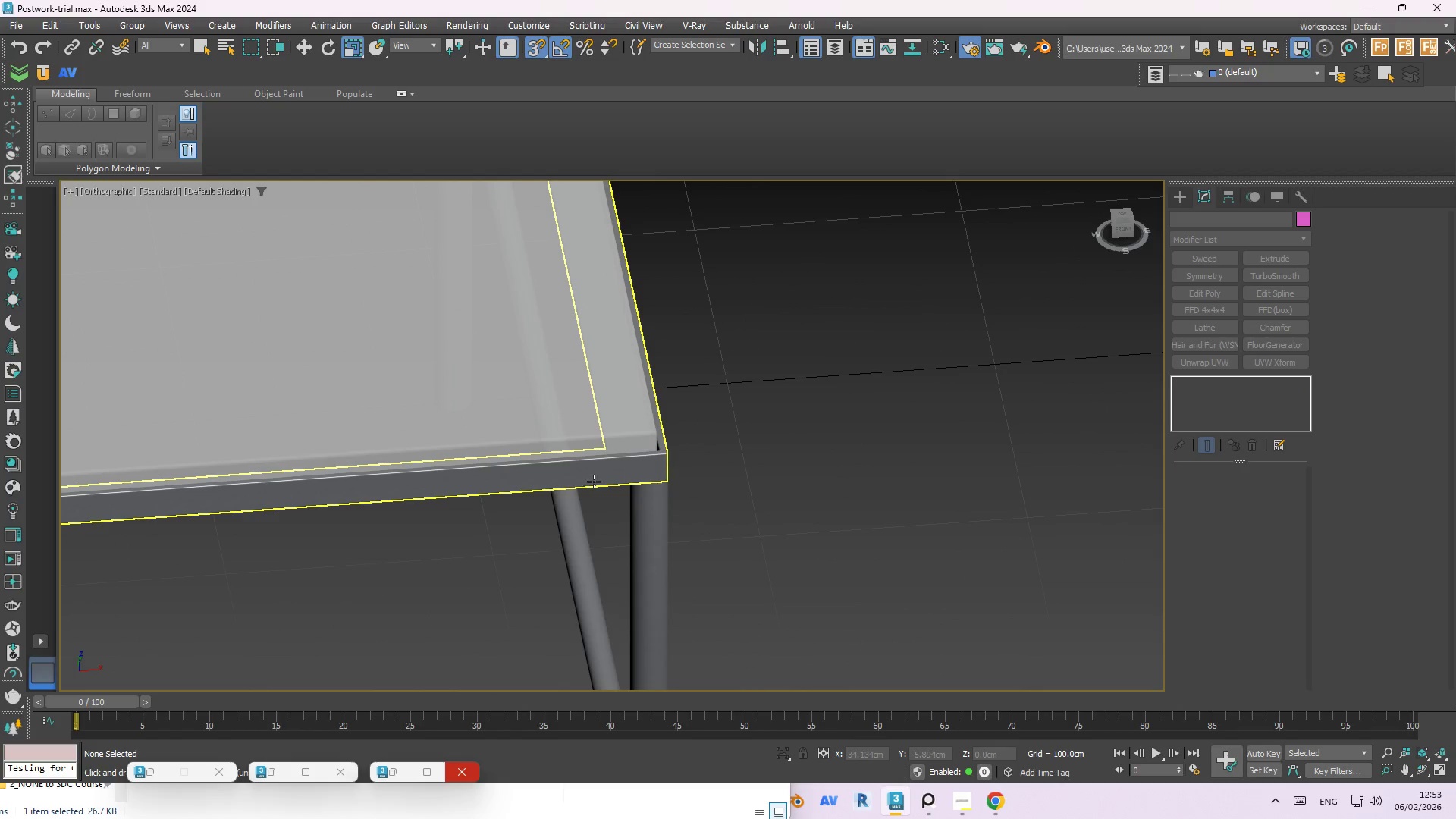 
scroll: coordinate [645, 470], scroll_direction: up, amount: 2.0
 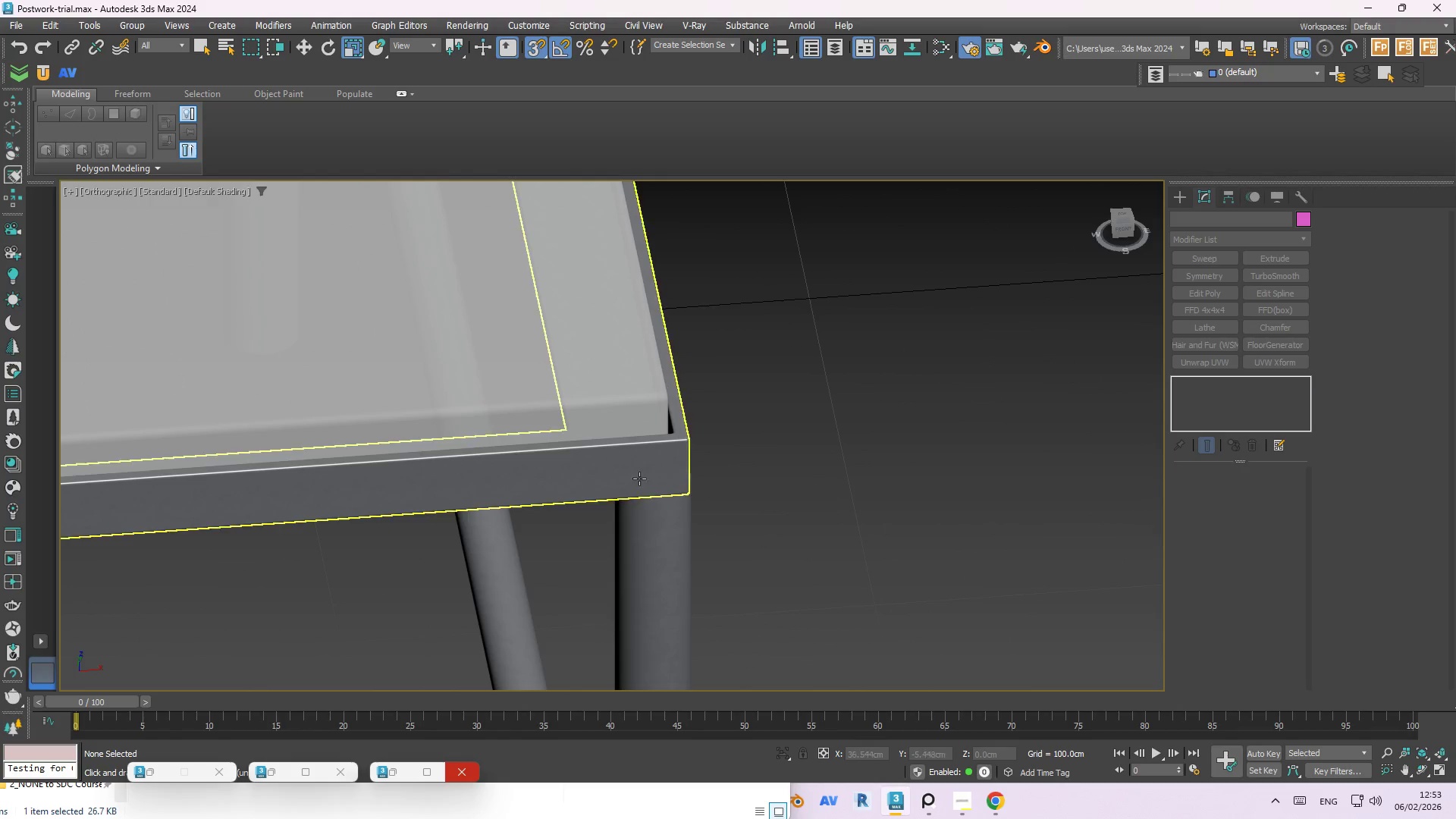 
left_click([596, 485])
 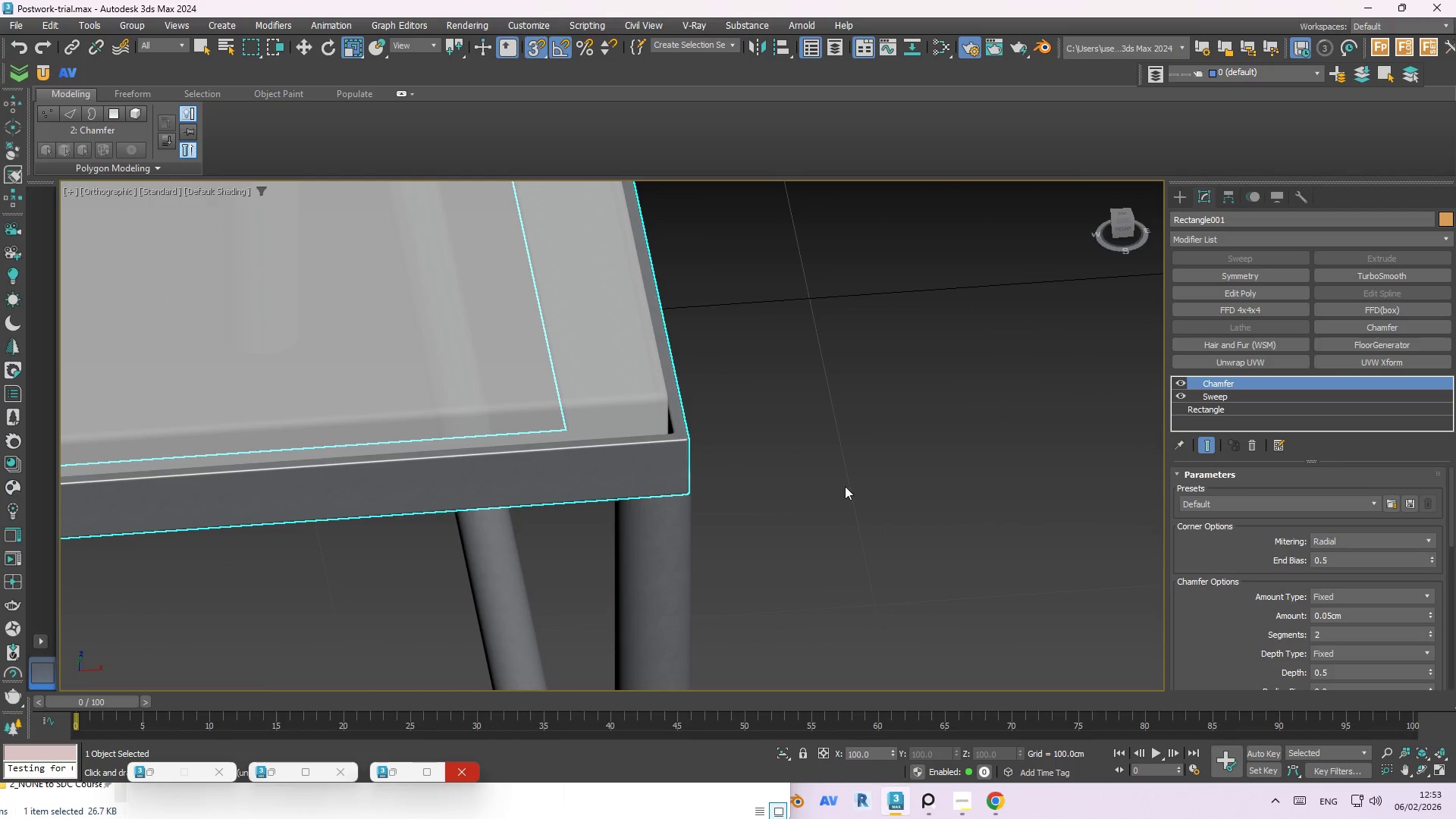 
scroll: coordinate [844, 482], scroll_direction: down, amount: 2.0
 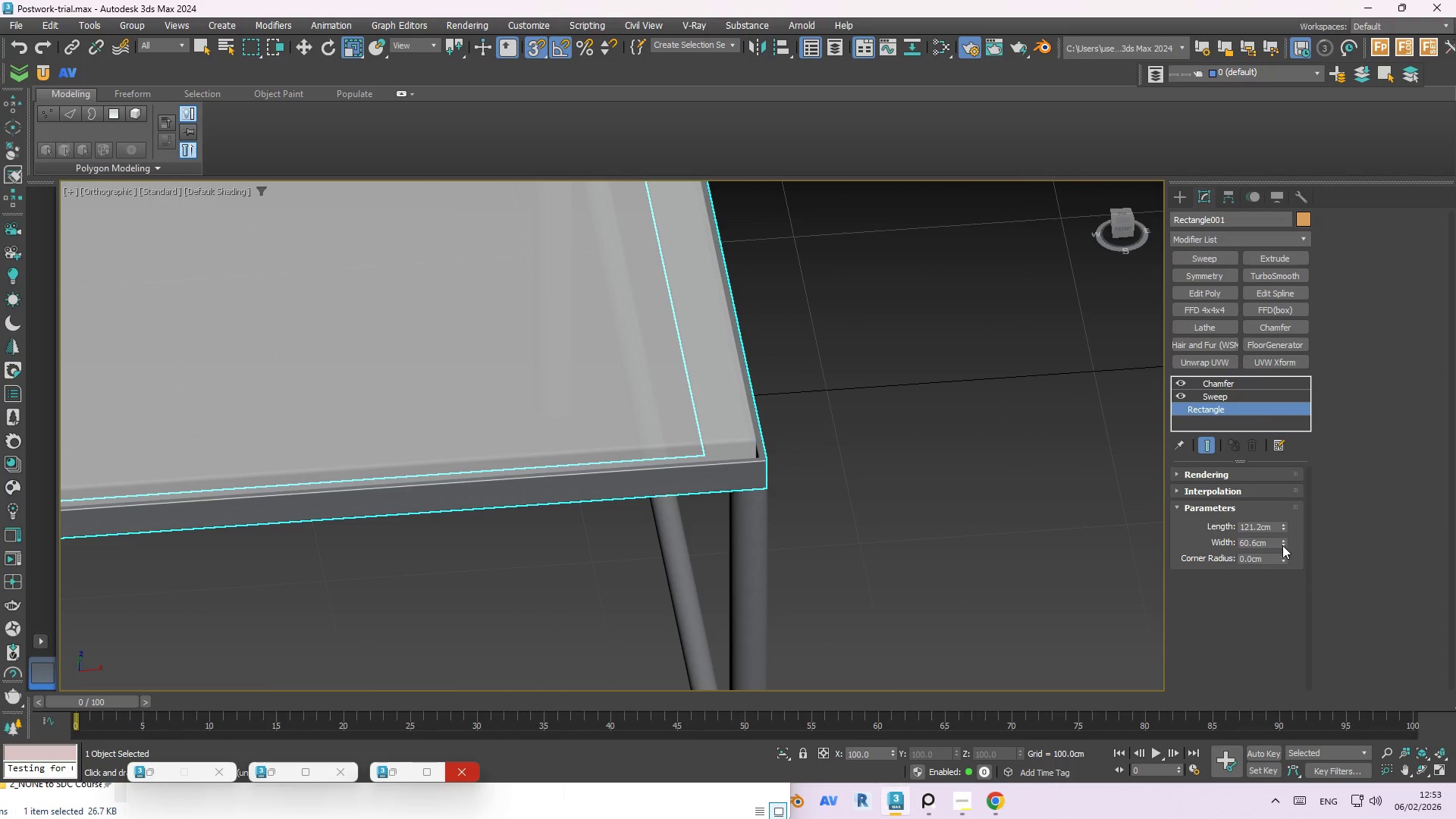 
left_click([1282, 538])
 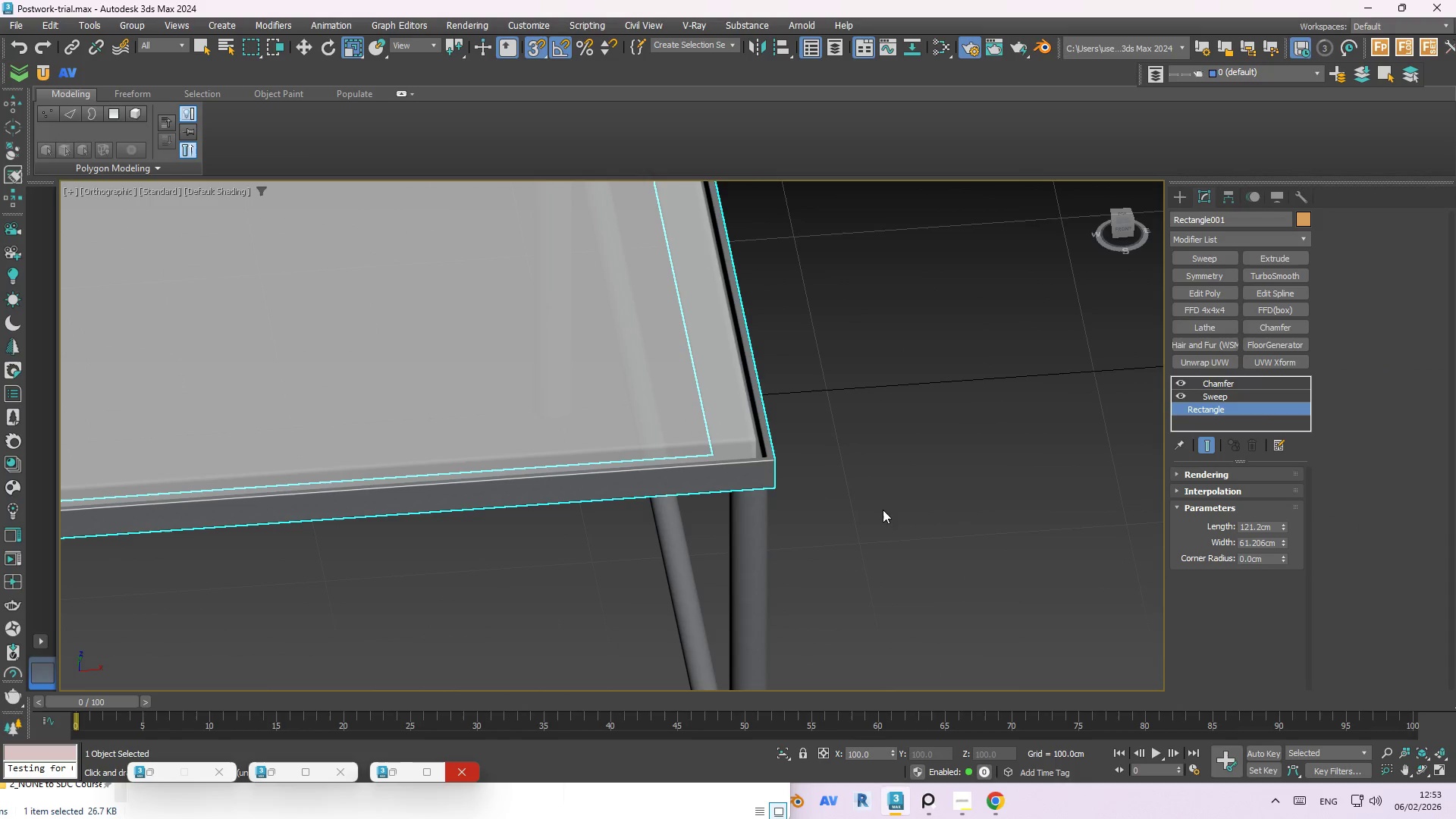 
scroll: coordinate [730, 486], scroll_direction: none, amount: 0.0
 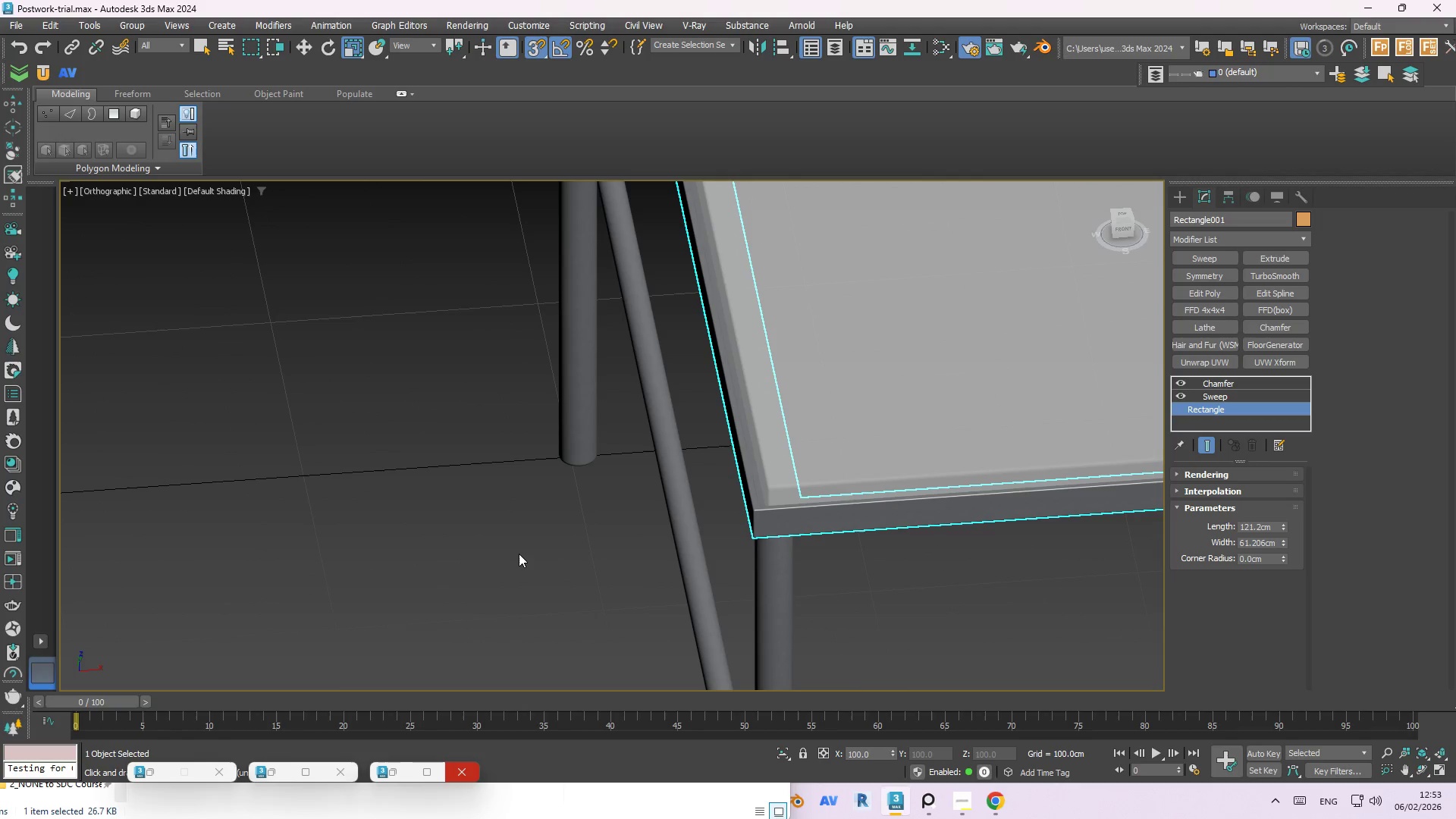 
left_click([519, 554])
 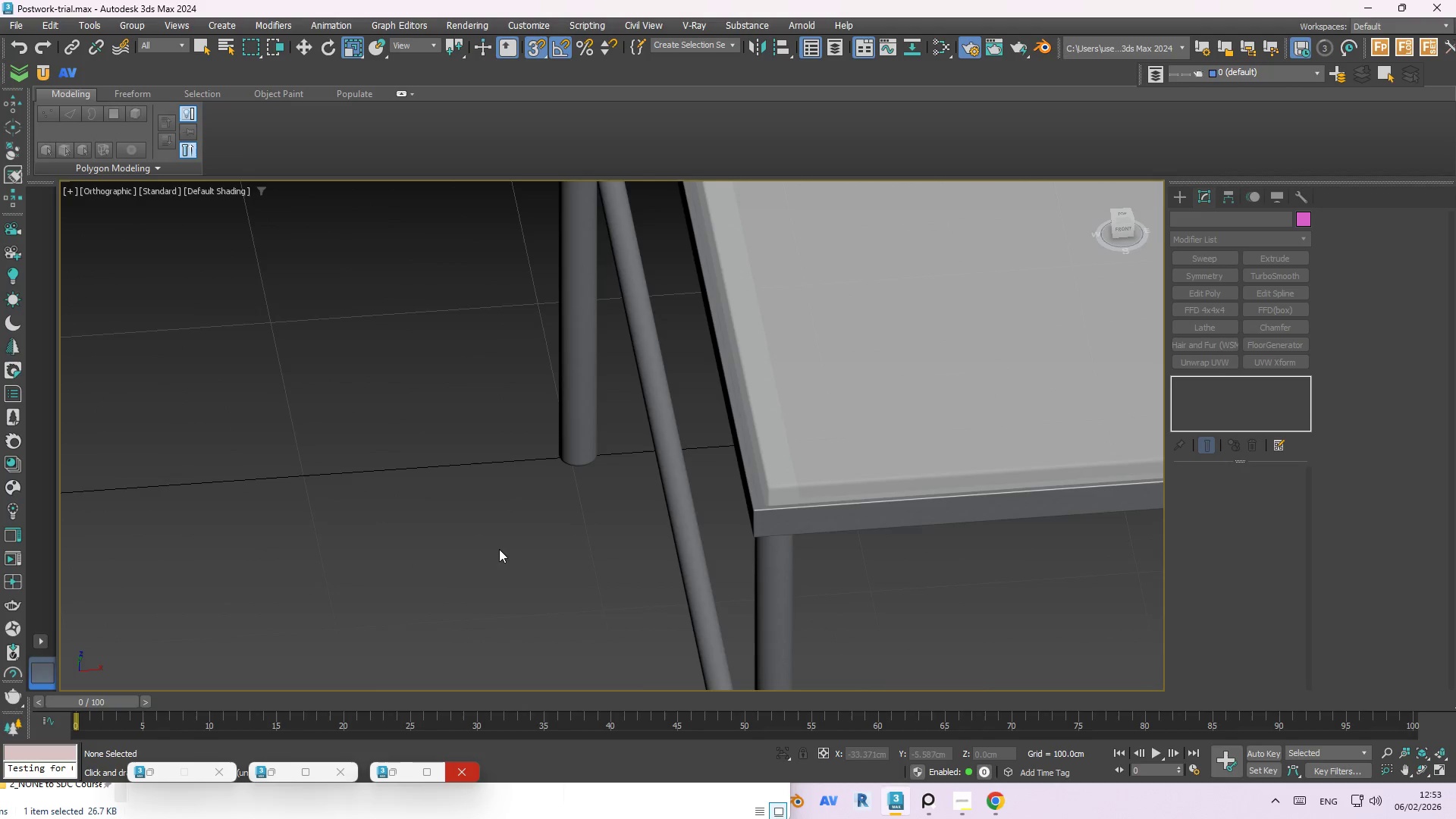 
scroll: coordinate [561, 556], scroll_direction: down, amount: 5.0
 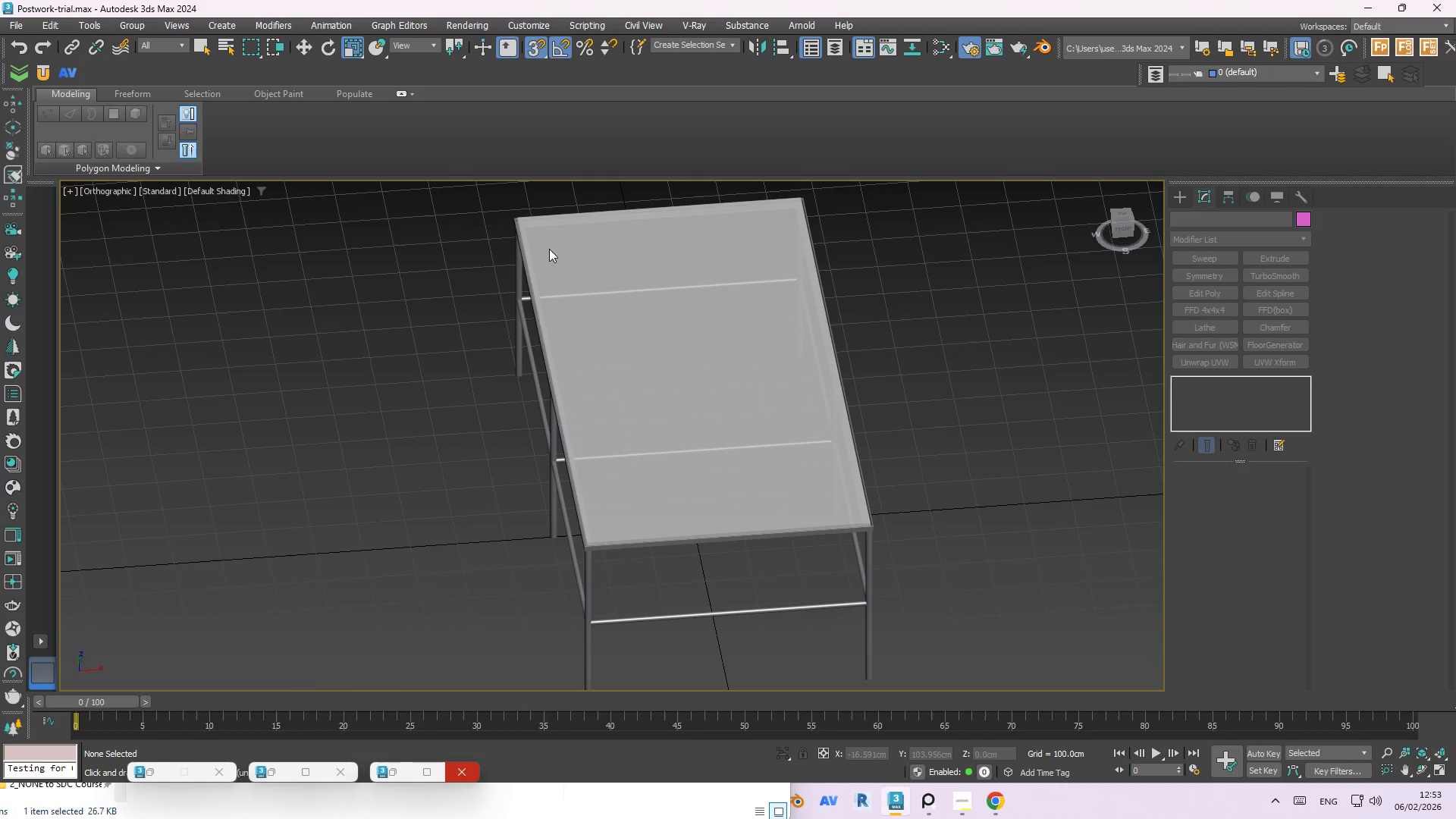 
scroll: coordinate [501, 202], scroll_direction: up, amount: 11.0
 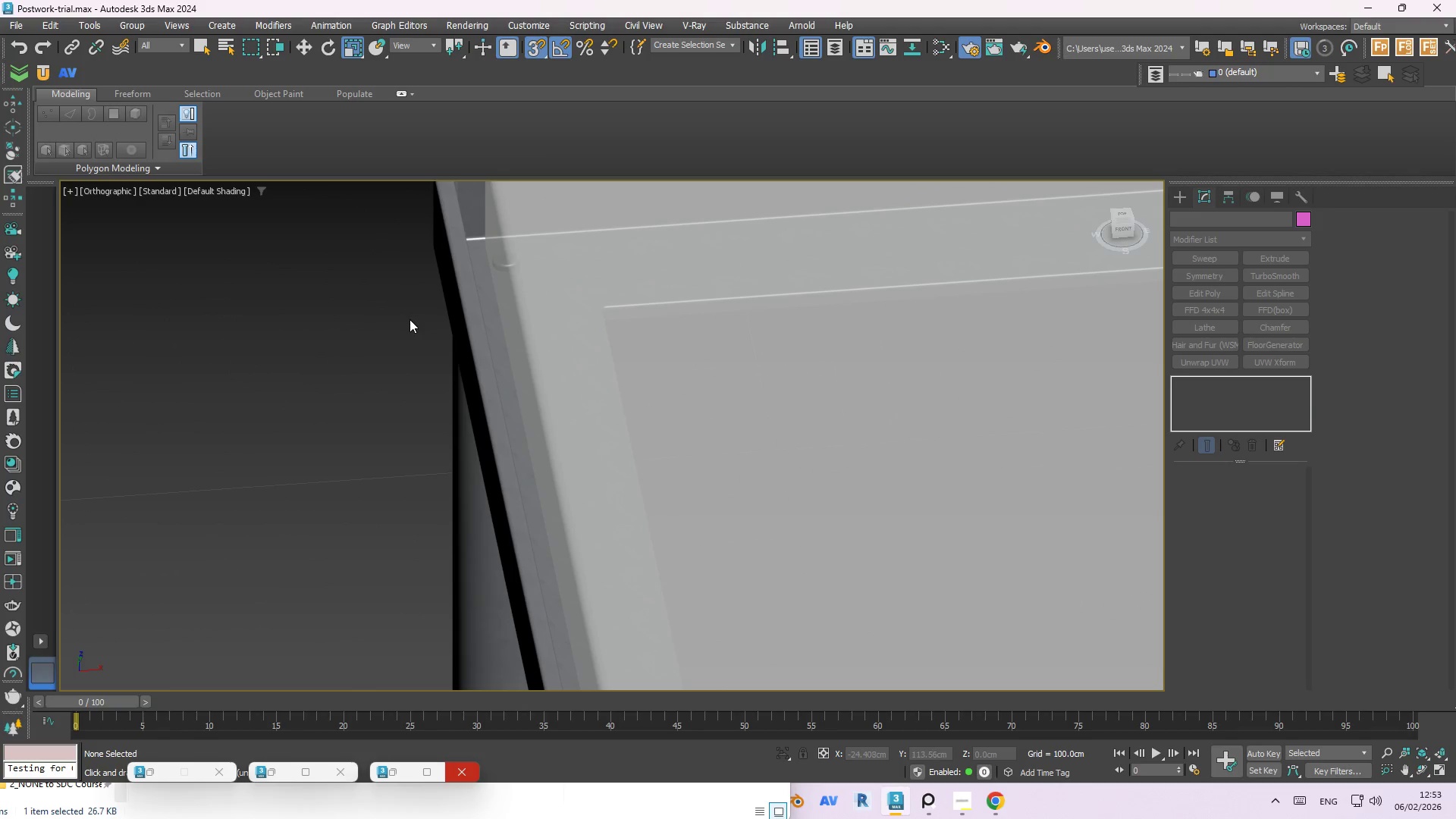 
scroll: coordinate [410, 318], scroll_direction: down, amount: 2.0
 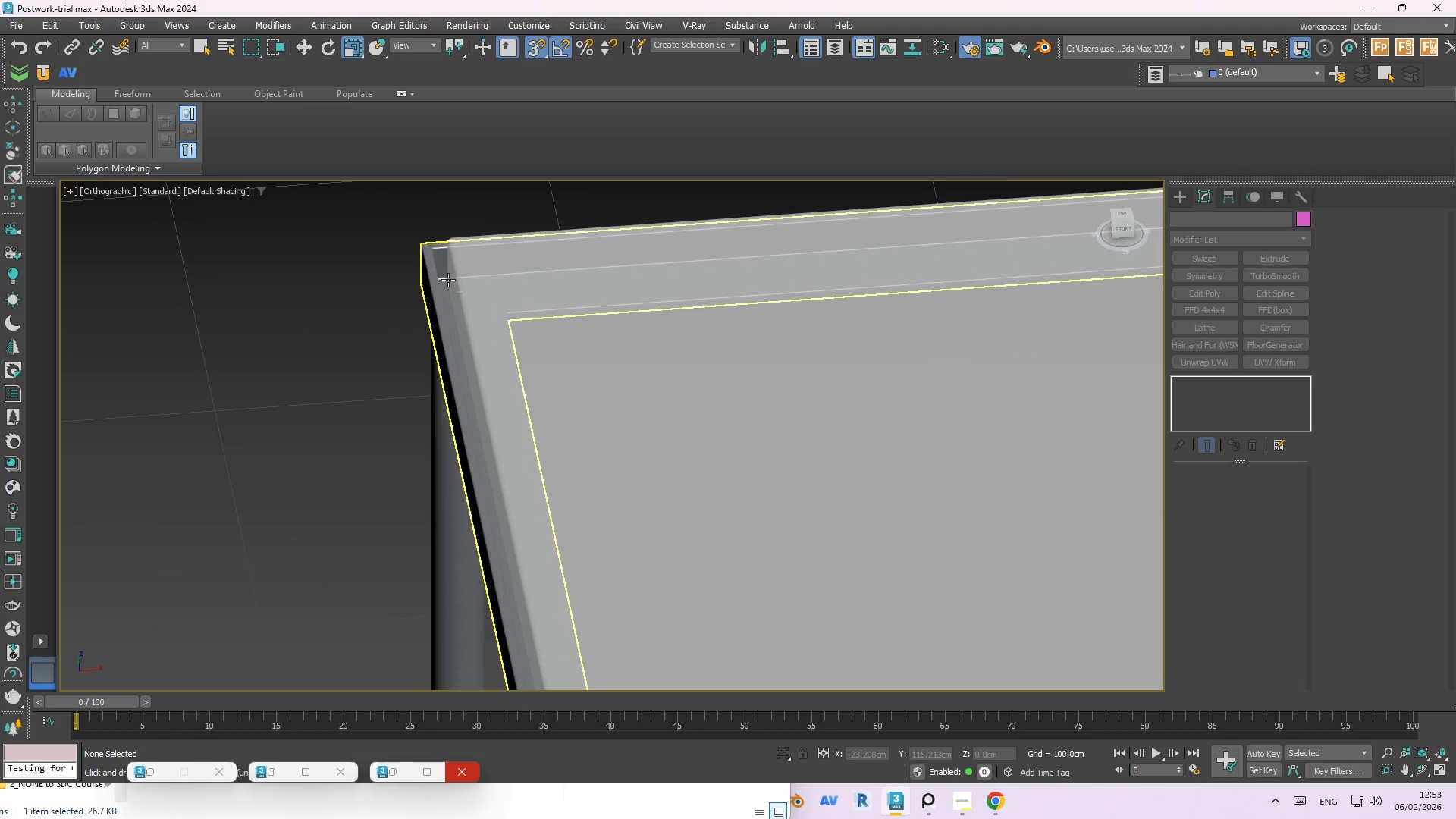 
scroll: coordinate [448, 279], scroll_direction: up, amount: 5.0
 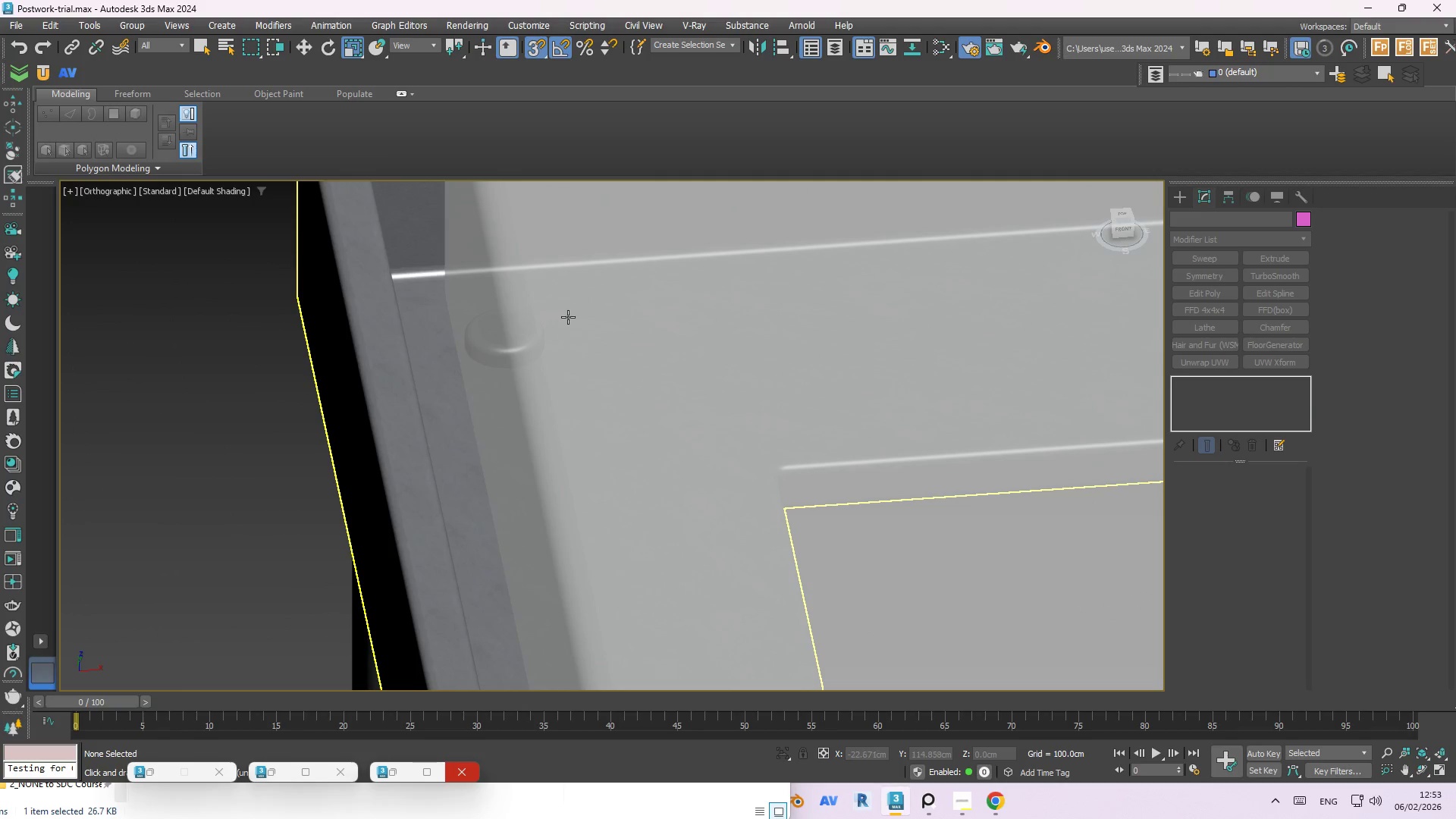 
left_click([568, 317])
 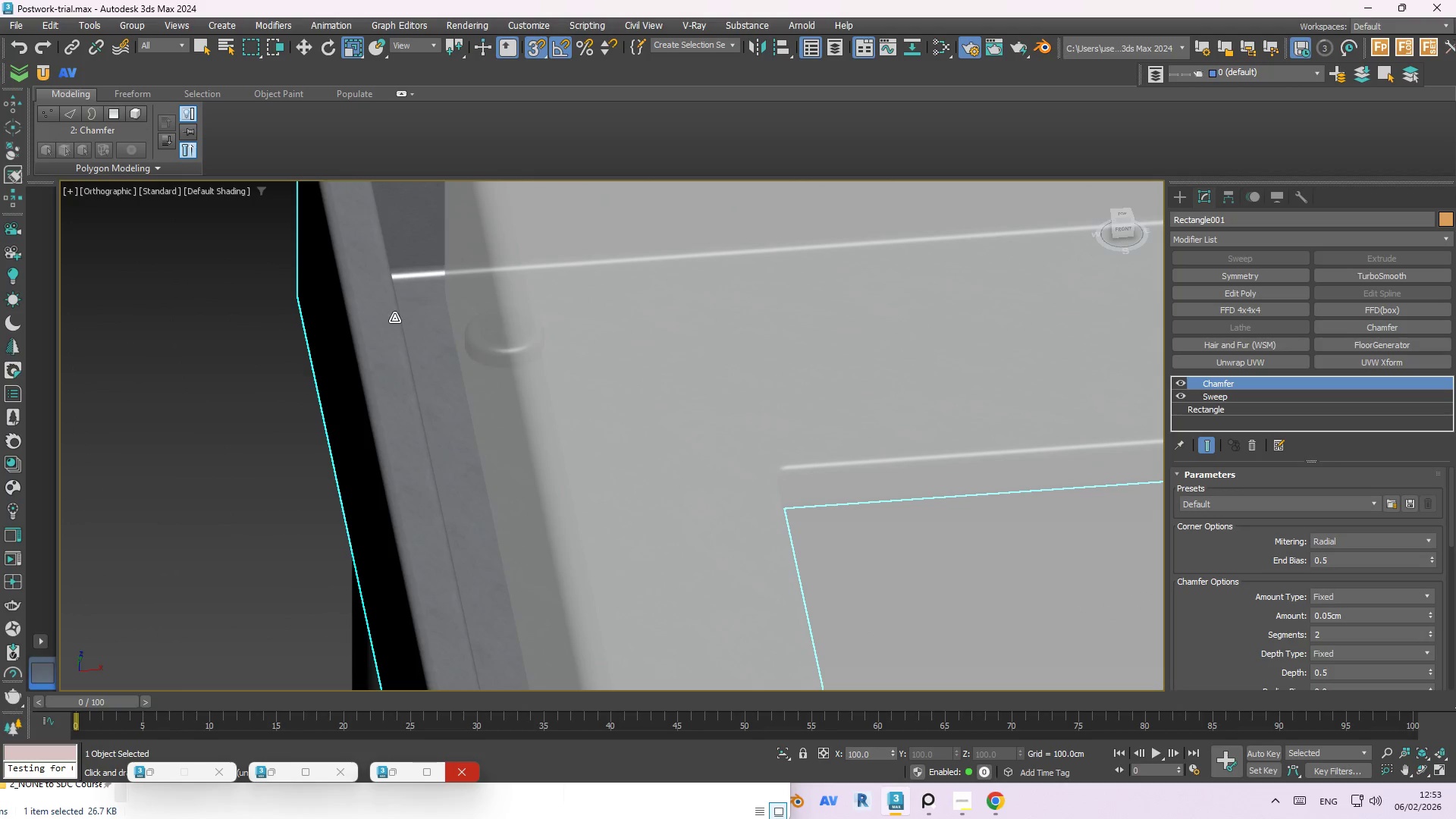 
left_click([271, 337])
 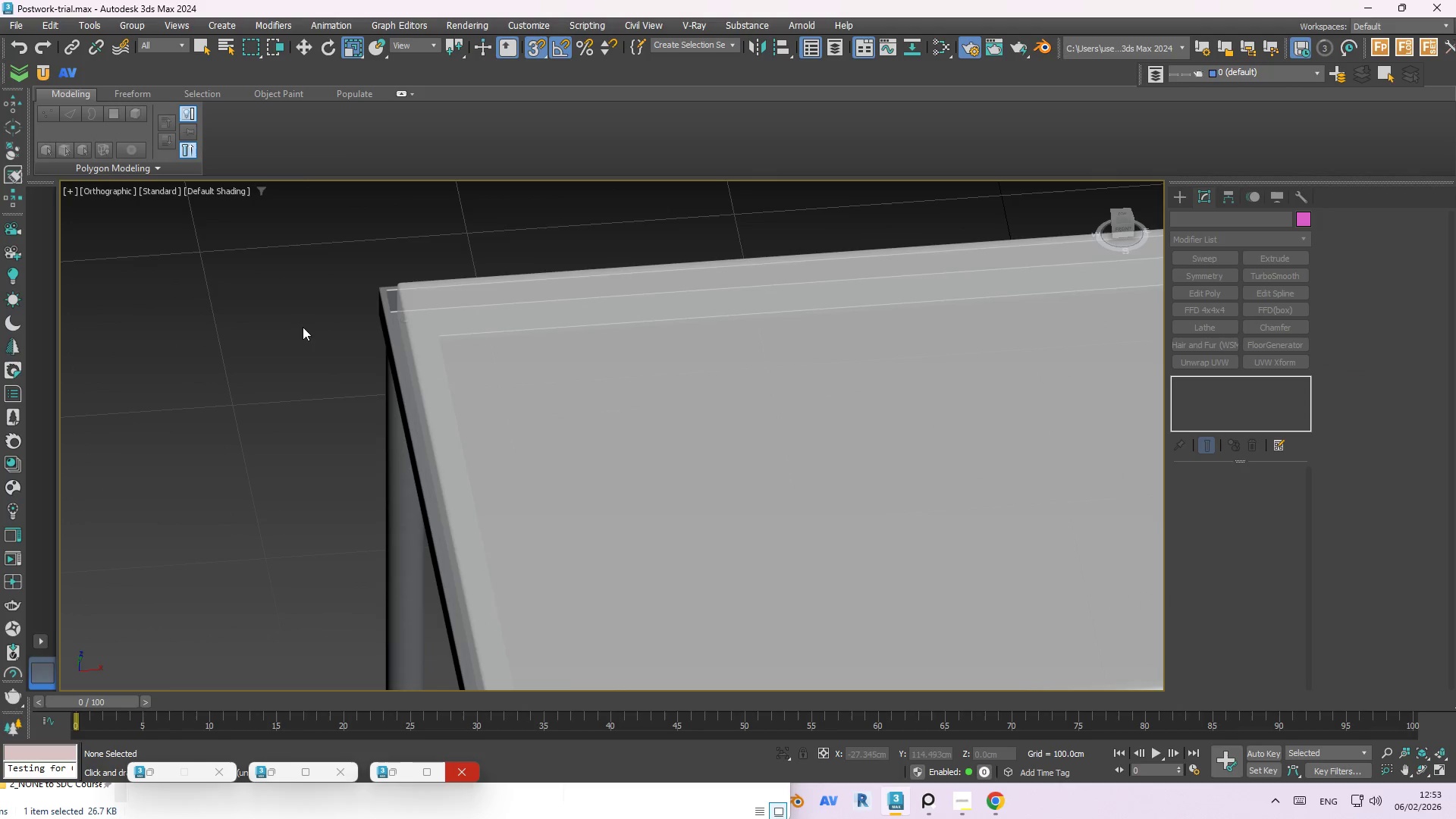 
scroll: coordinate [346, 315], scroll_direction: down, amount: 9.0
 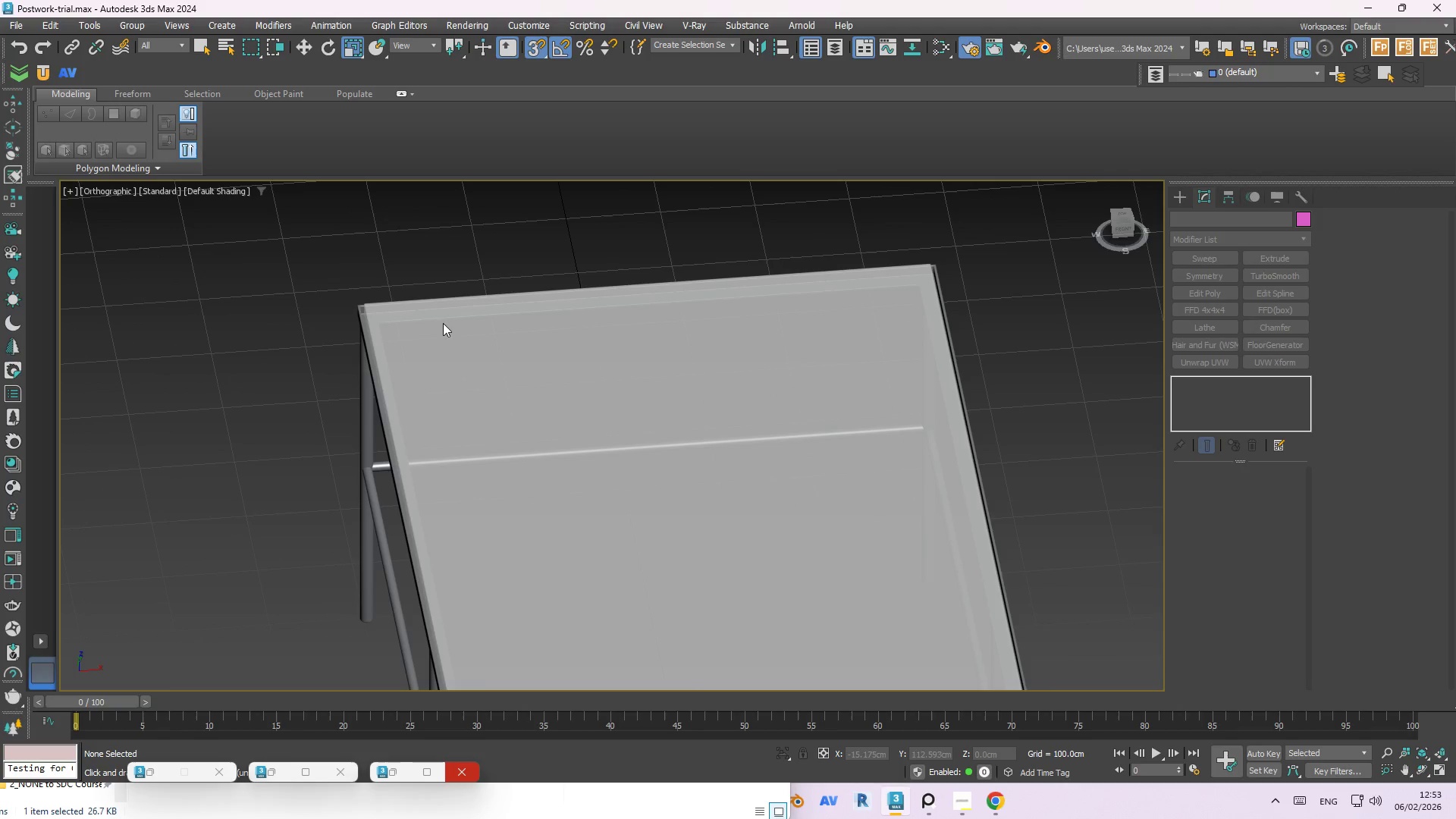 
left_click([441, 343])
 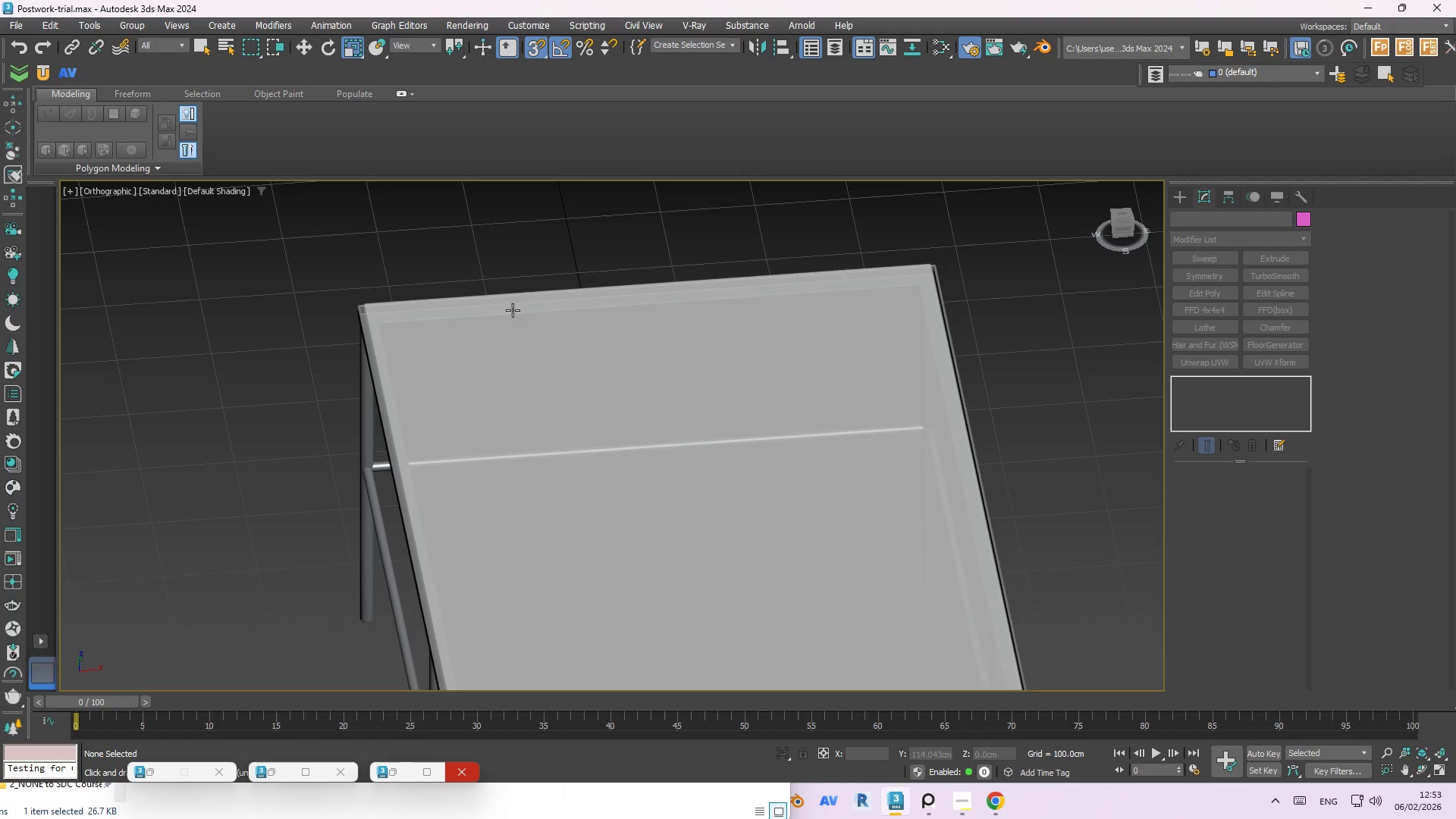 
right_click([446, 271])
 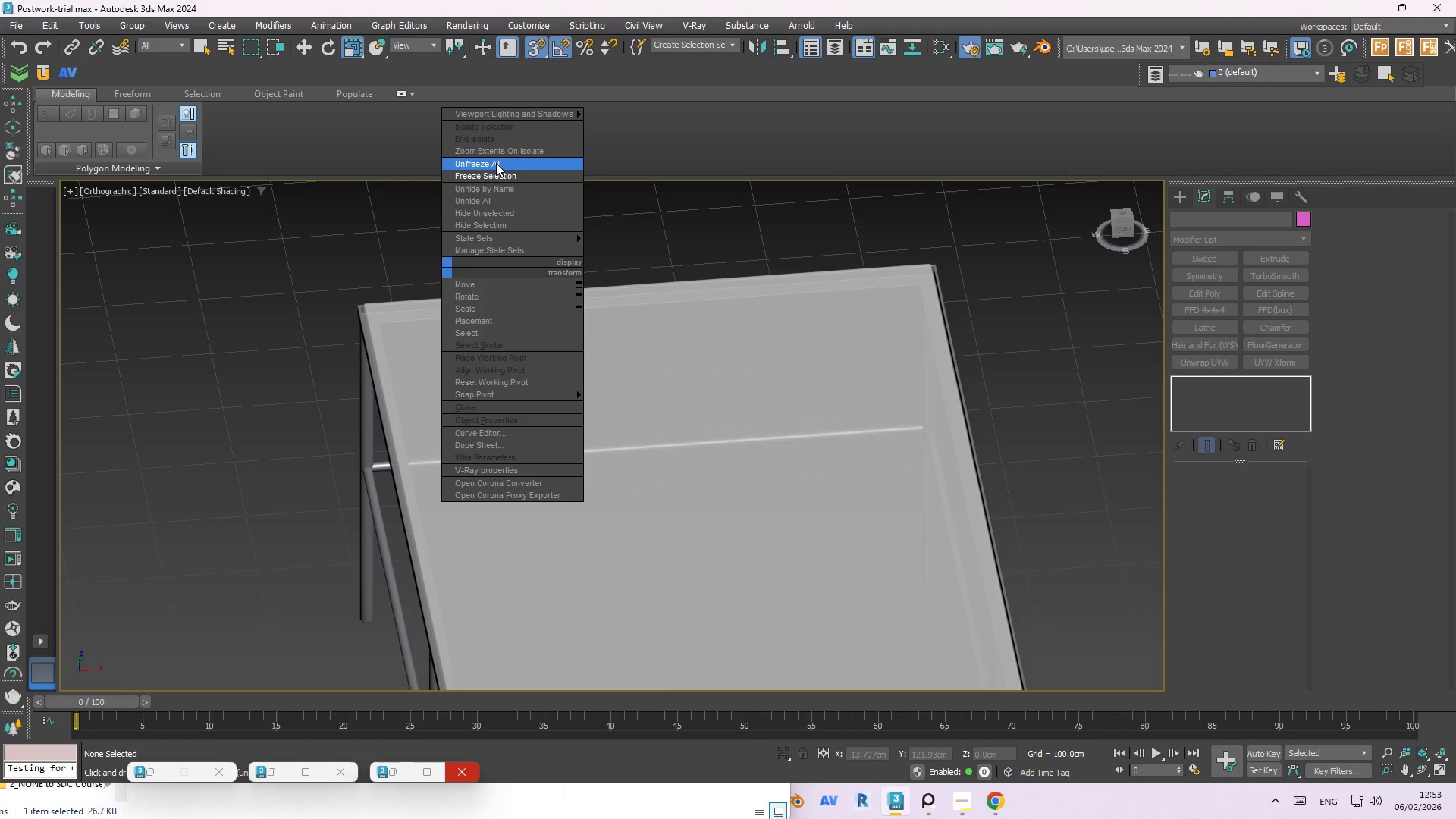 
left_click([192, 369])
 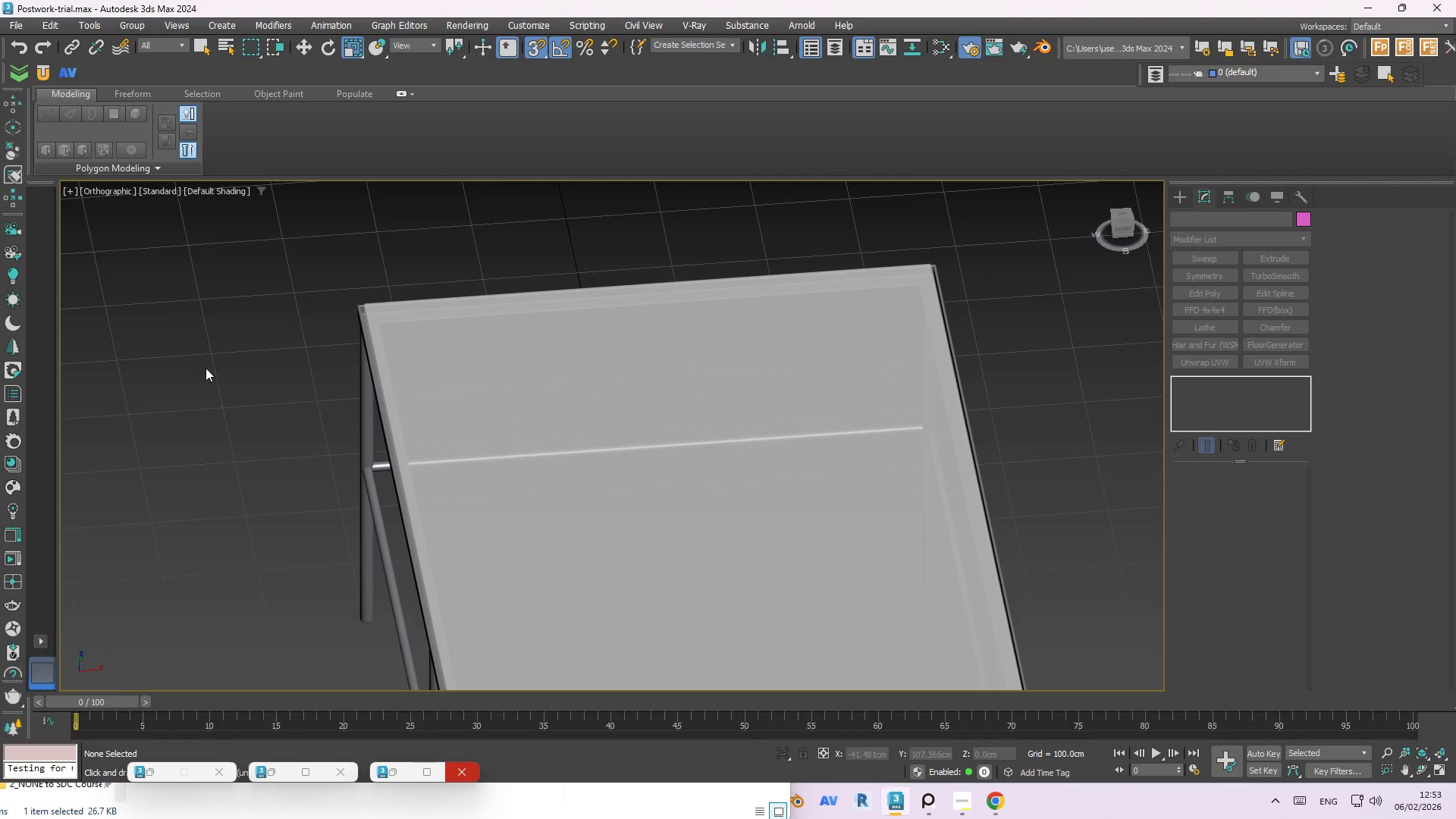 
scroll: coordinate [215, 366], scroll_direction: down, amount: 3.0
 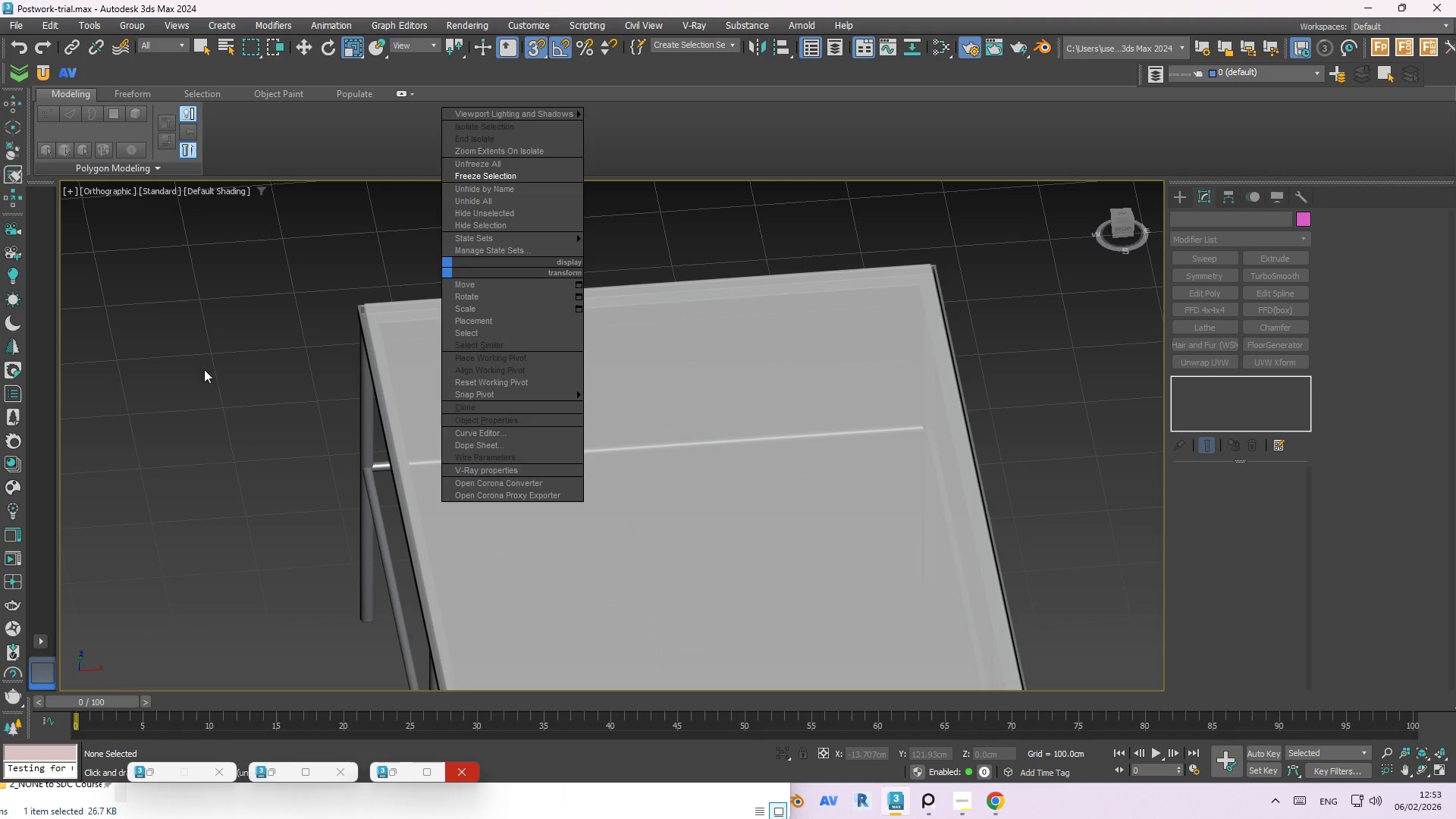 
hold_key(key=AltLeft, duration=1.5)
 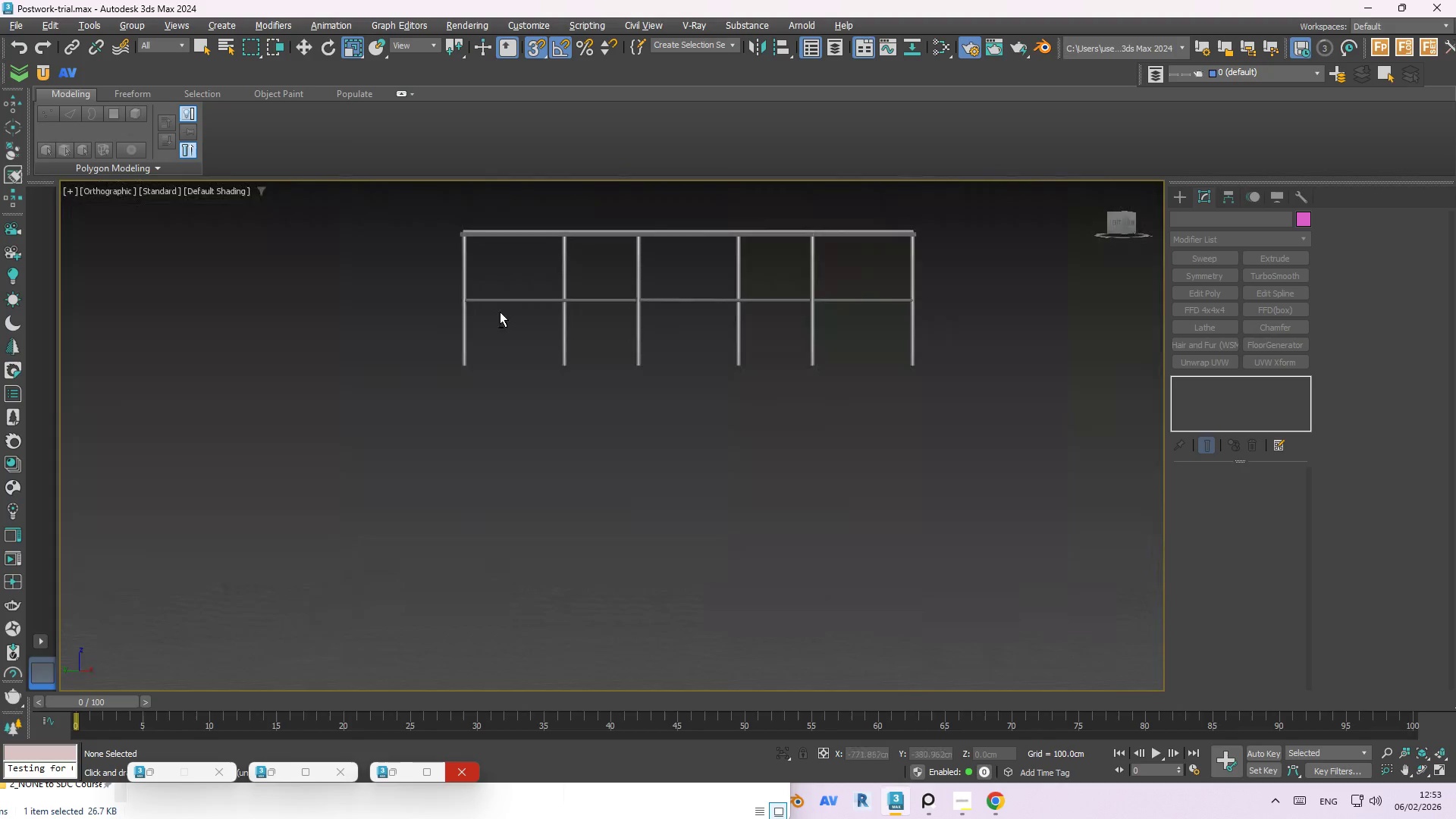 
scroll: coordinate [257, 367], scroll_direction: down, amount: 3.0
 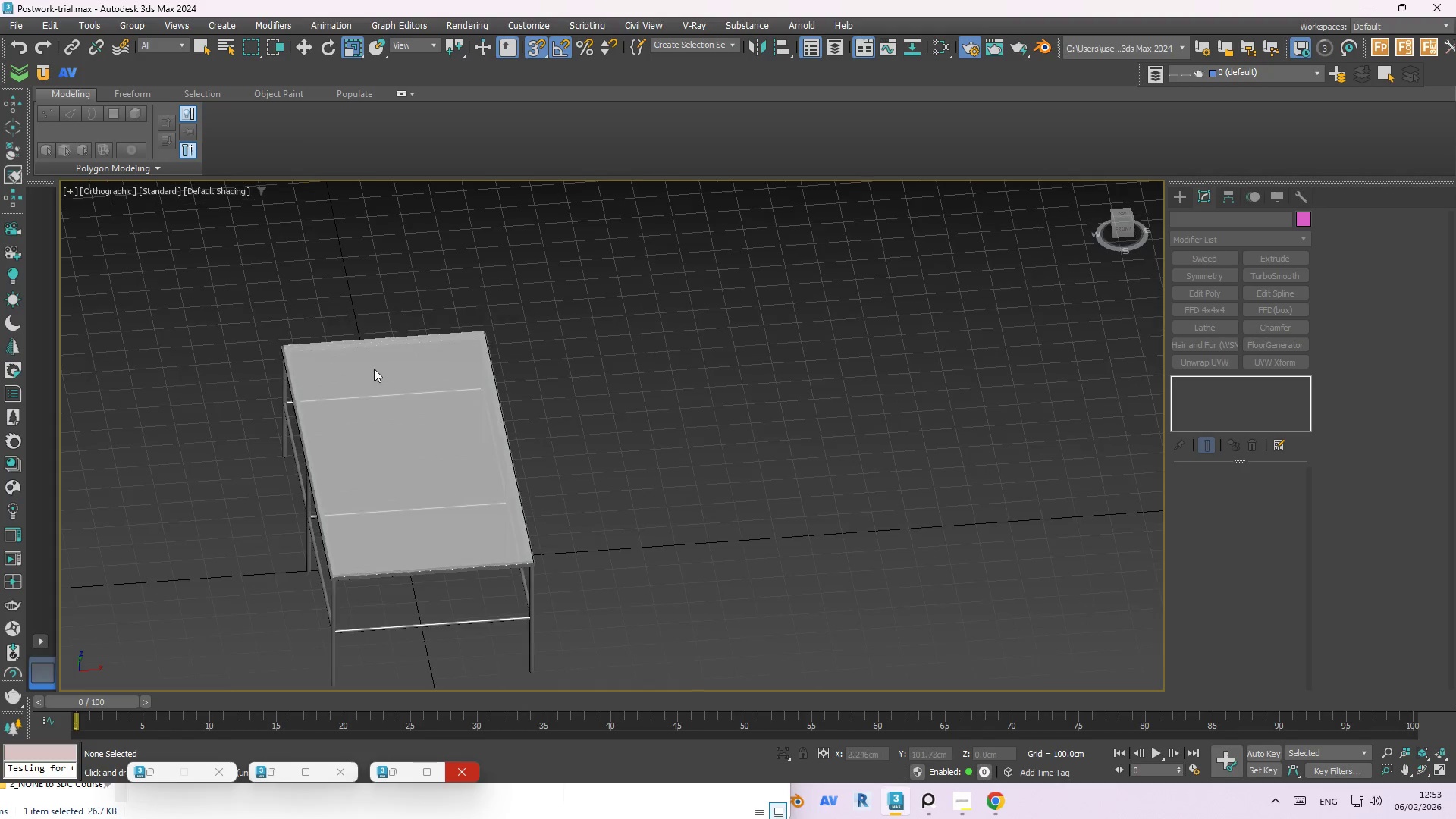 
hold_key(key=AltLeft, duration=1.48)
 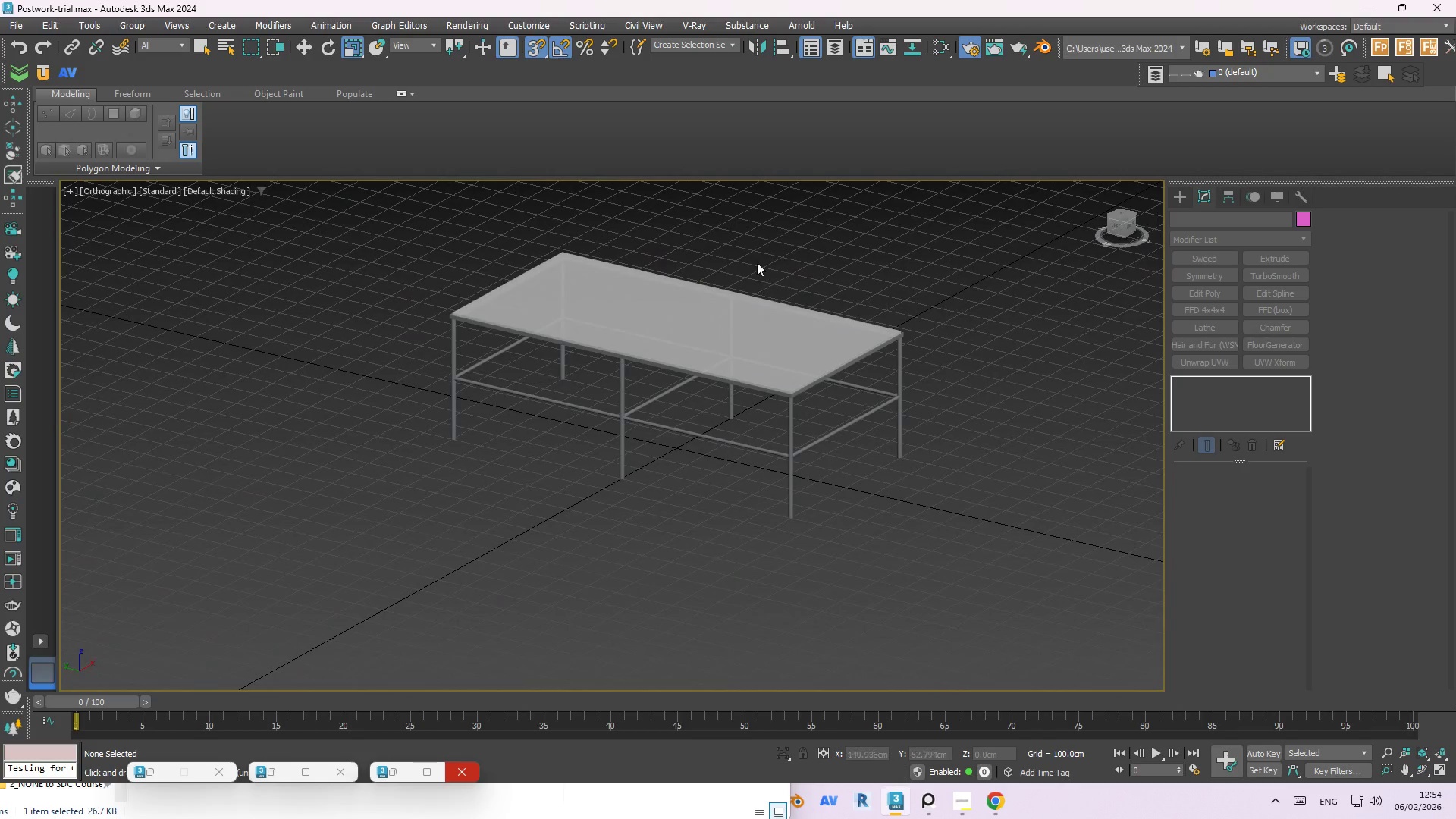 
right_click([755, 253])
 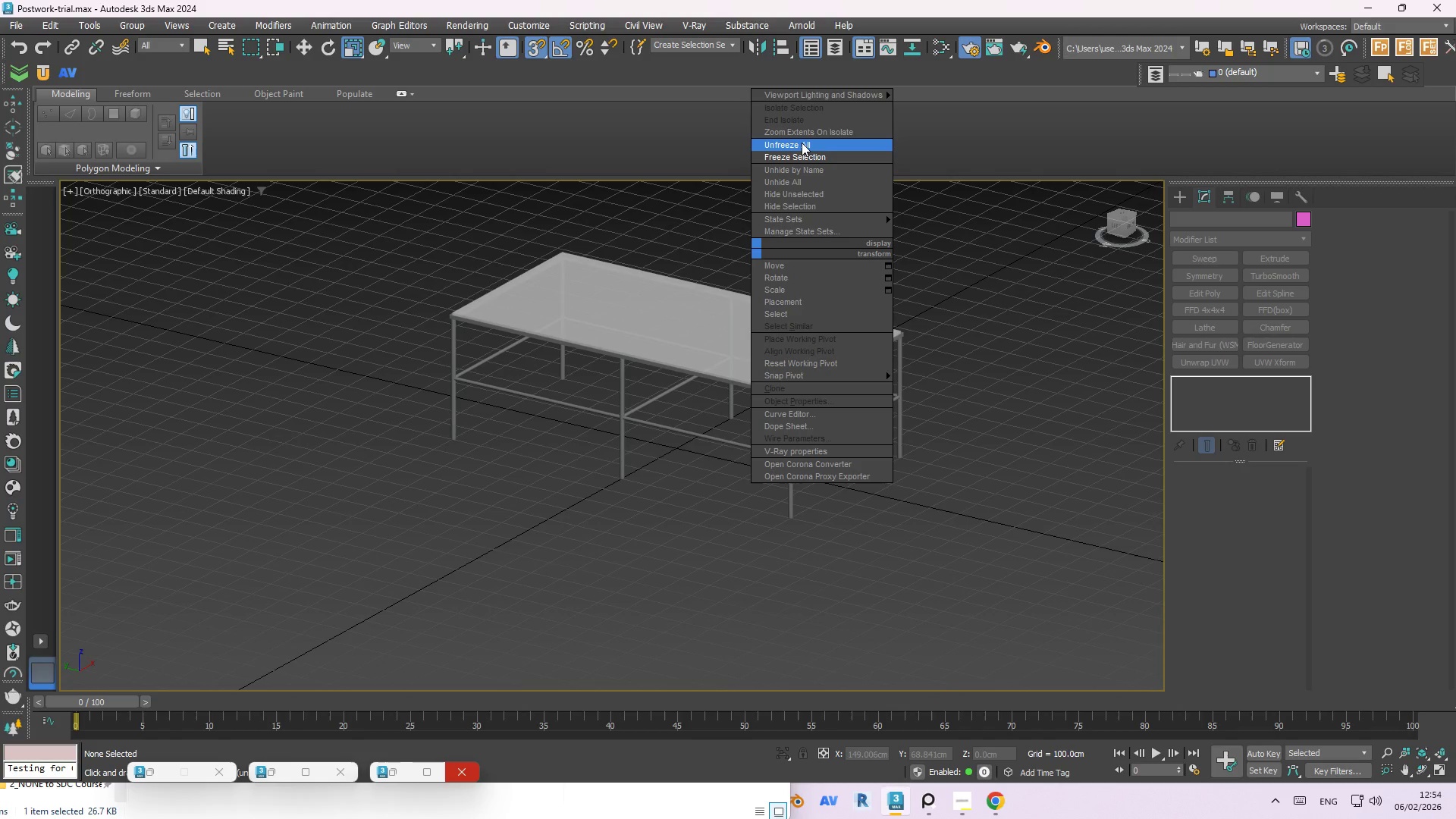 
left_click([802, 143])
 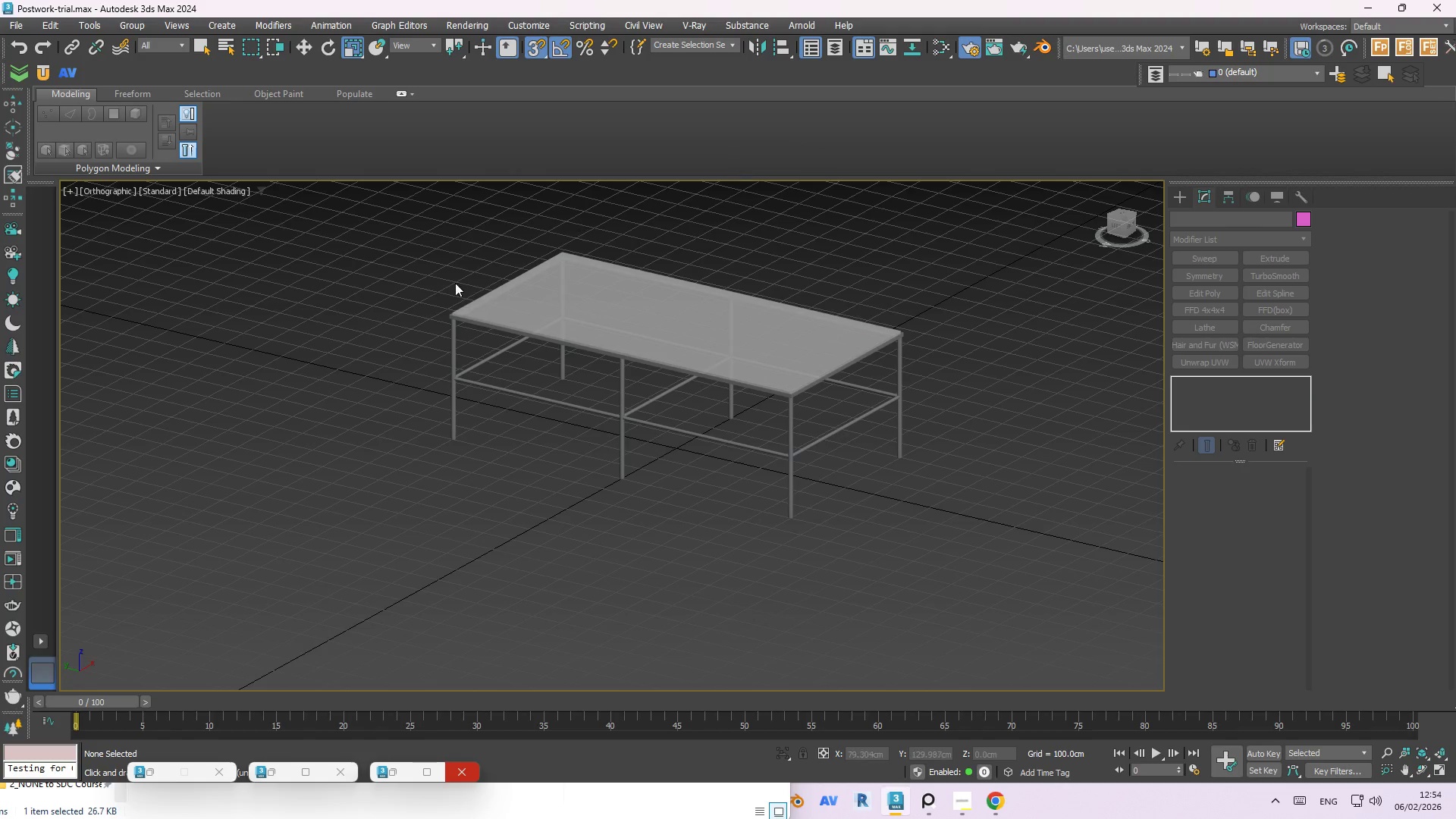 
scroll: coordinate [452, 318], scroll_direction: up, amount: 5.0
 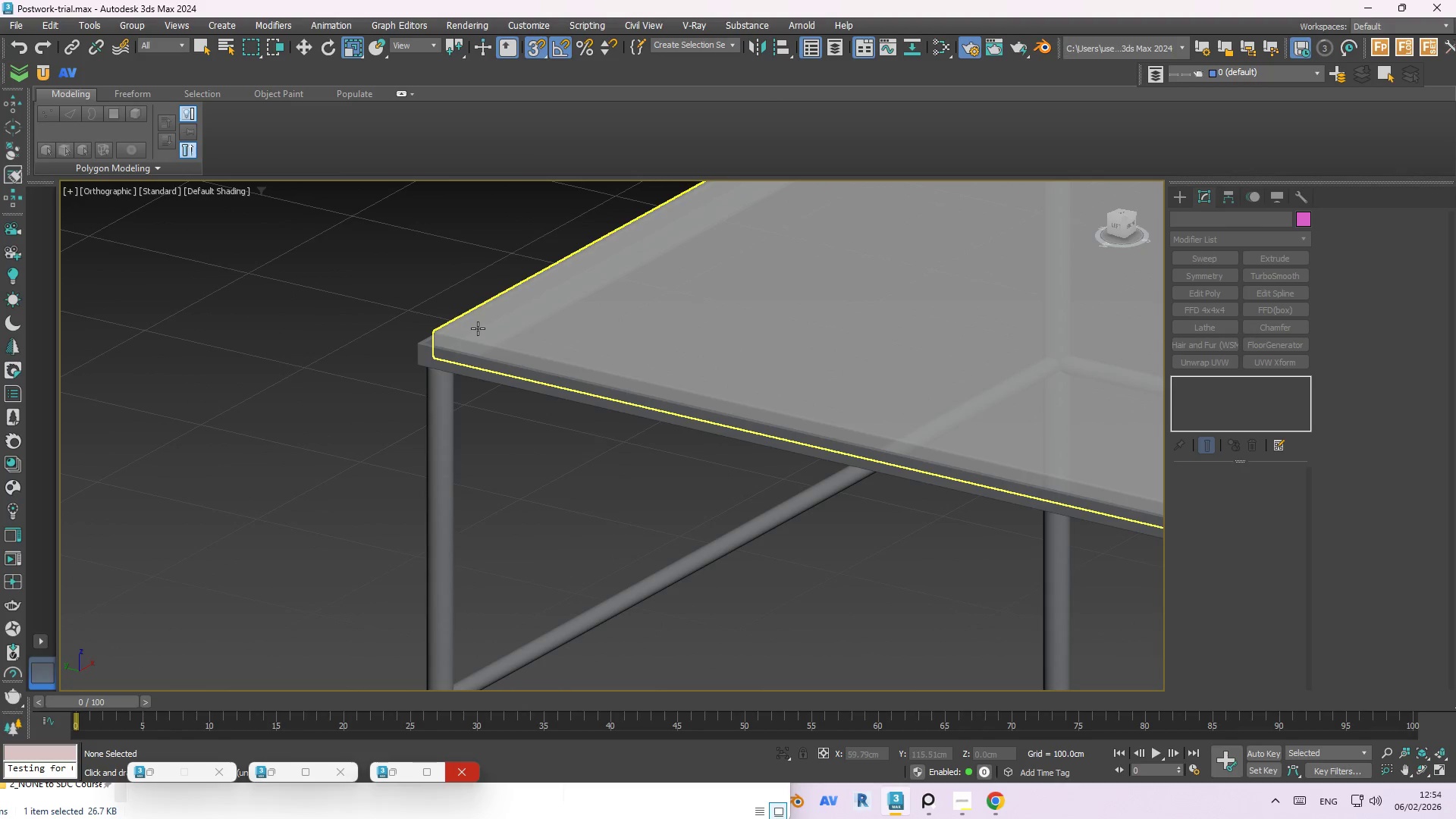 
left_click([478, 328])
 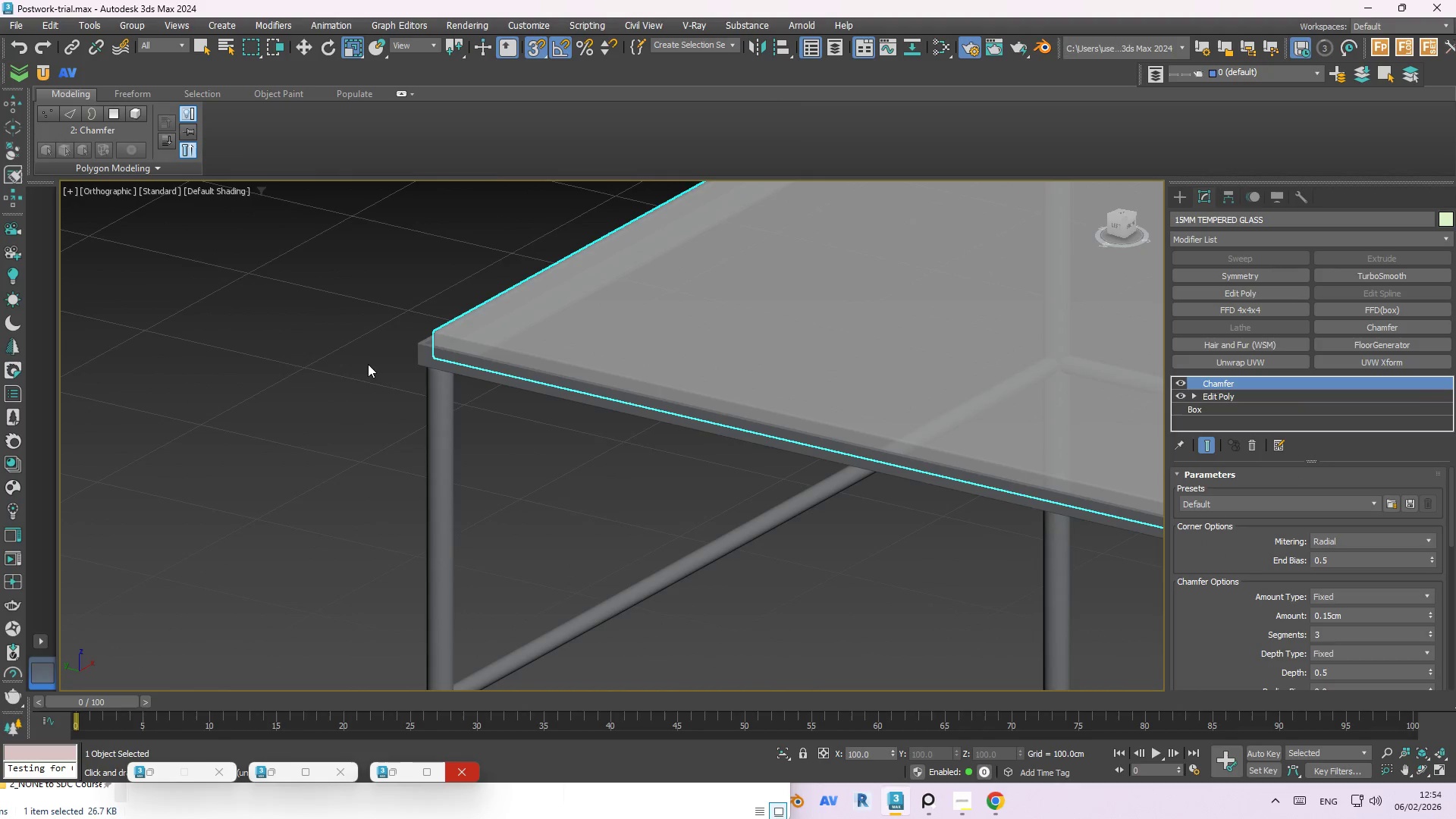 
scroll: coordinate [400, 348], scroll_direction: down, amount: 4.0
 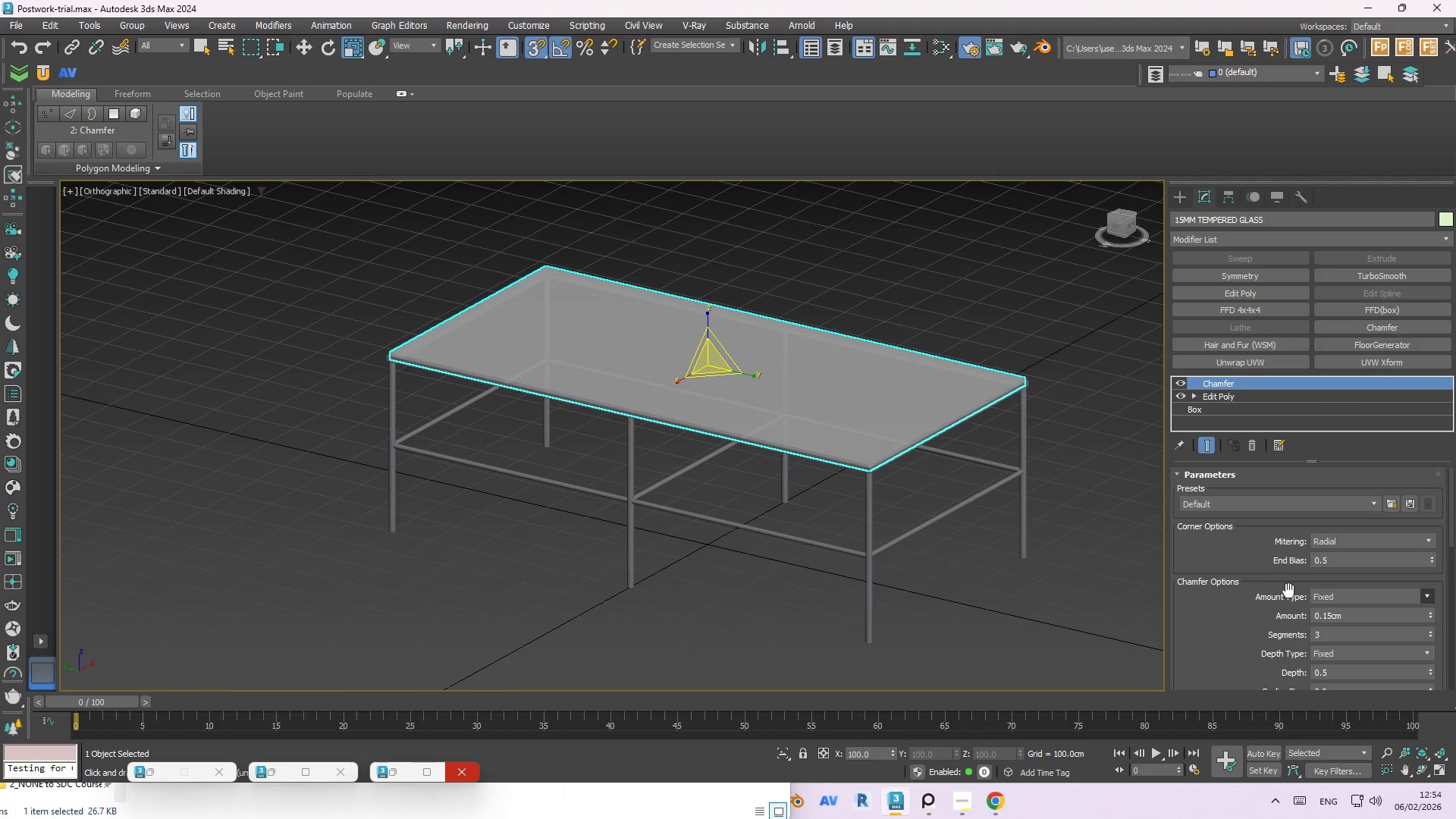 
left_click([1235, 409])
 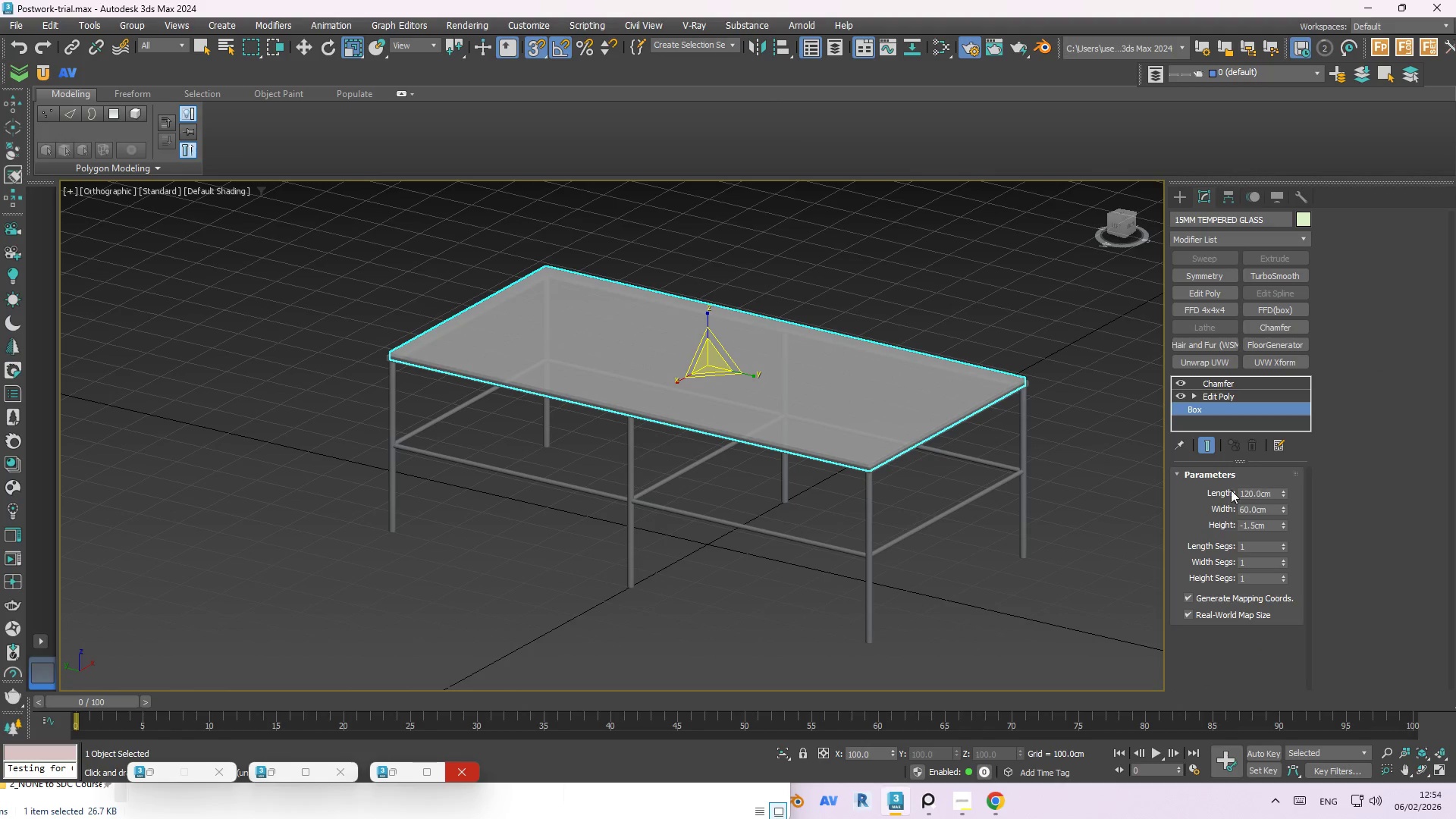 
hold_key(key=AltLeft, duration=1.5)
 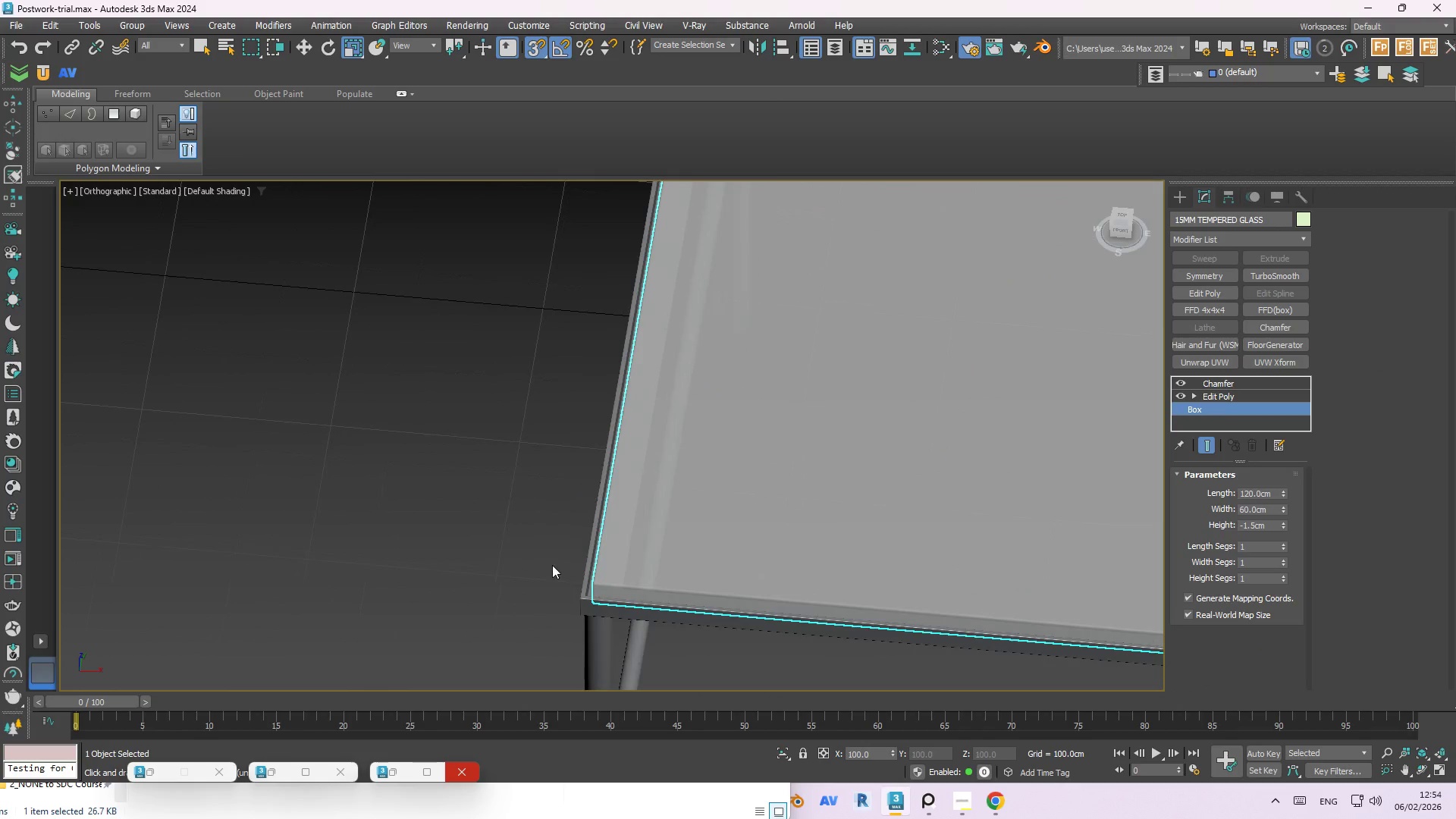 
key(Alt+AltLeft)
 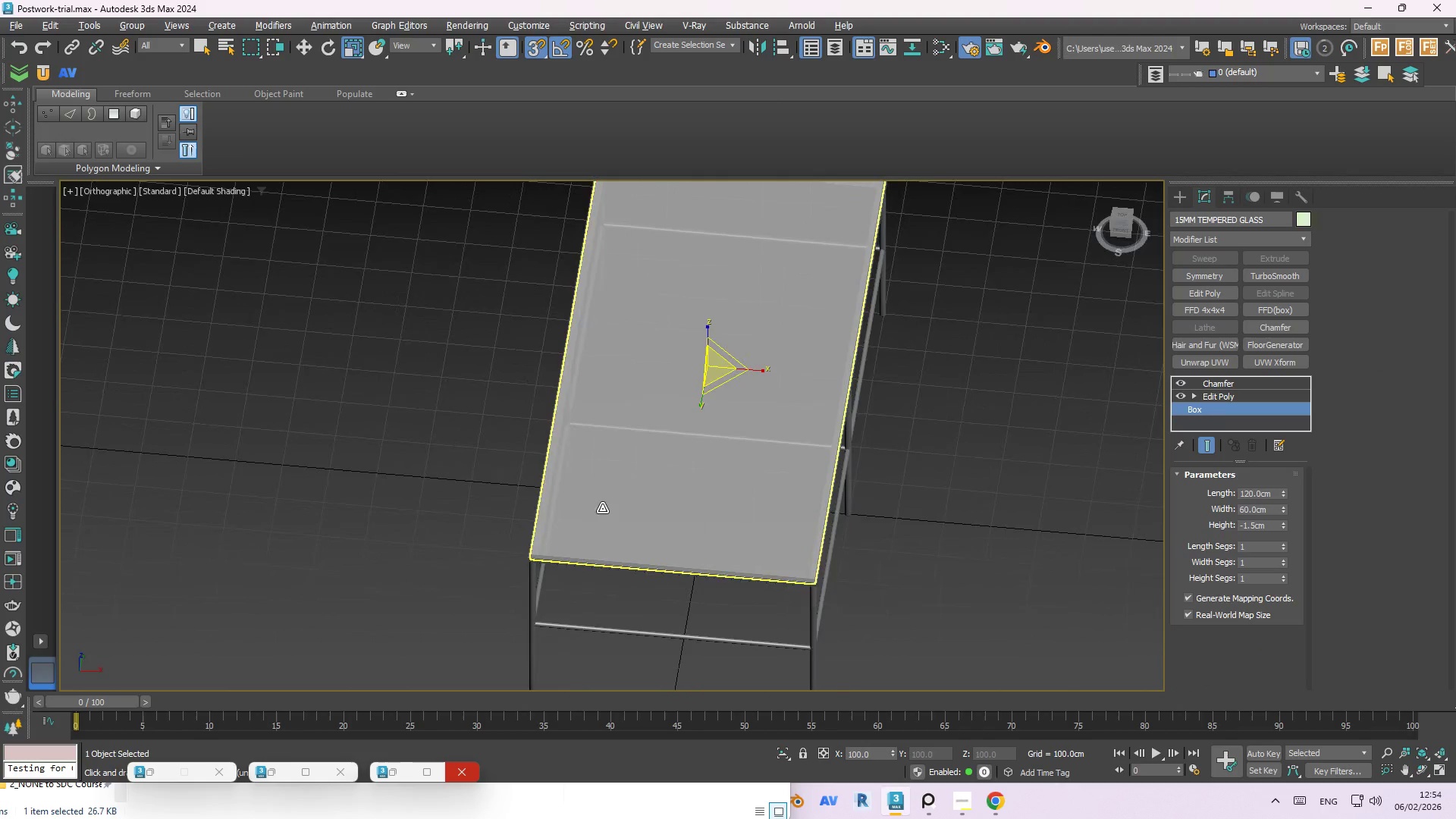 
key(Alt+AltLeft)
 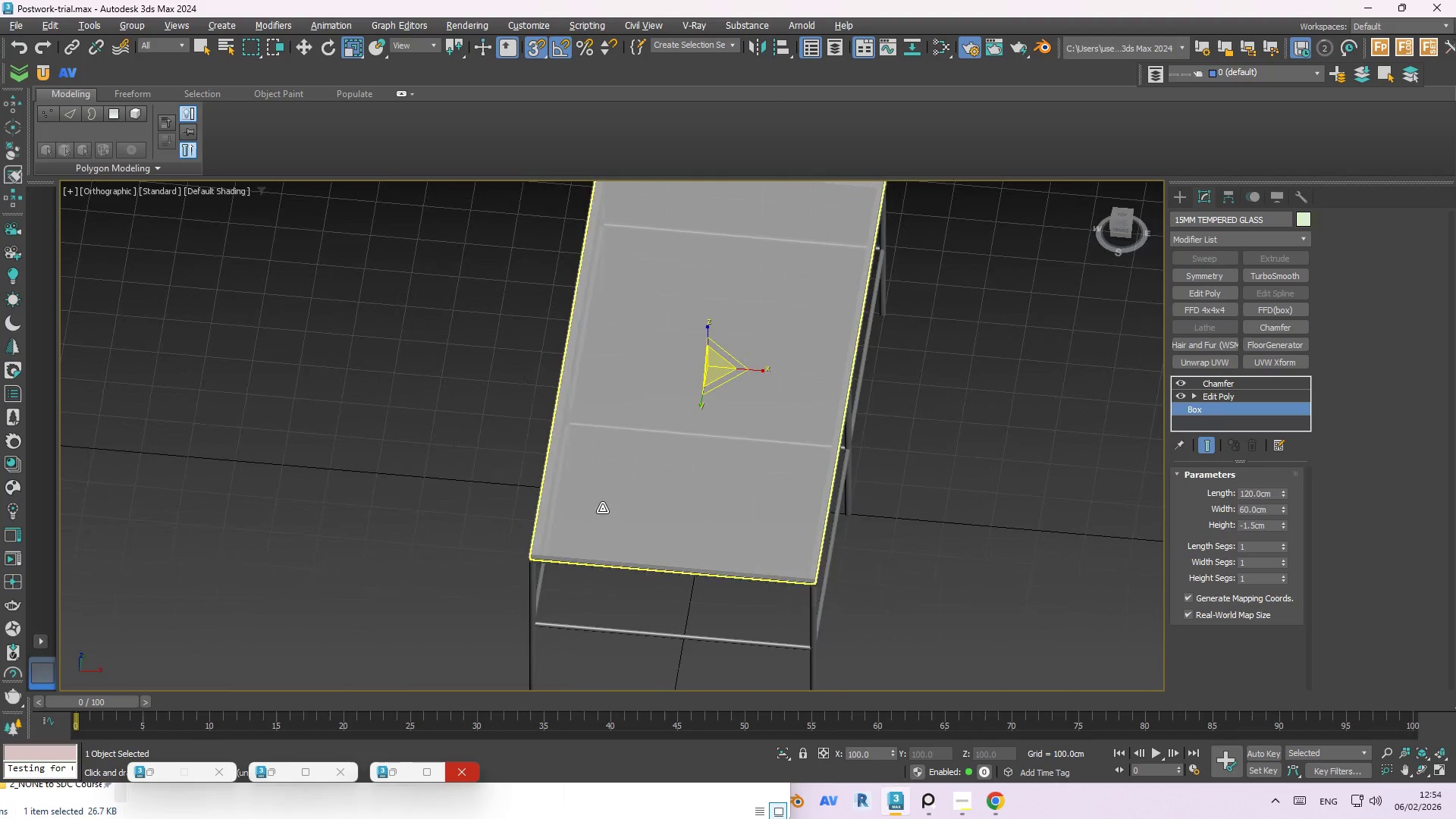 
key(Alt+AltLeft)
 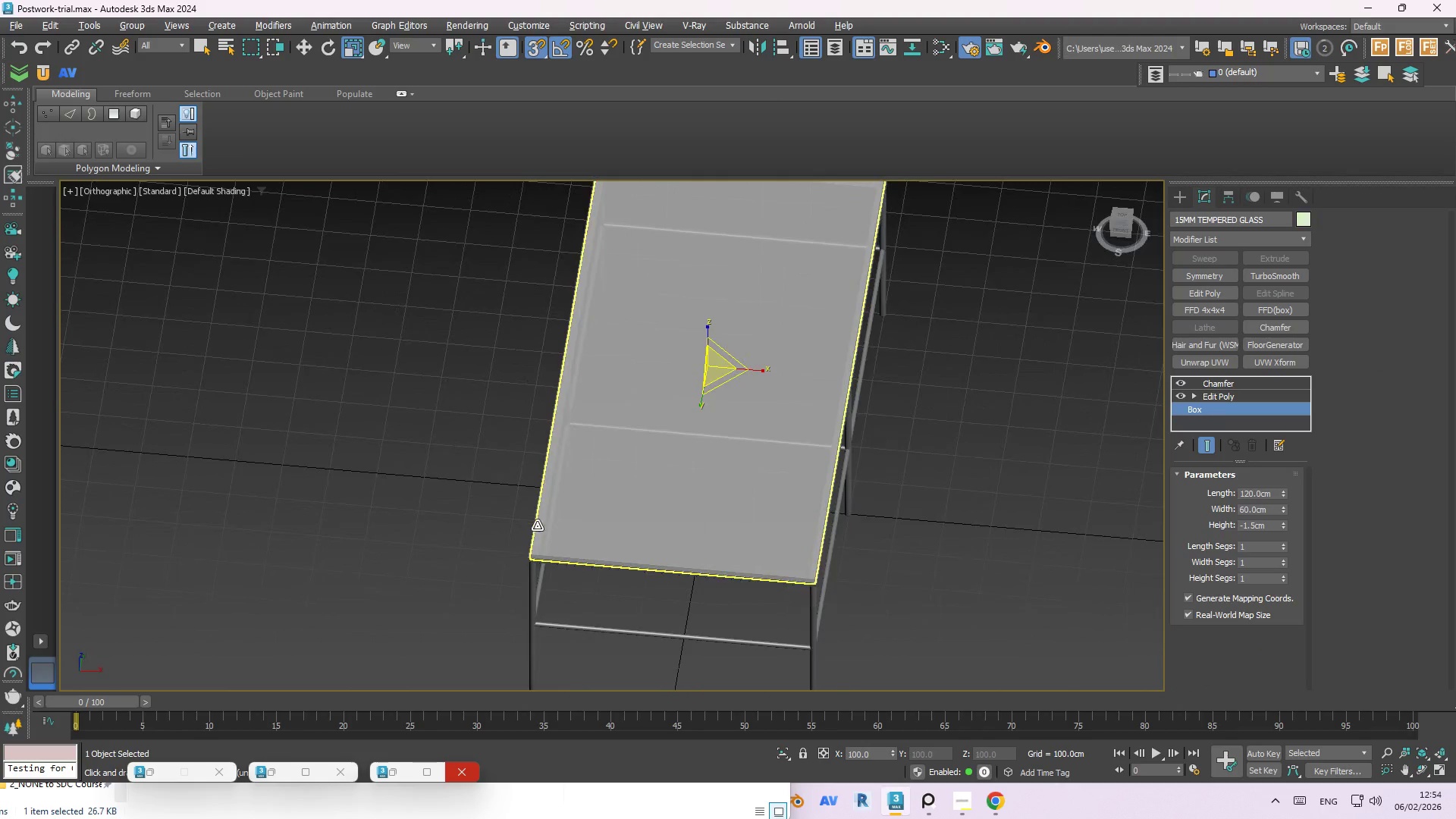 
key(Alt+AltLeft)
 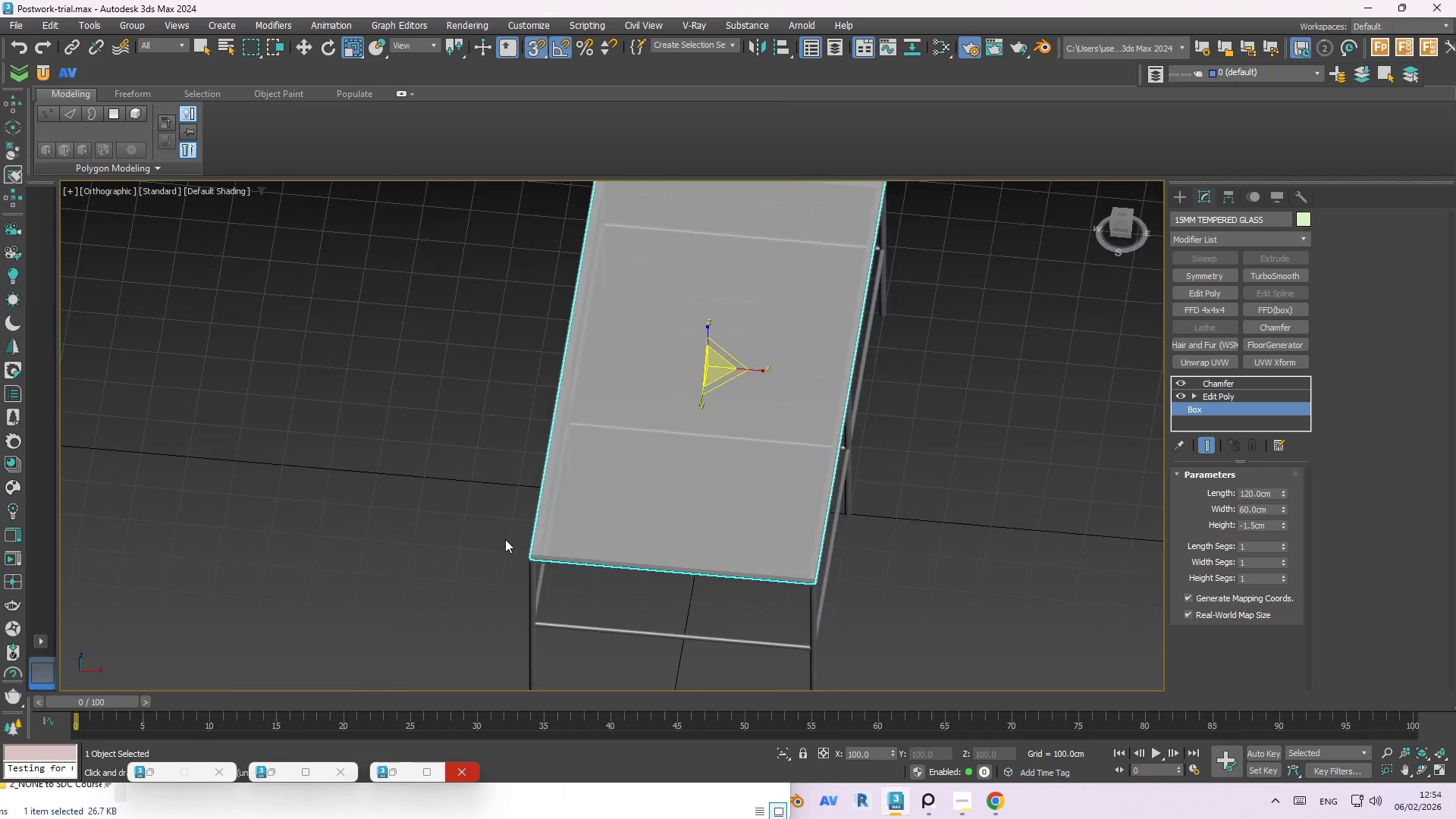 
scroll: coordinate [592, 598], scroll_direction: up, amount: 9.0
 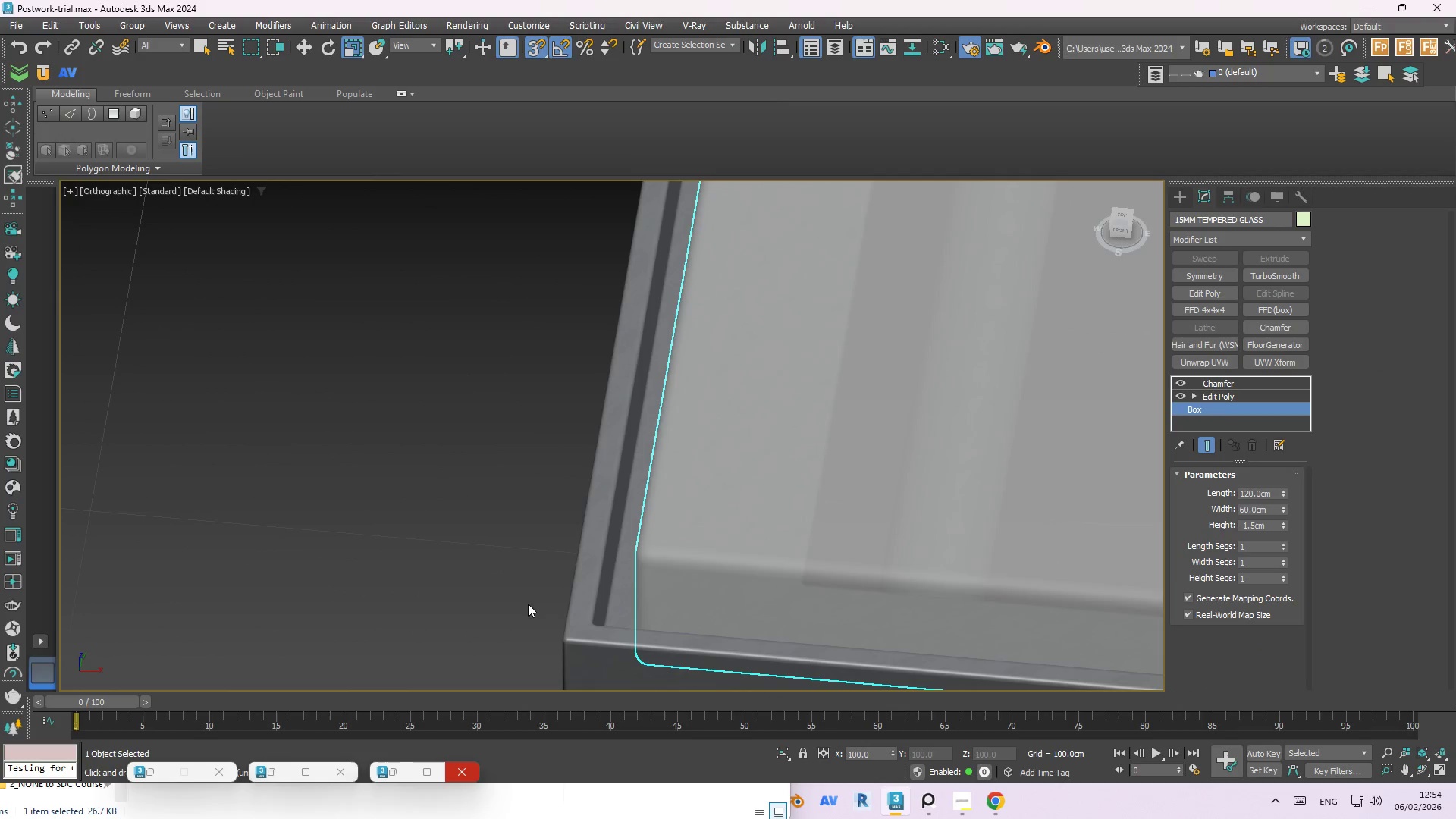 
hold_key(key=AltLeft, duration=1.5)
 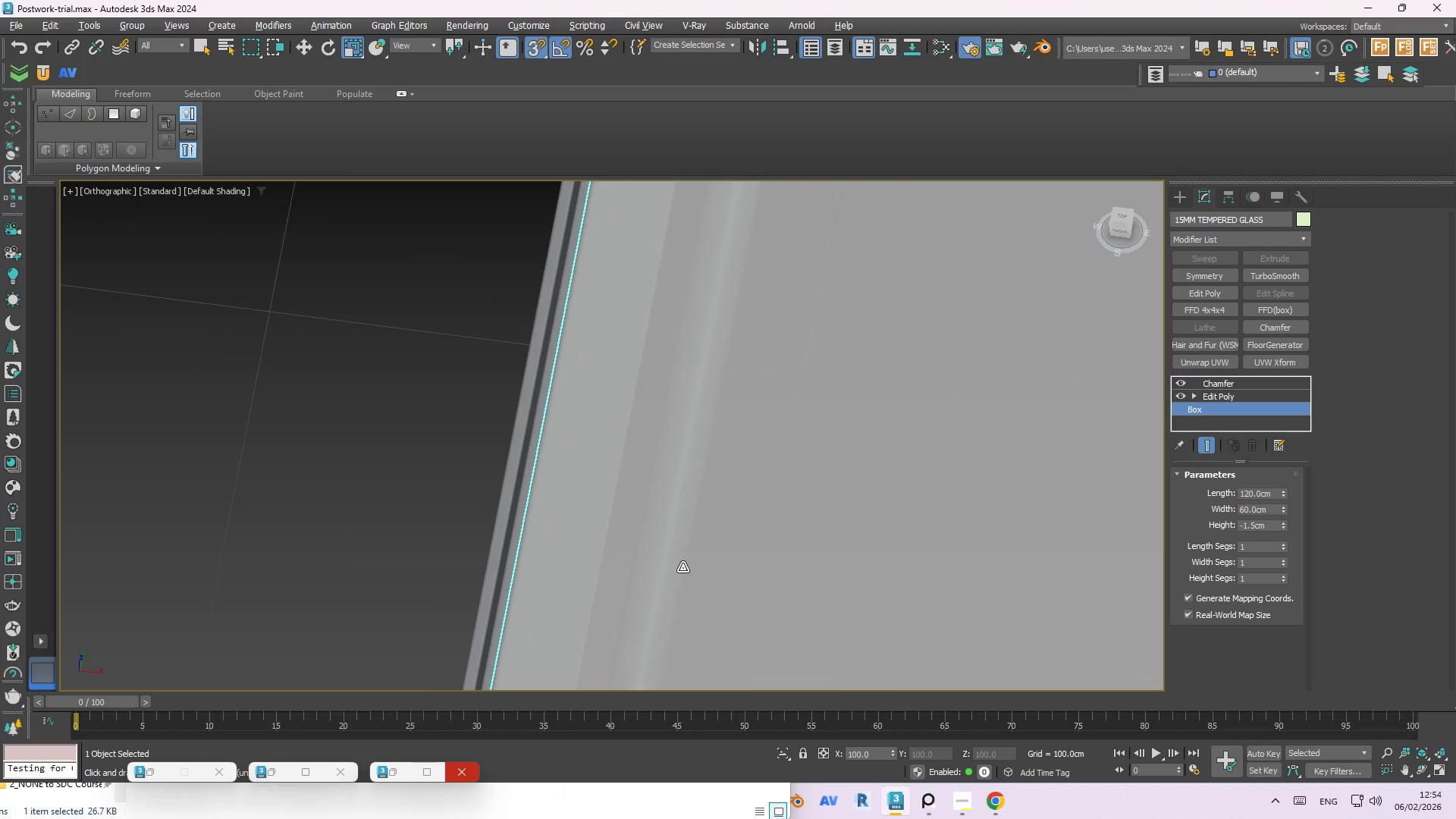 
scroll: coordinate [502, 585], scroll_direction: down, amount: 2.0
 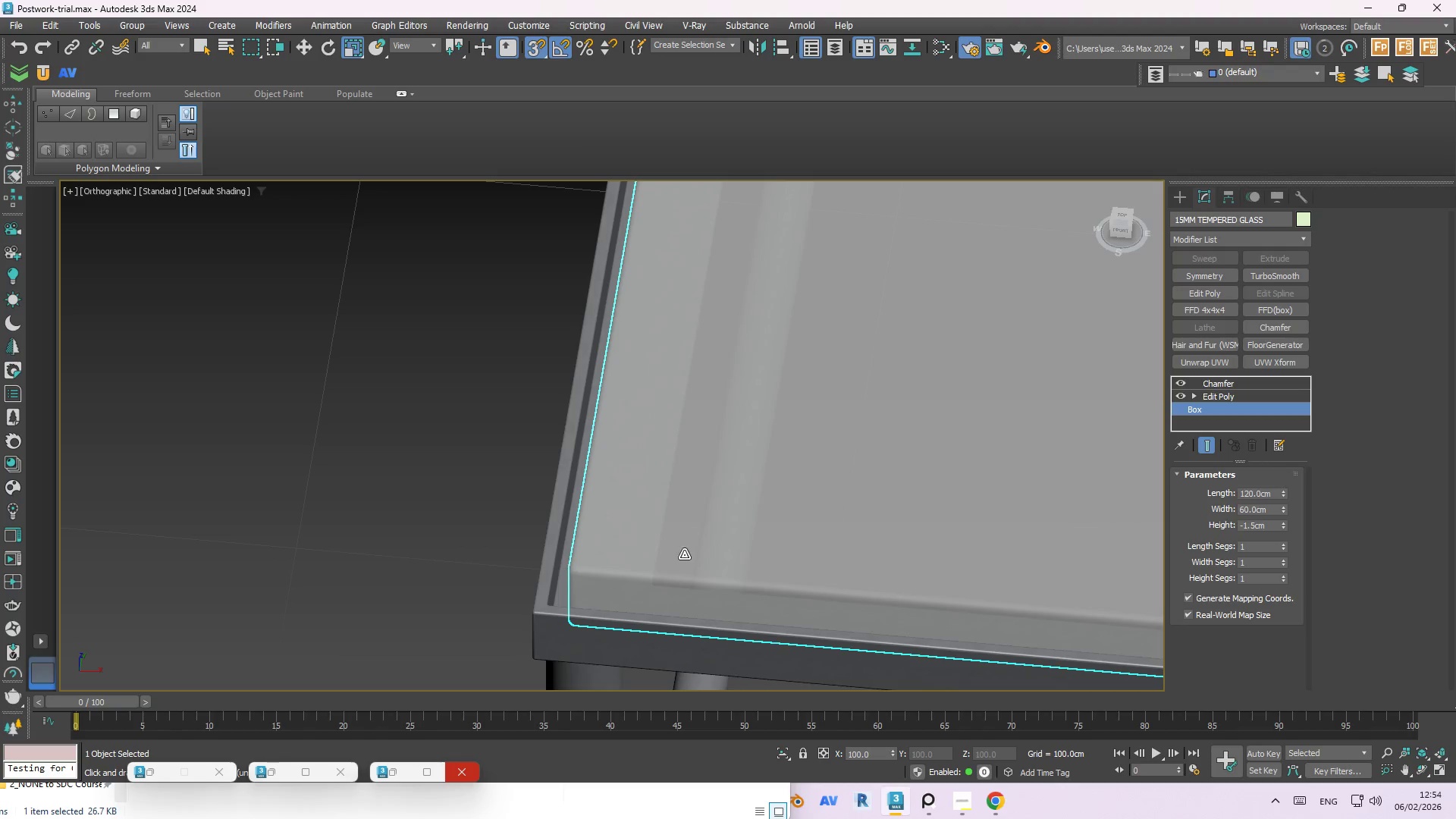 
hold_key(key=AltLeft, duration=1.52)
 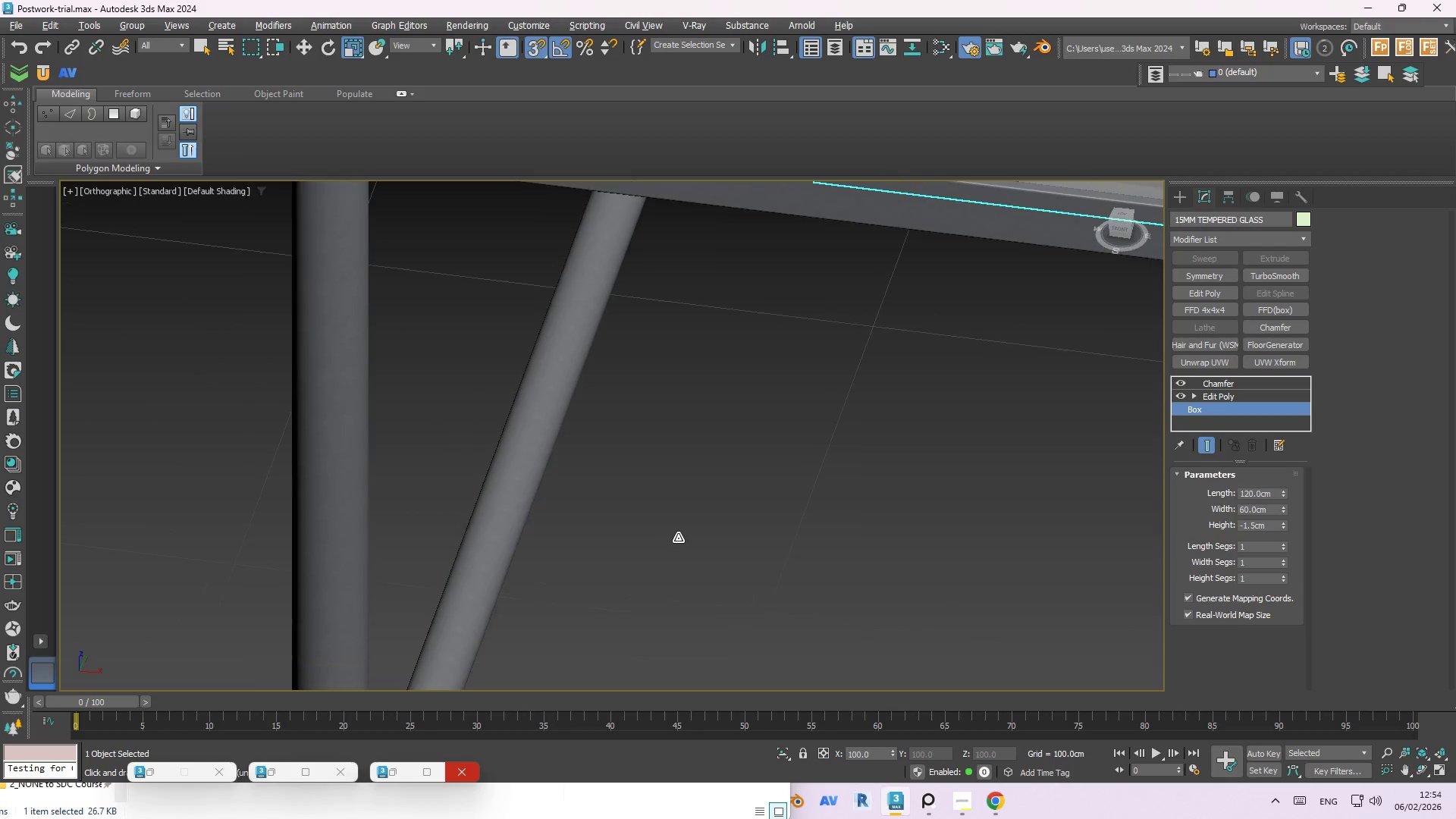 
key(Alt+AltLeft)
 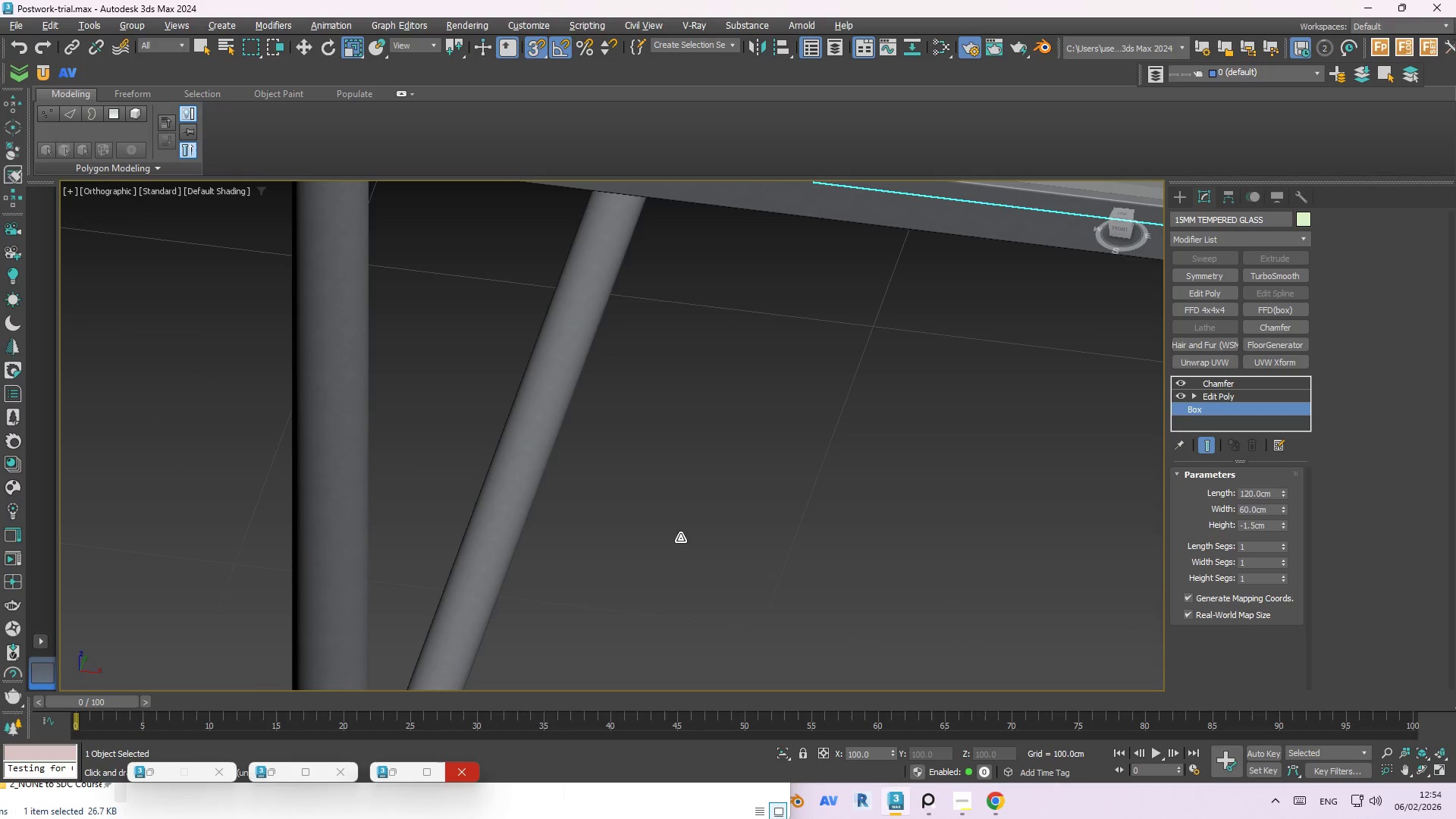 
key(Alt+AltLeft)
 